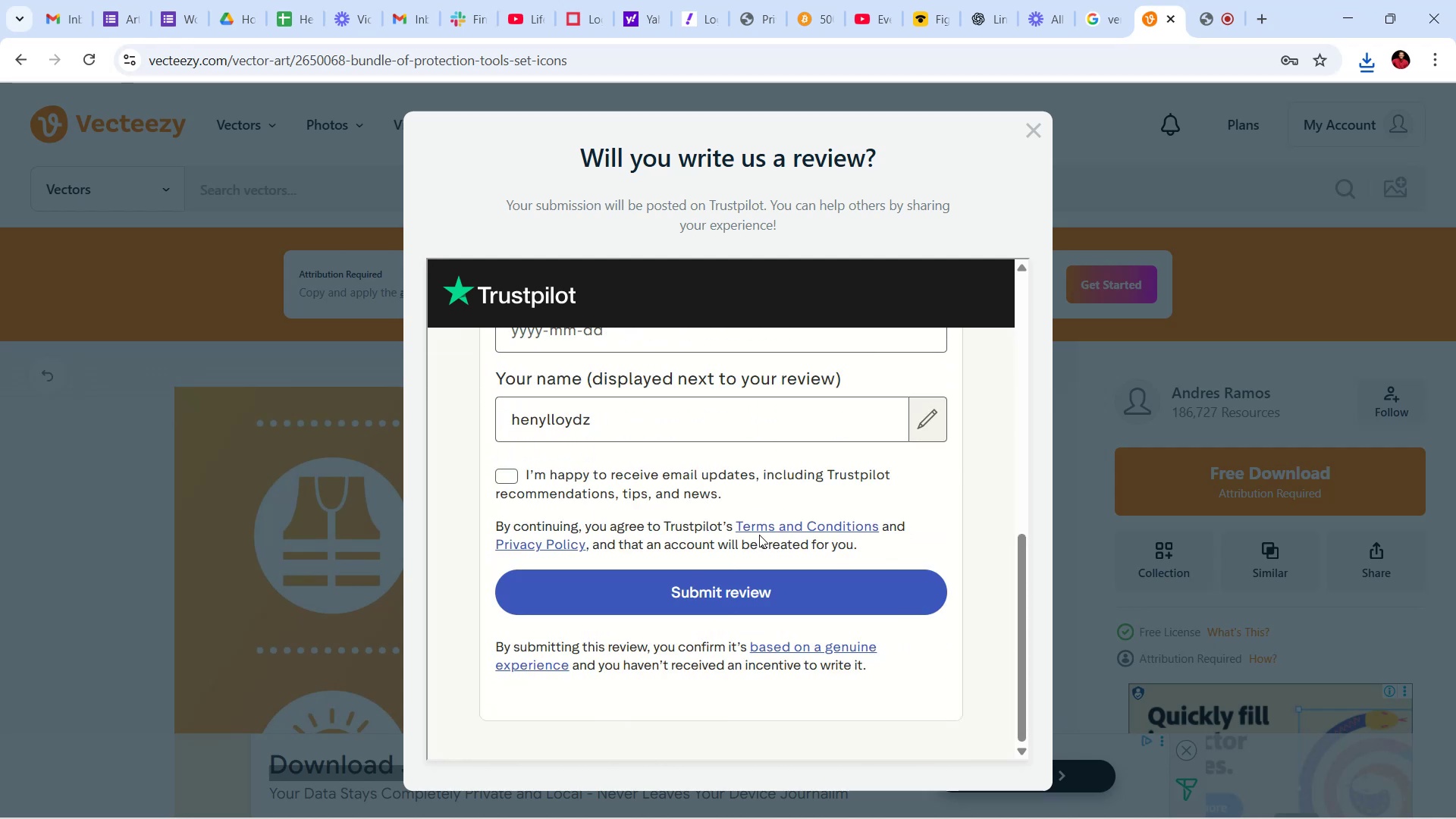 
scroll: coordinate [757, 528], scroll_direction: up, amount: 3.0
 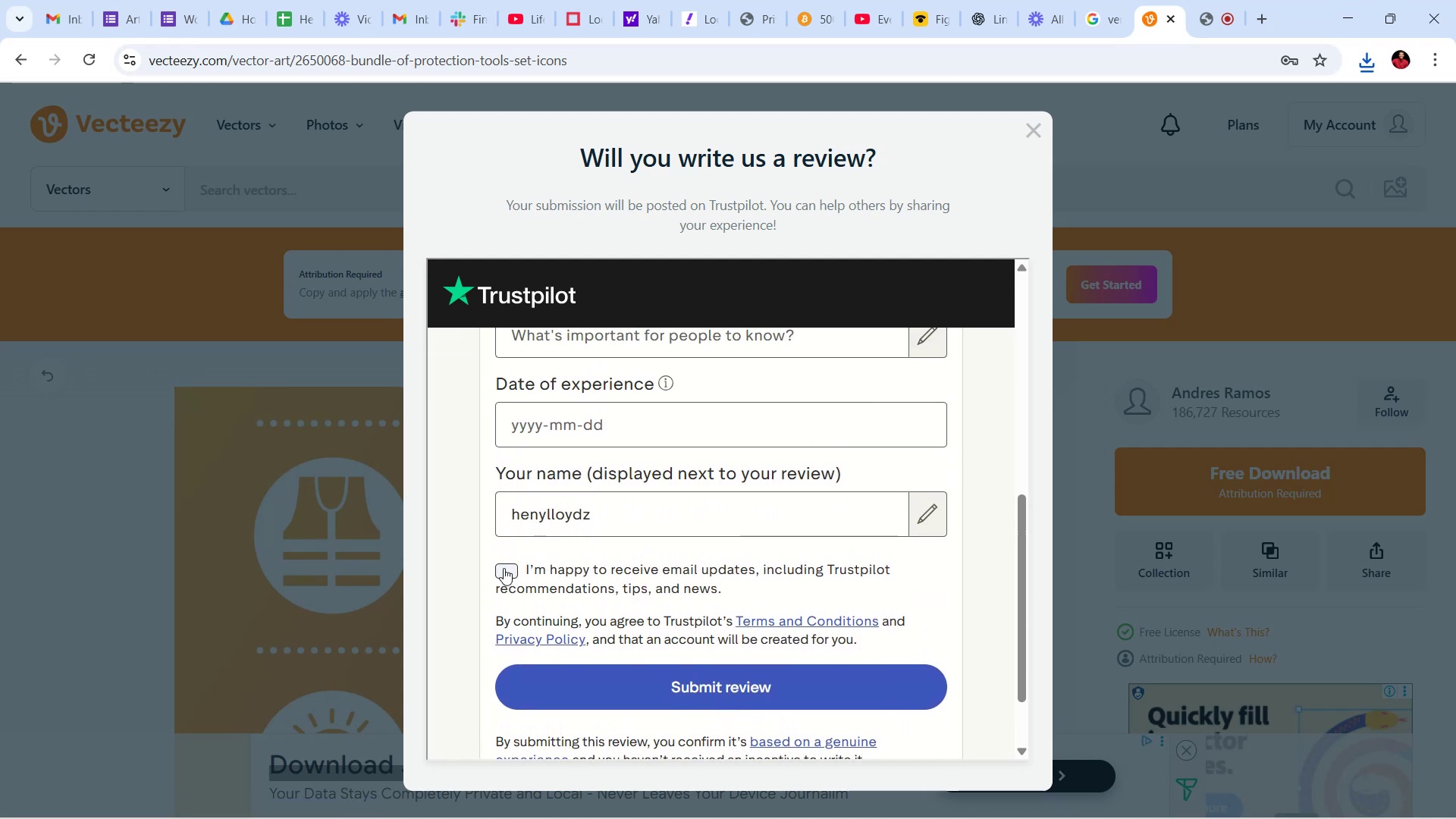 
left_click([504, 568])
 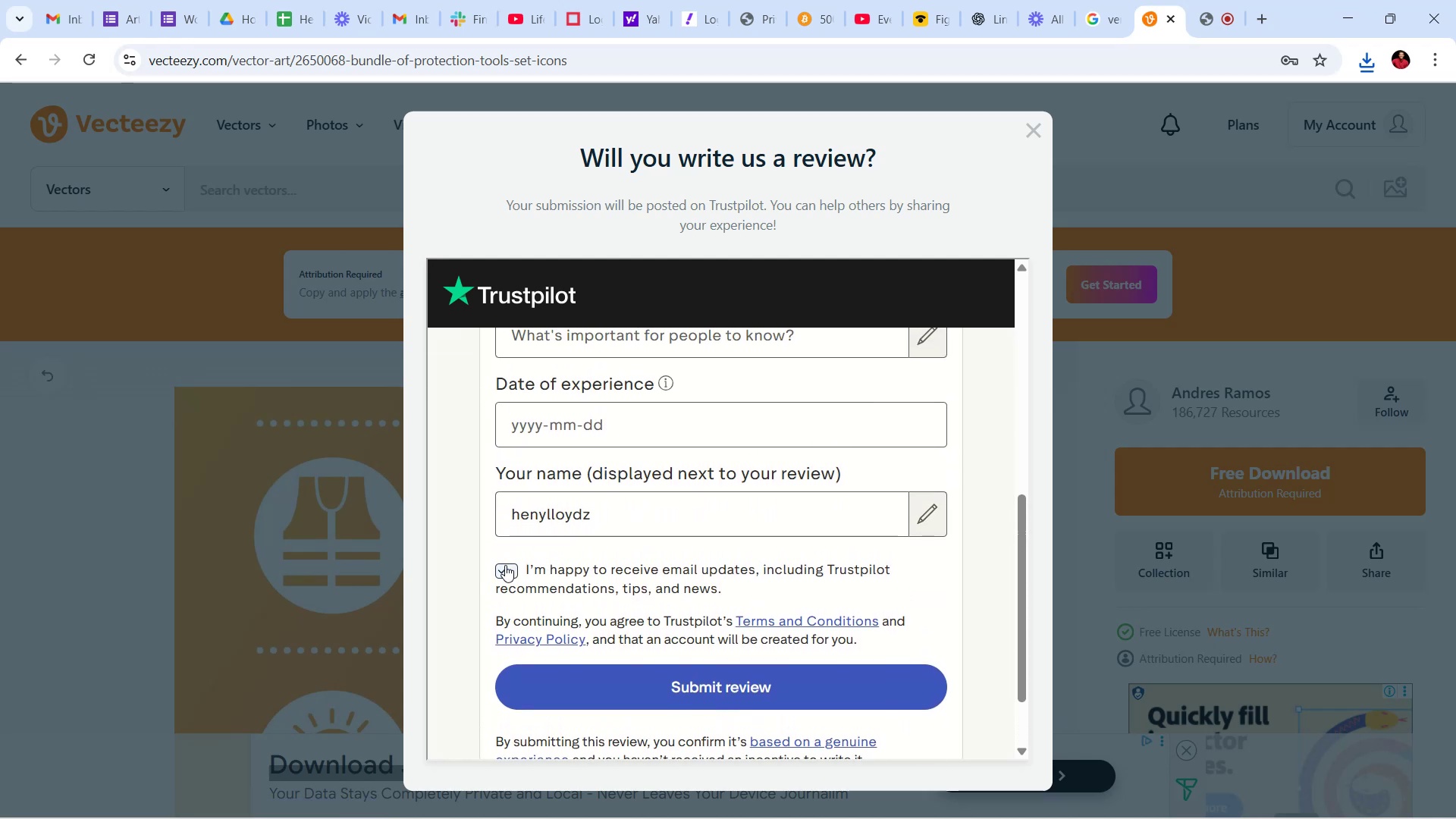 
left_click([504, 566])
 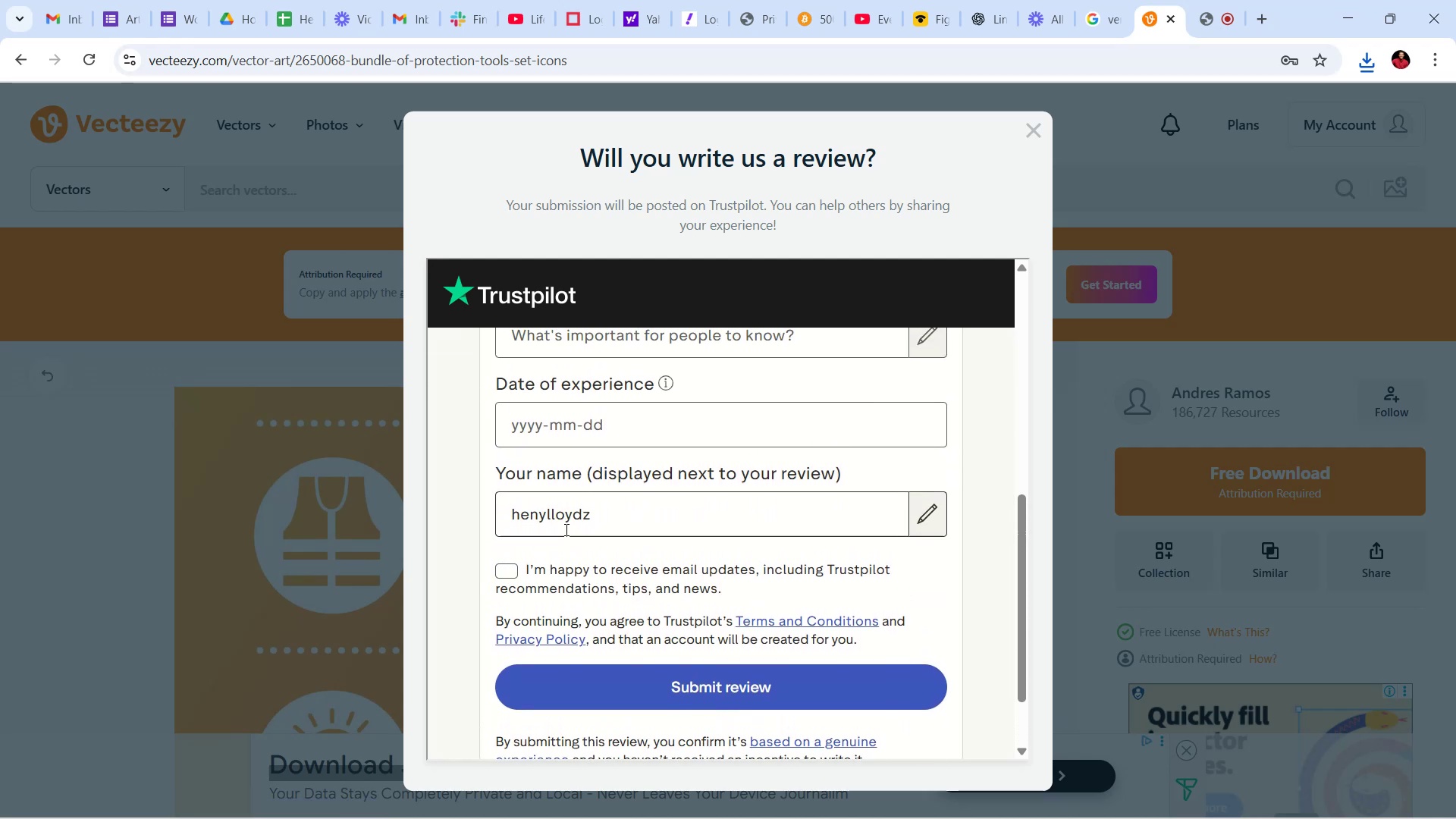 
scroll: coordinate [569, 513], scroll_direction: up, amount: 7.0
 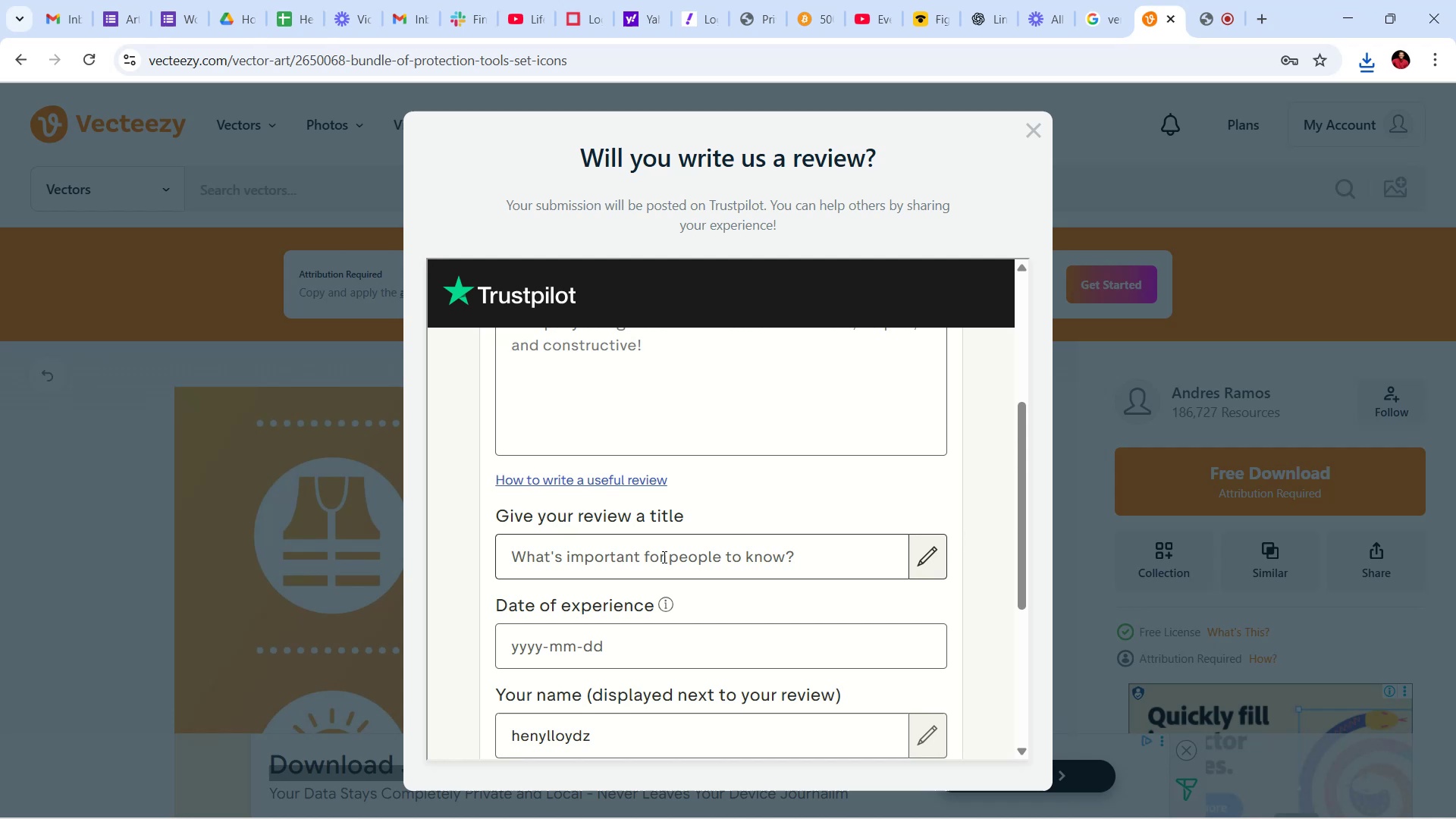 
left_click([663, 557])
 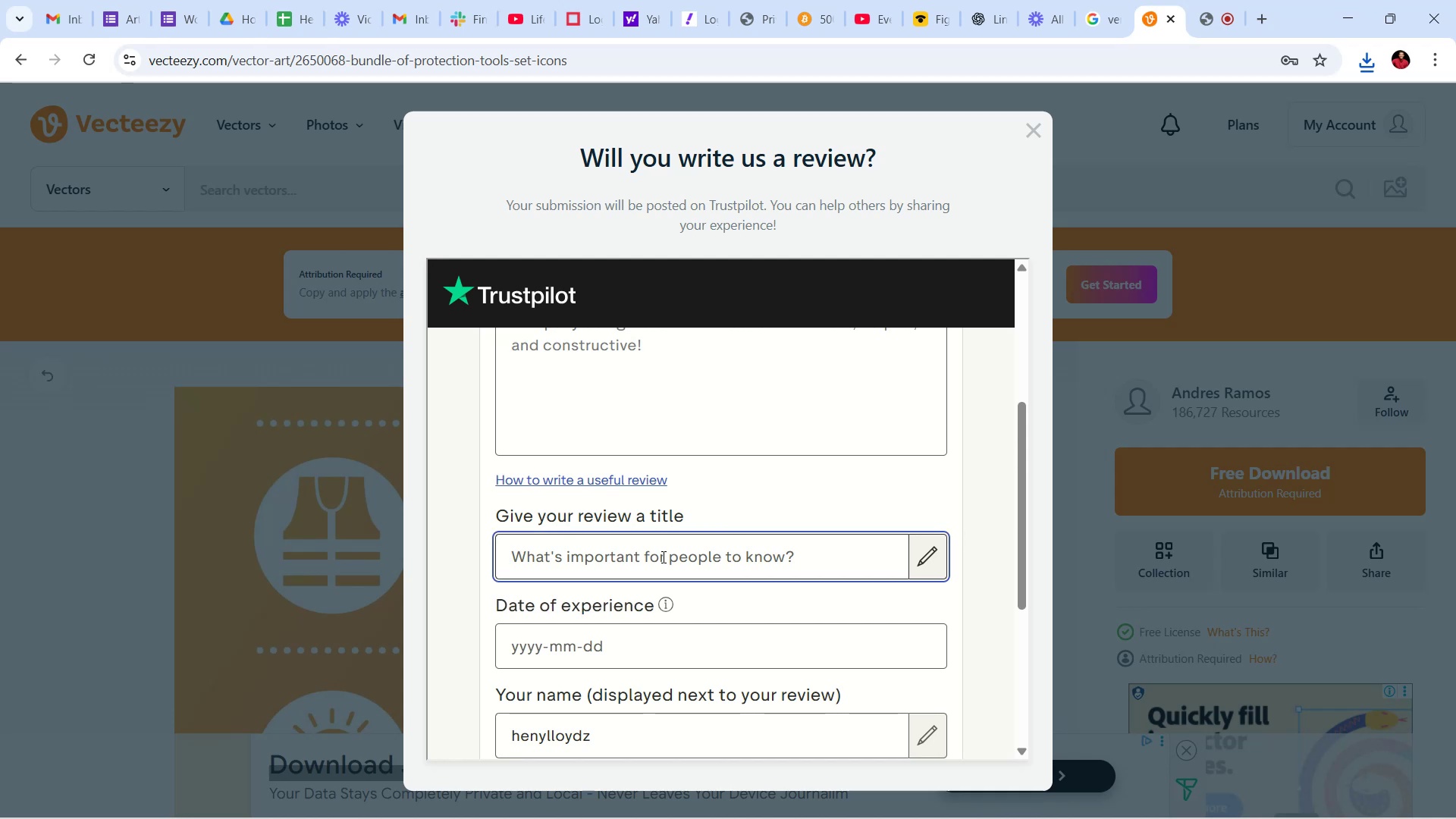 
type(GREAT )
key(Backspace)
type(!!)
 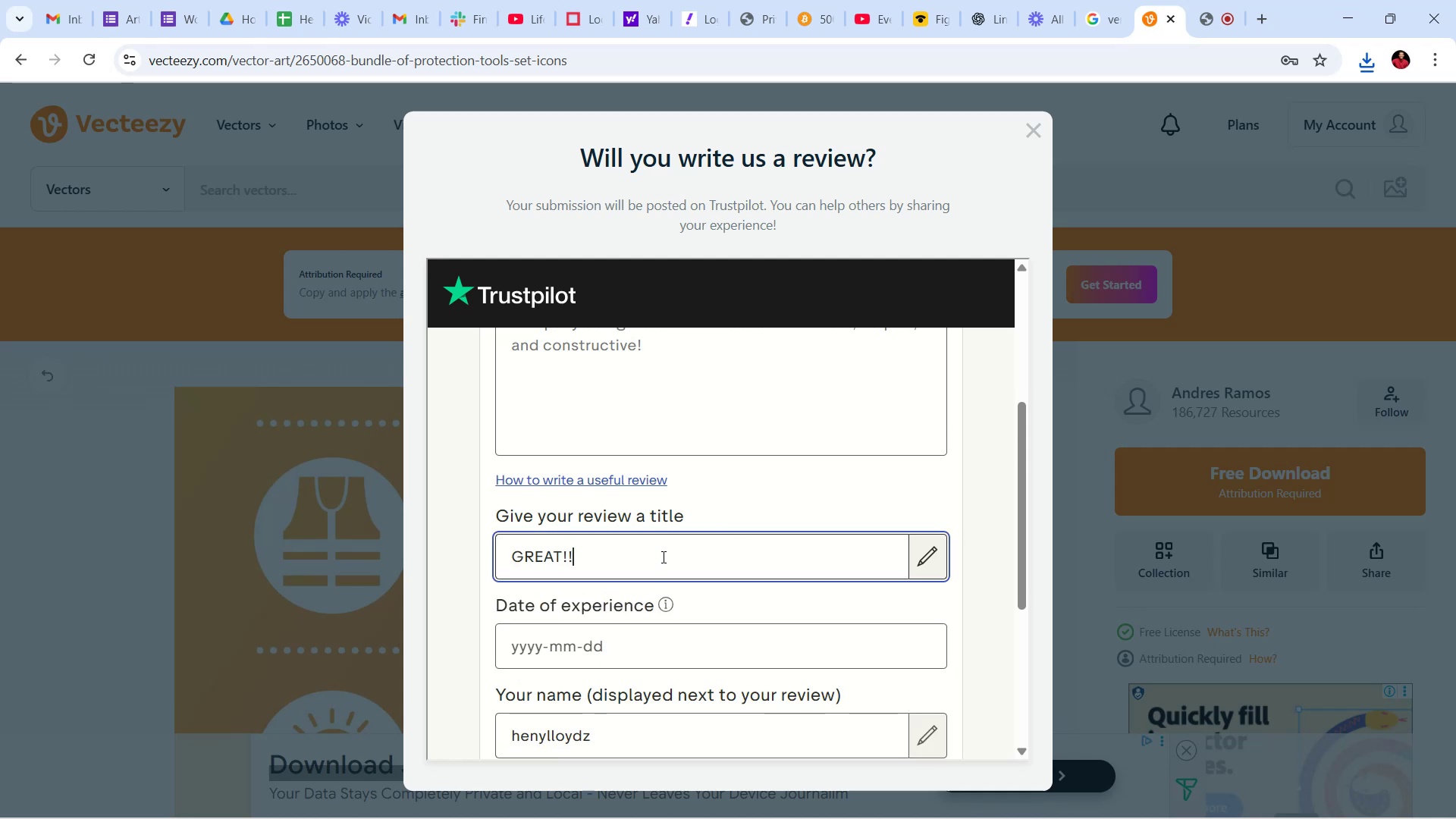 
left_click([667, 632])
 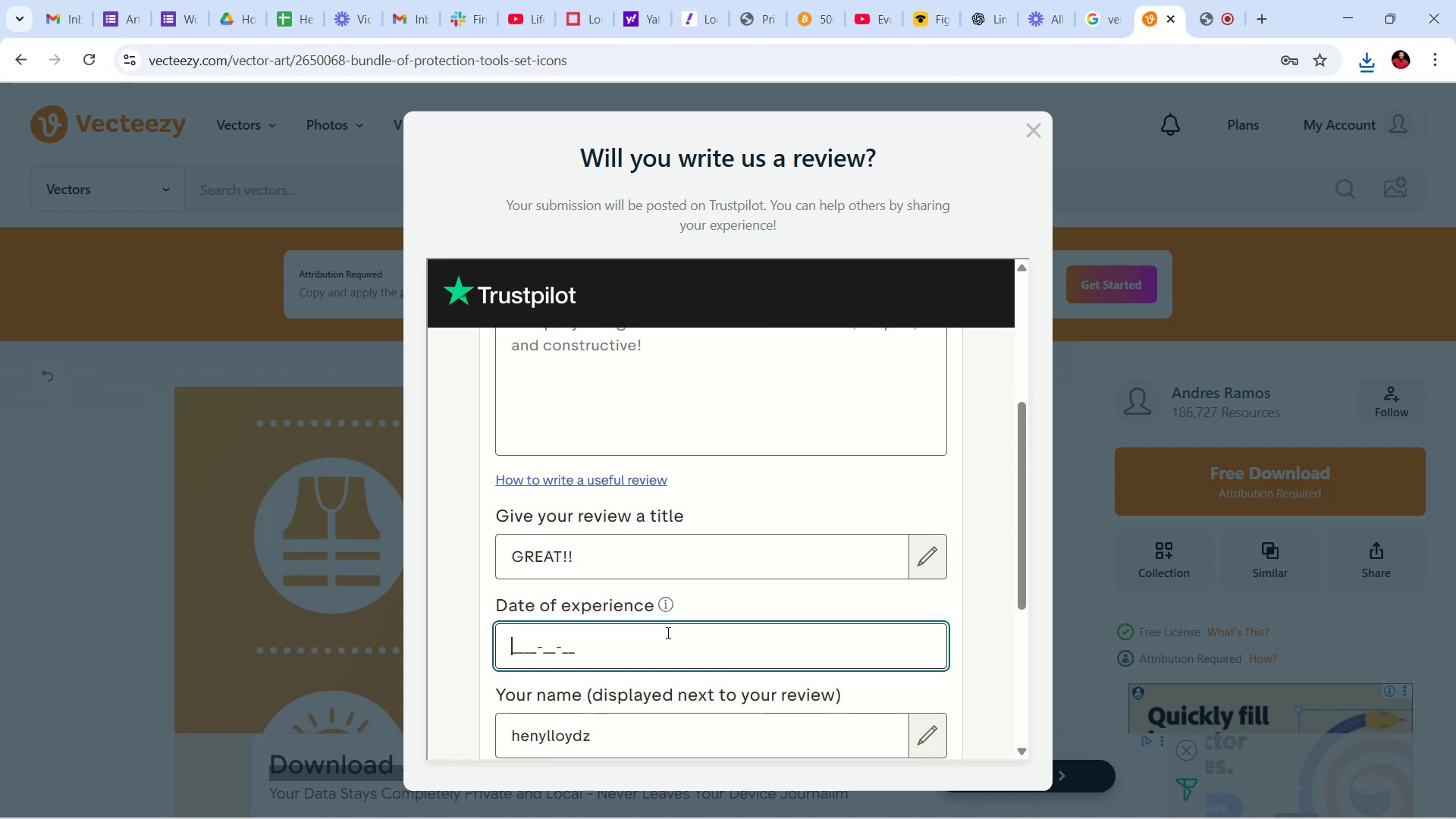 
left_click([692, 590])
 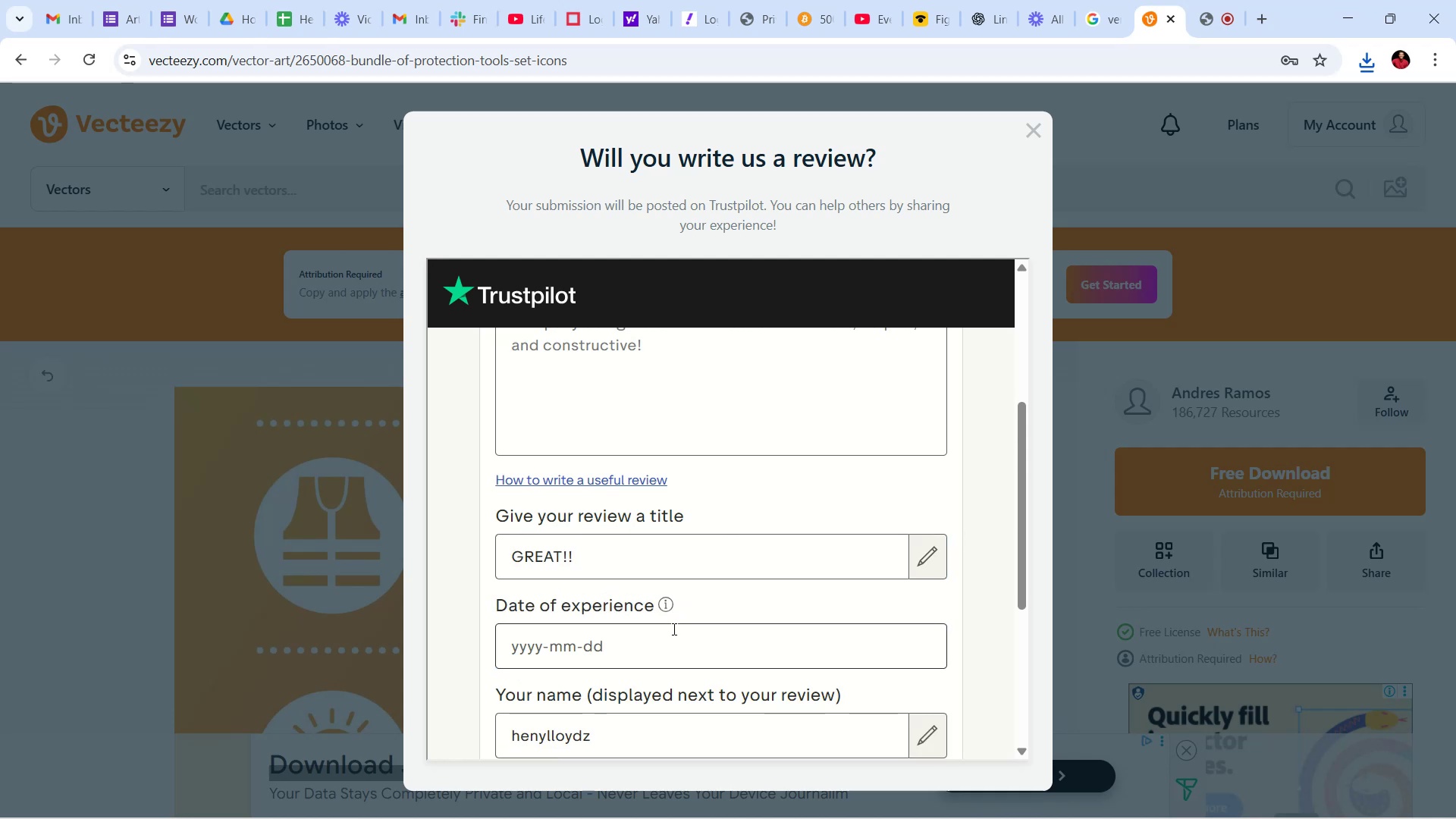 
left_click([670, 631])
 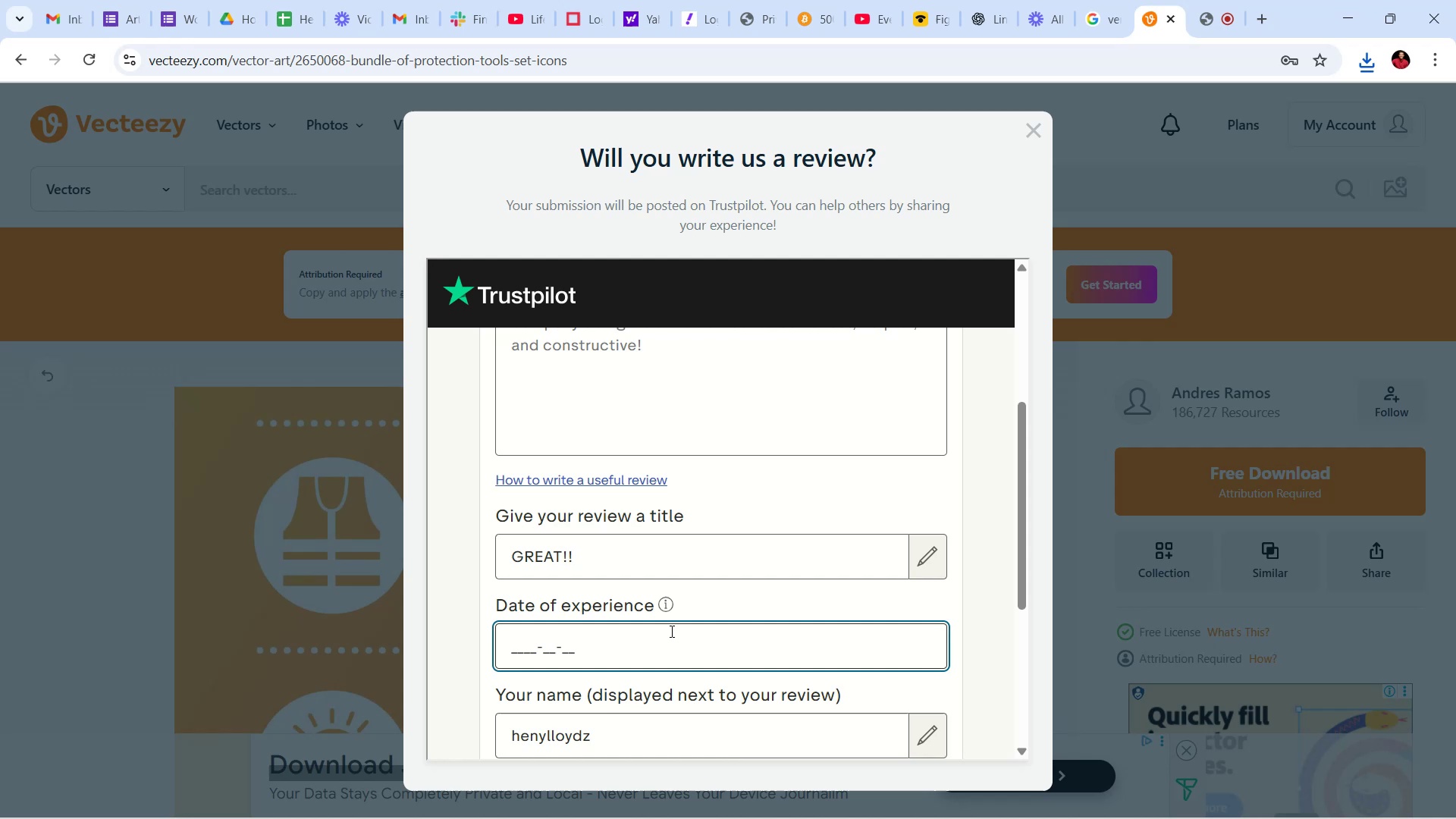 
type(2025082)
key(Backspace)
type(11)
 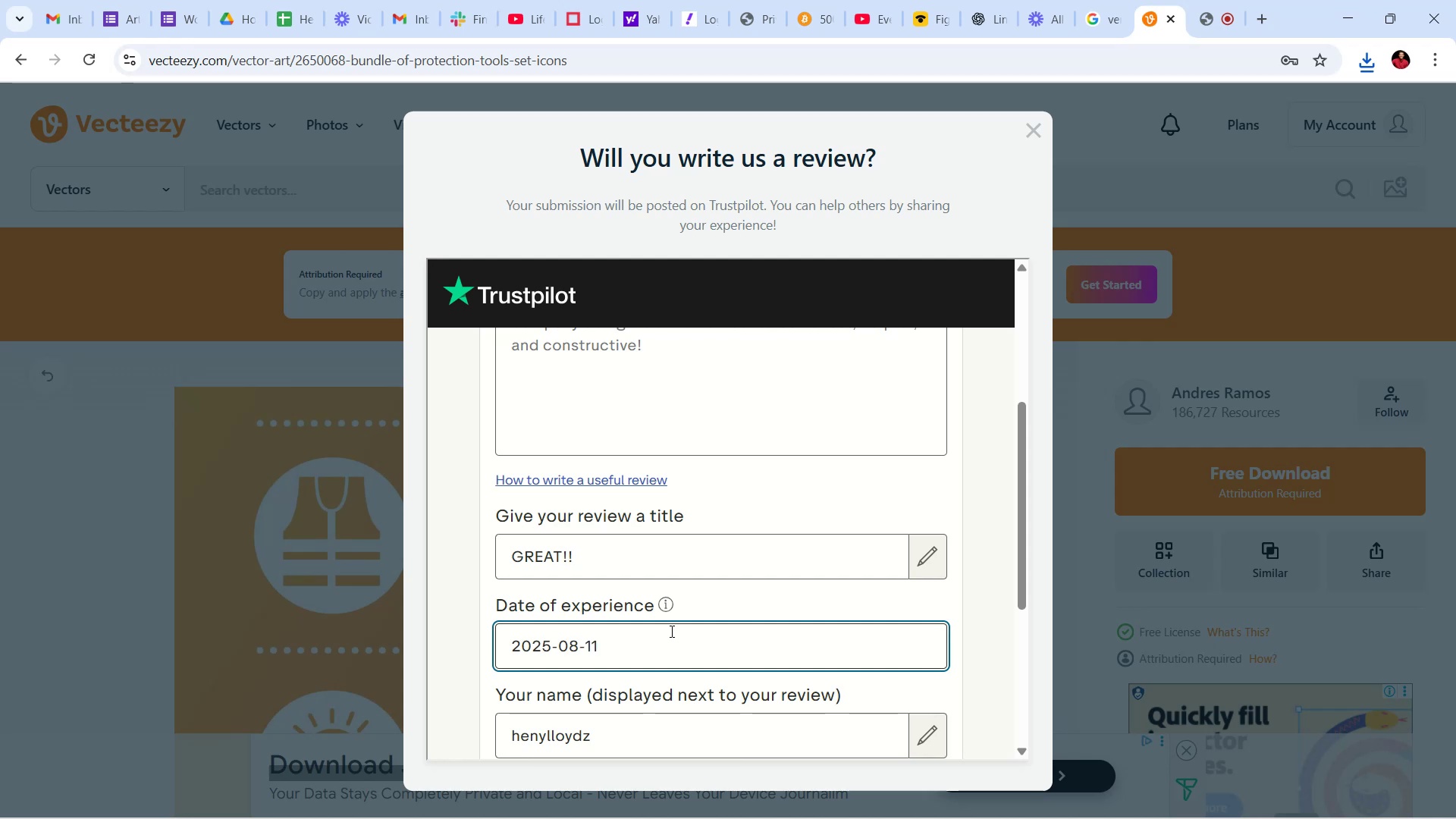 
scroll: coordinate [645, 517], scroll_direction: up, amount: 3.0
 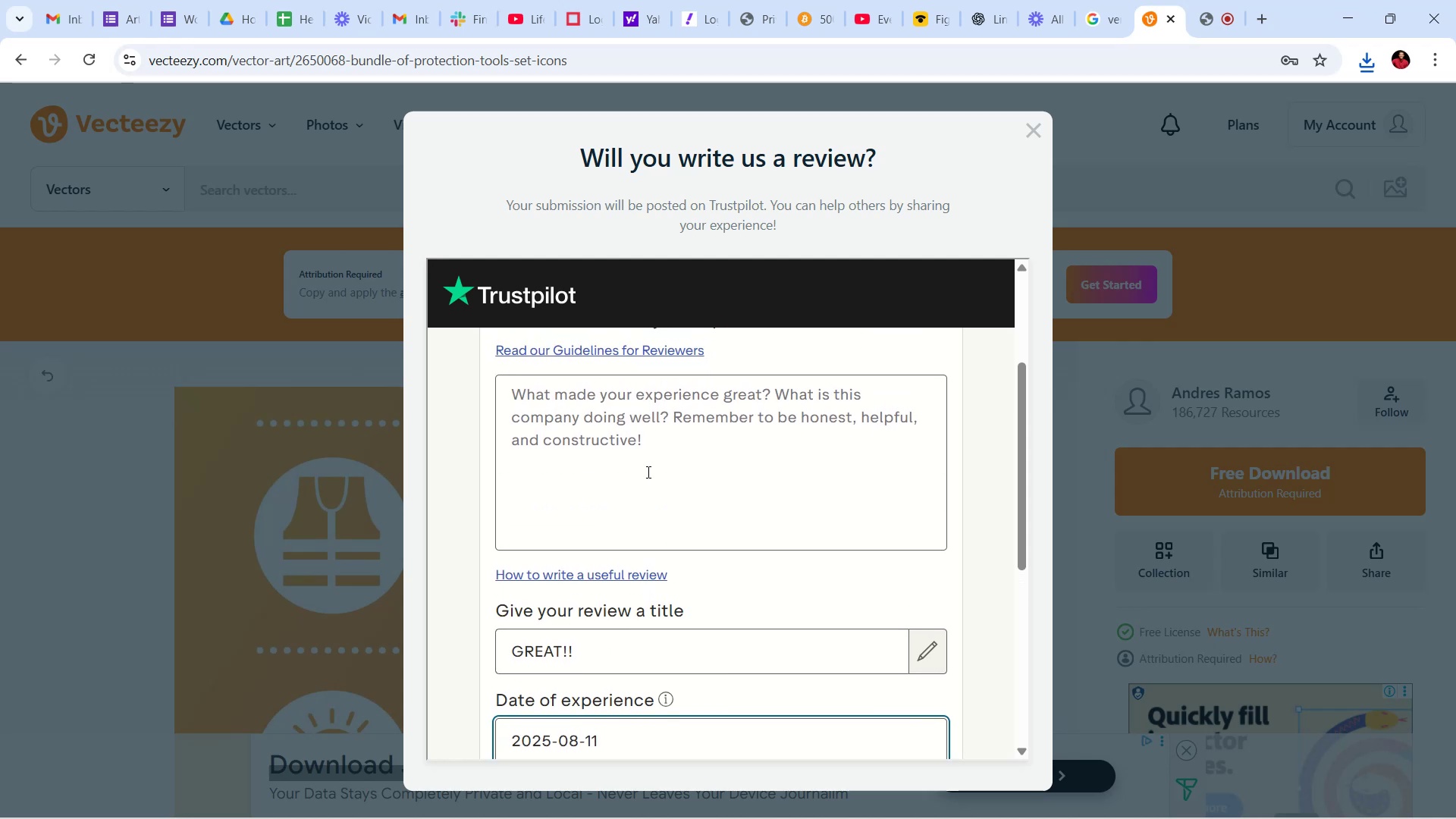 
left_click([647, 472])
 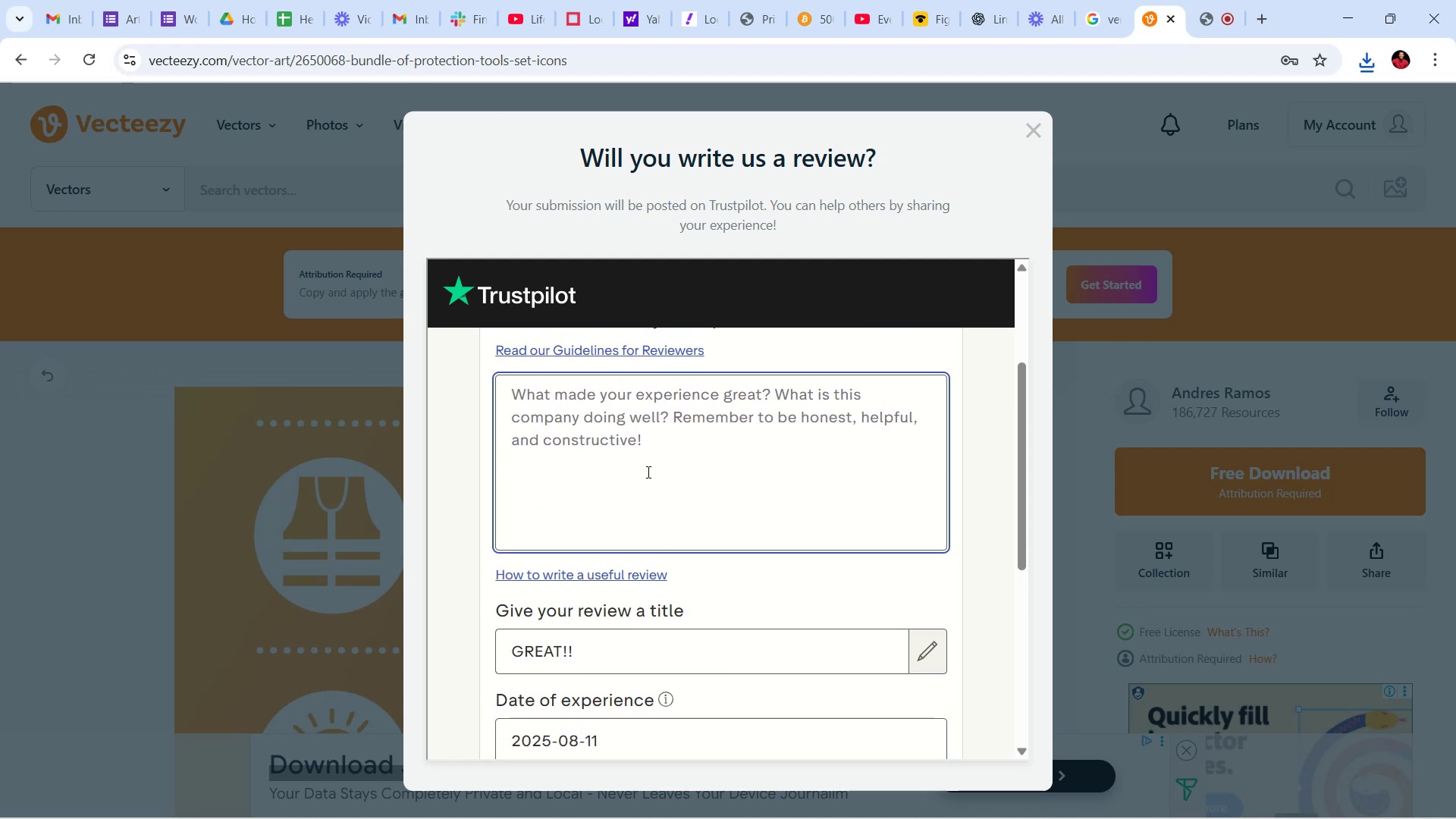 
type(VERY GREAT SERVICE)
 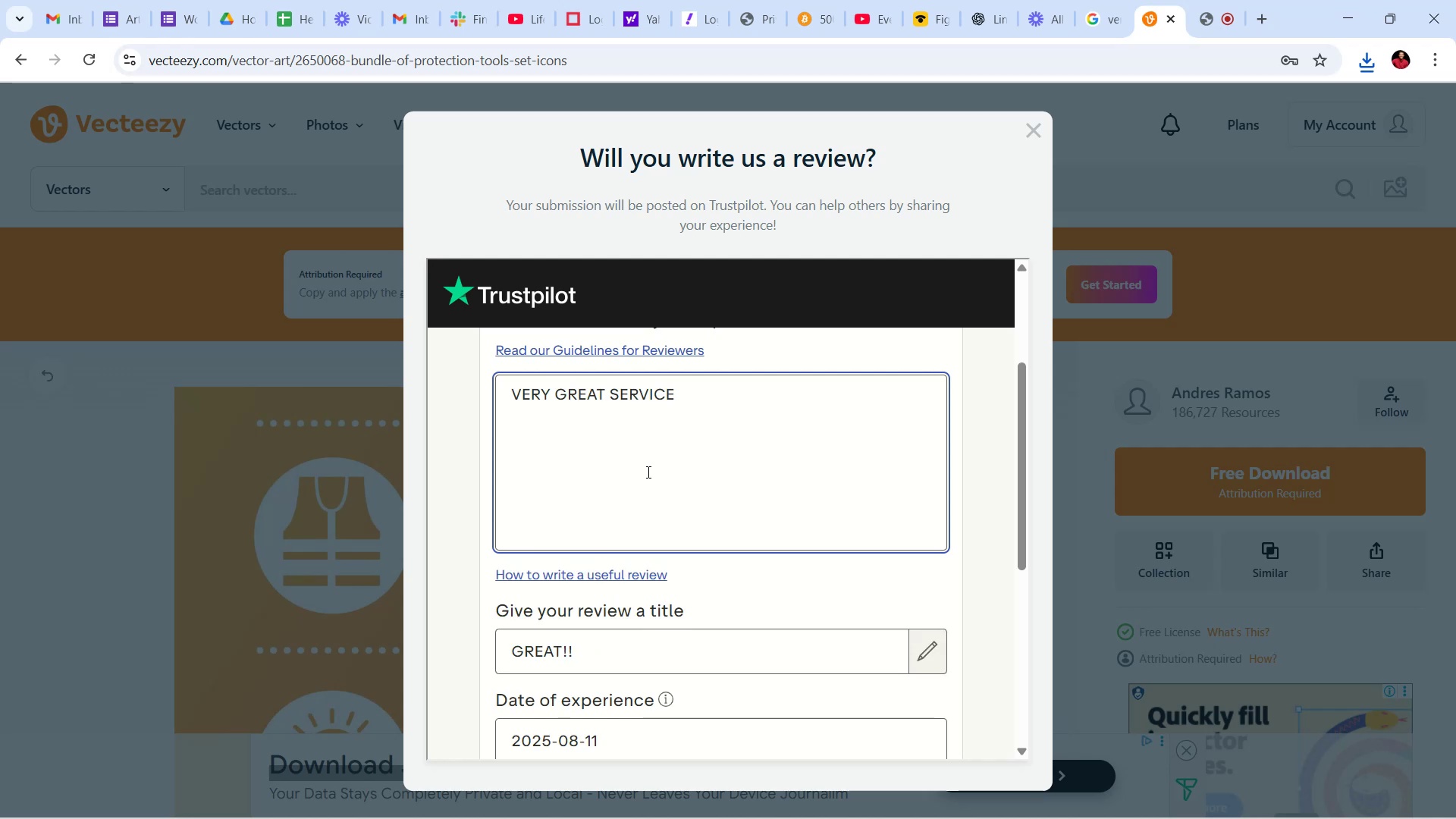 
scroll: coordinate [915, 563], scroll_direction: down, amount: 10.0
 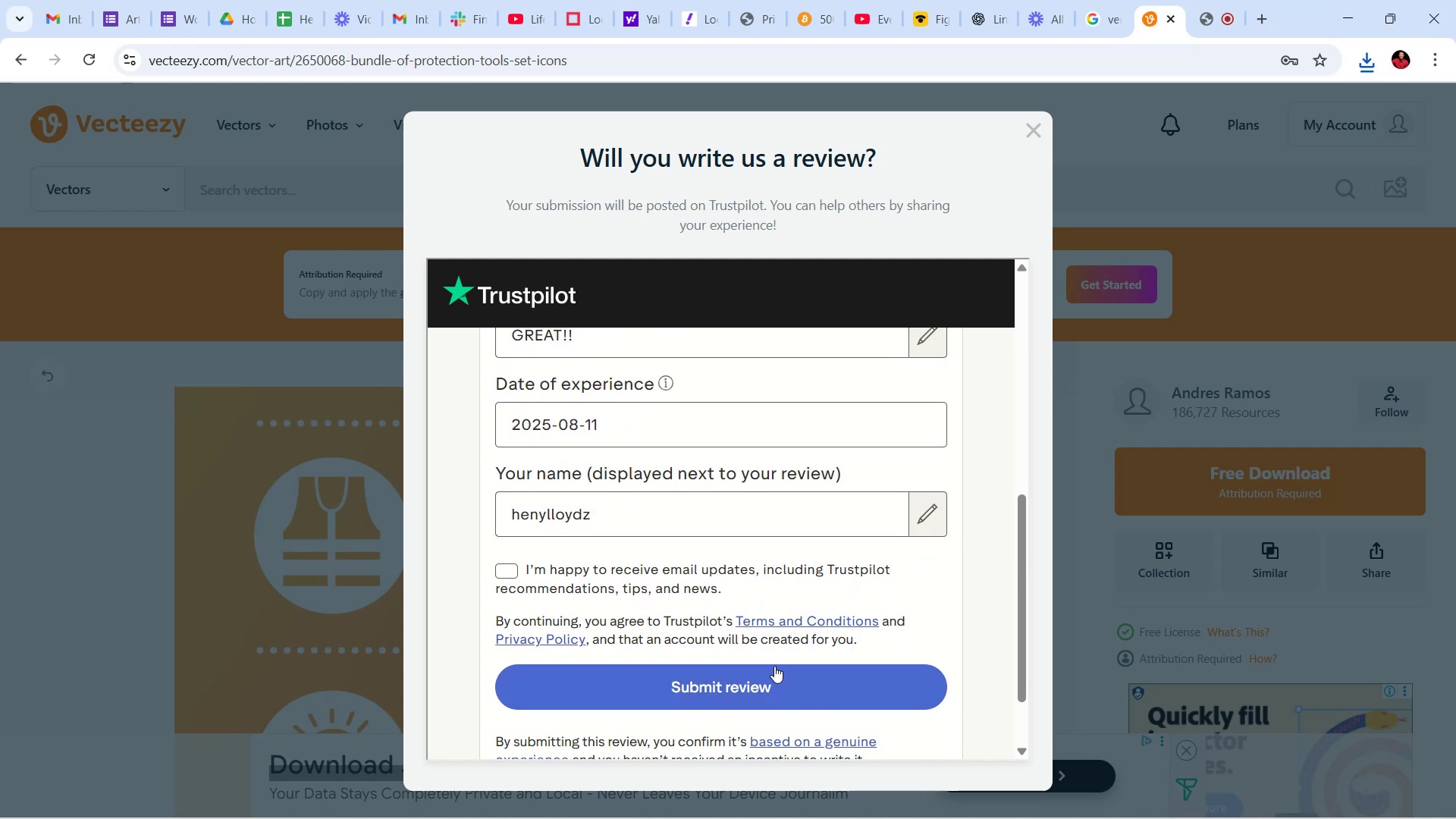 
left_click([774, 666])
 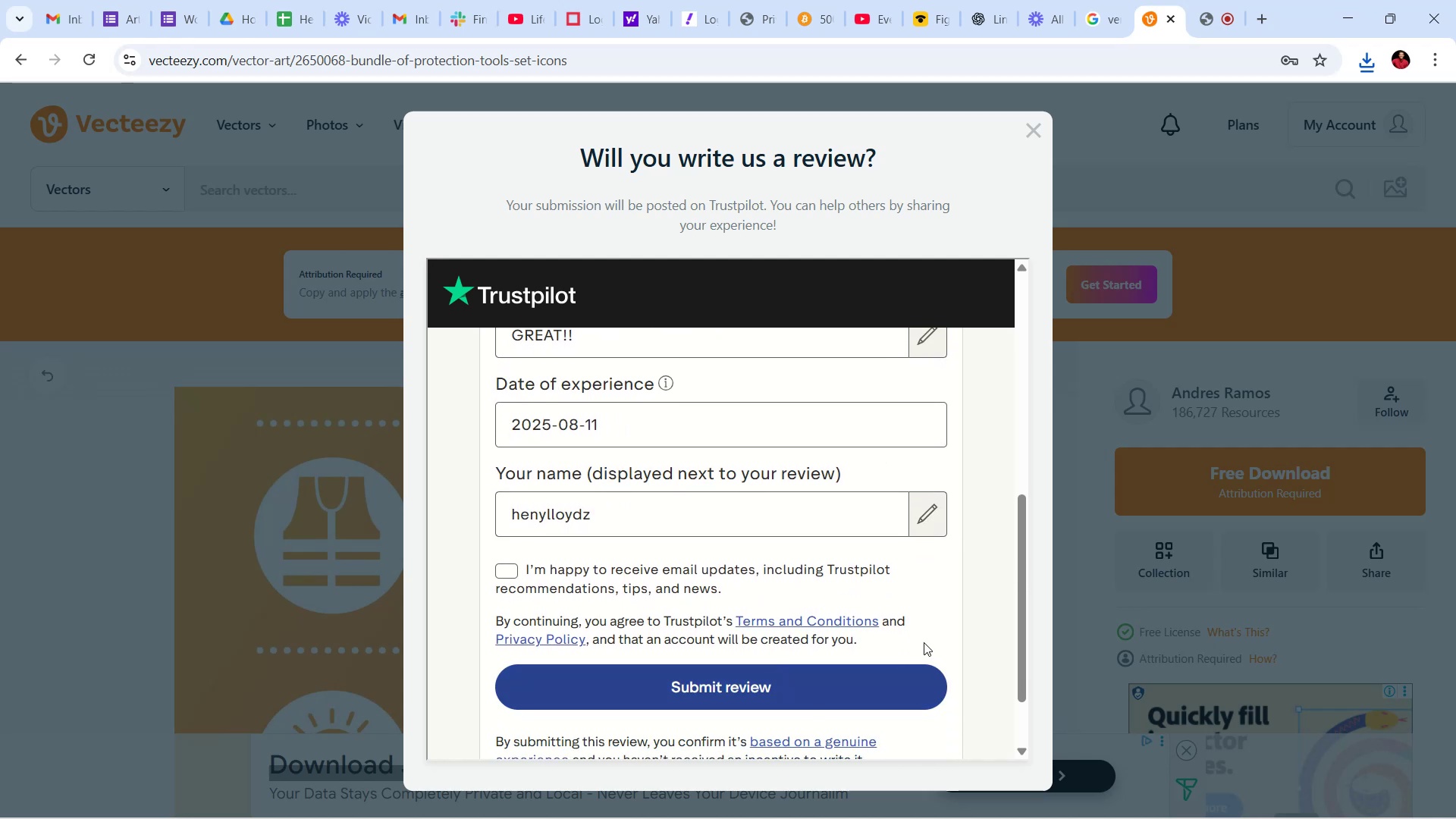 
scroll: coordinate [935, 622], scroll_direction: down, amount: 8.0
 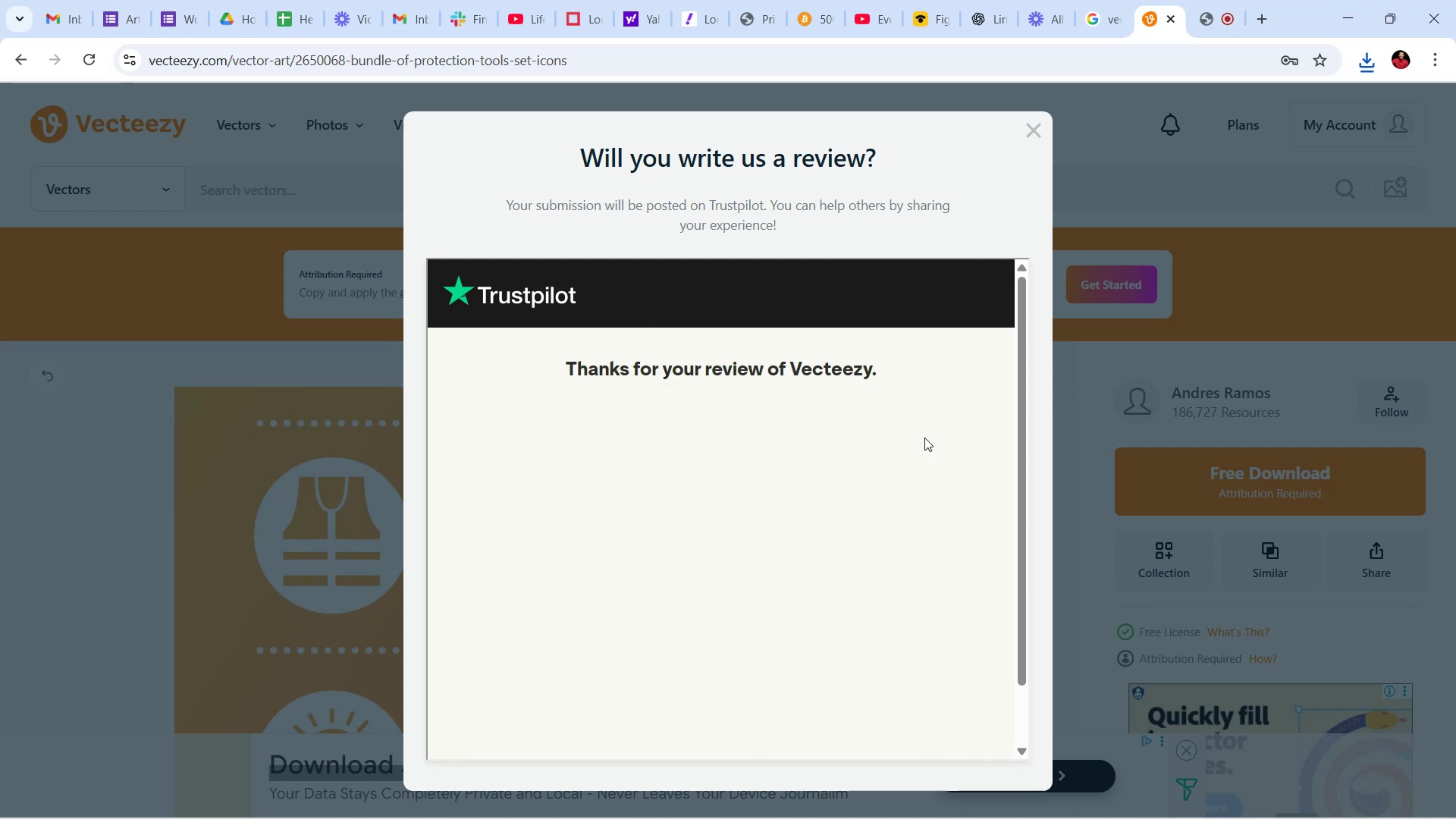 
scroll: coordinate [893, 270], scroll_direction: up, amount: 3.0
 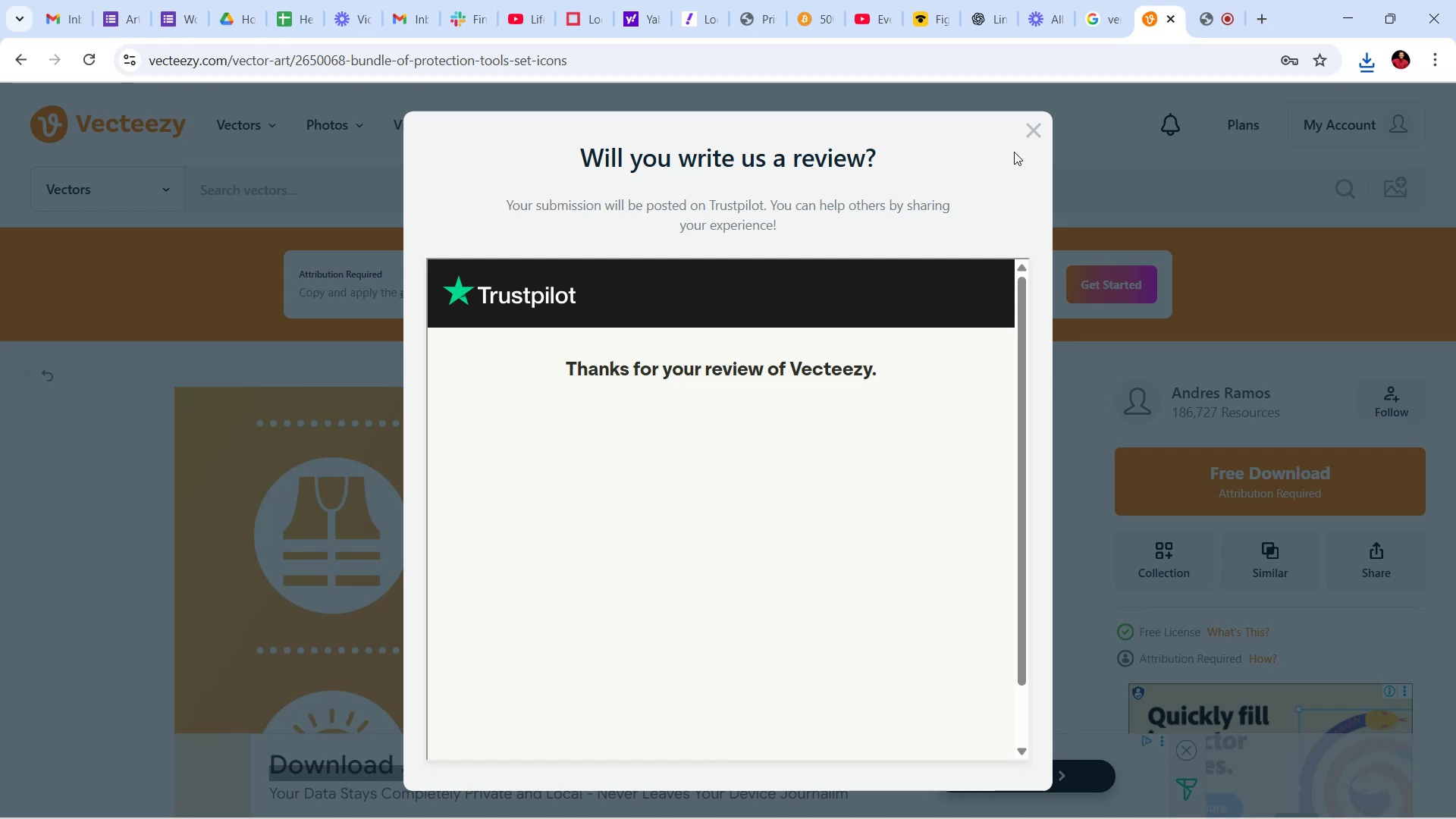 
left_click([1035, 137])
 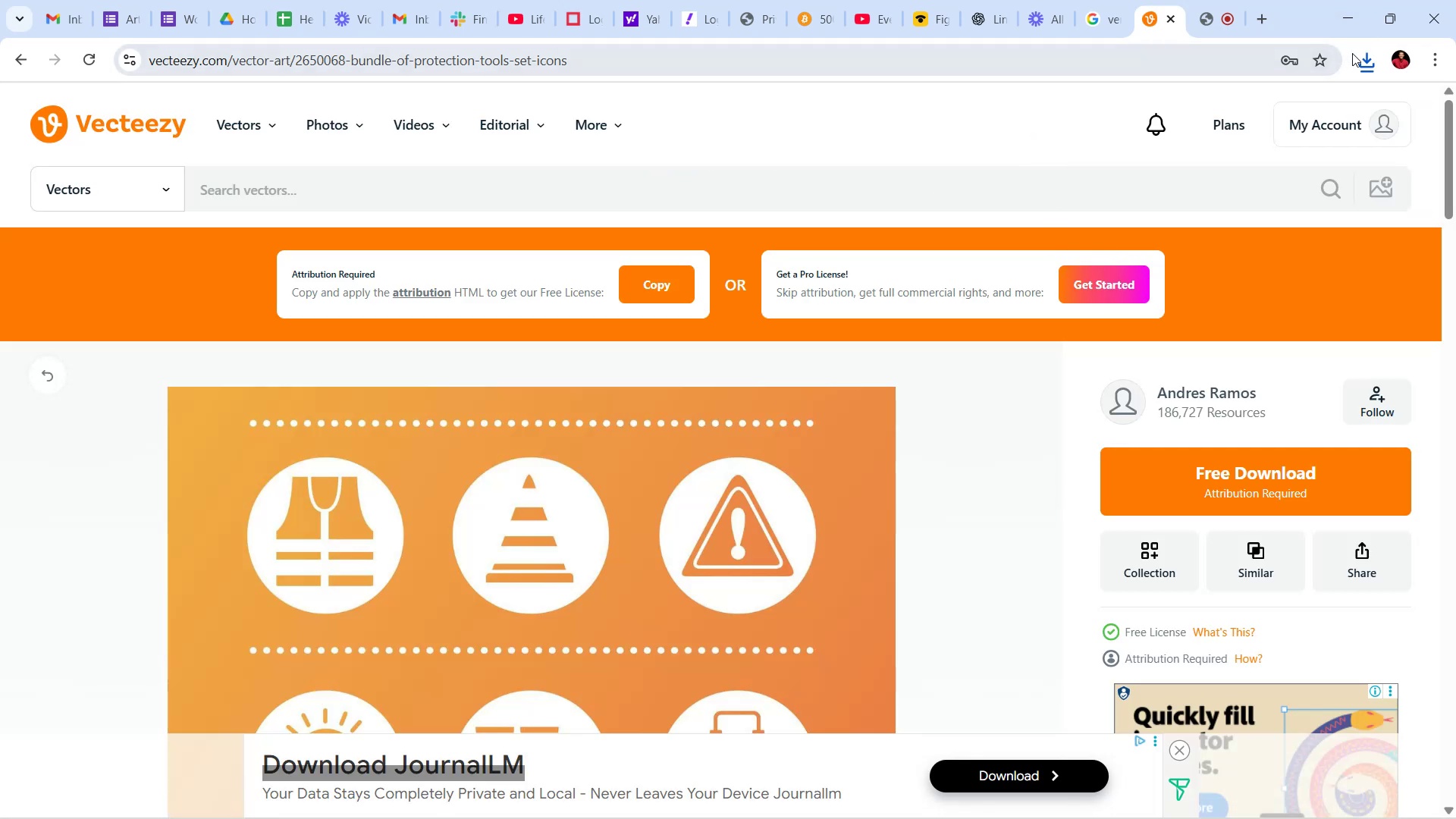 
left_click([1381, 64])
 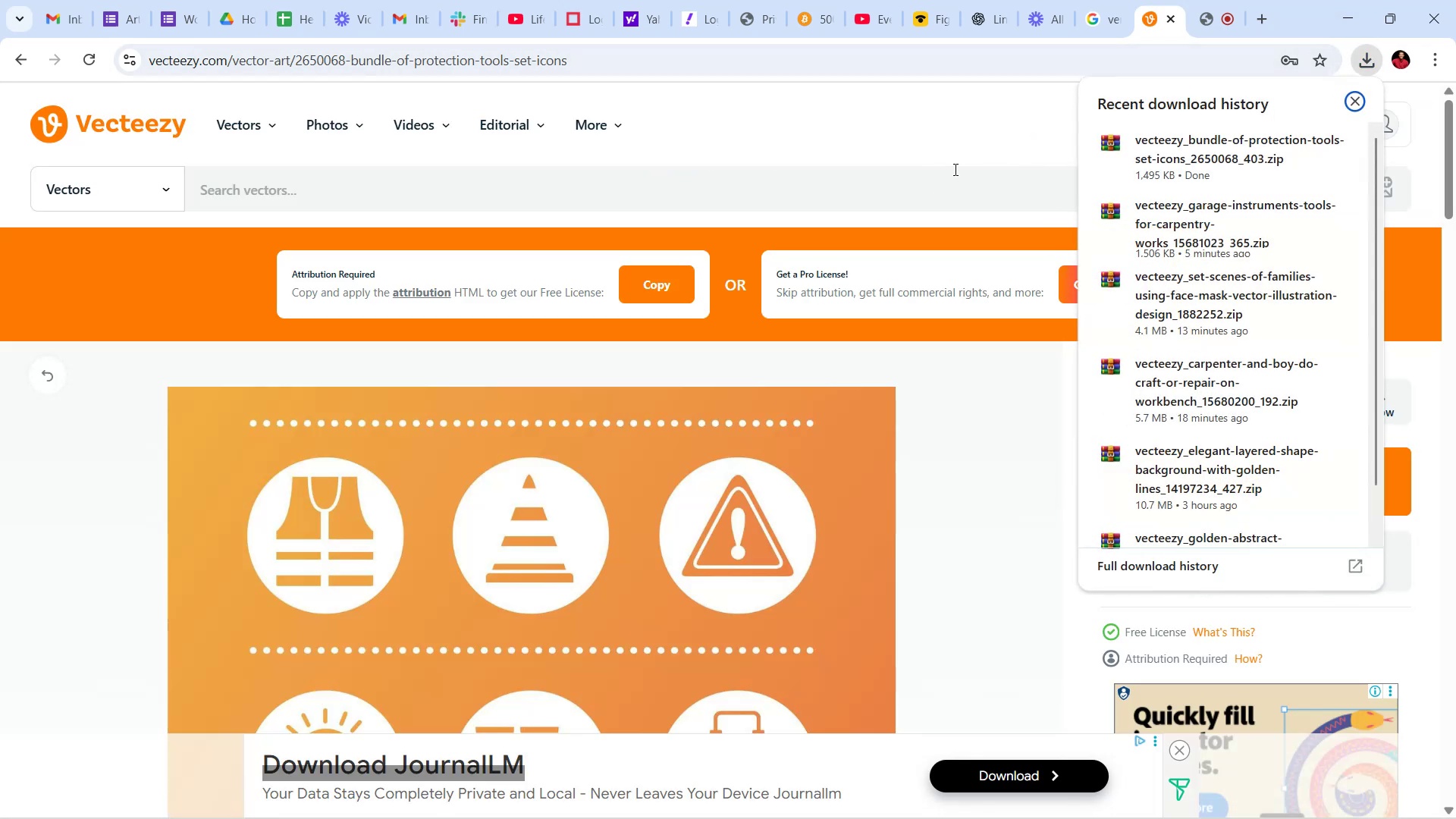 
left_click([940, 160])
 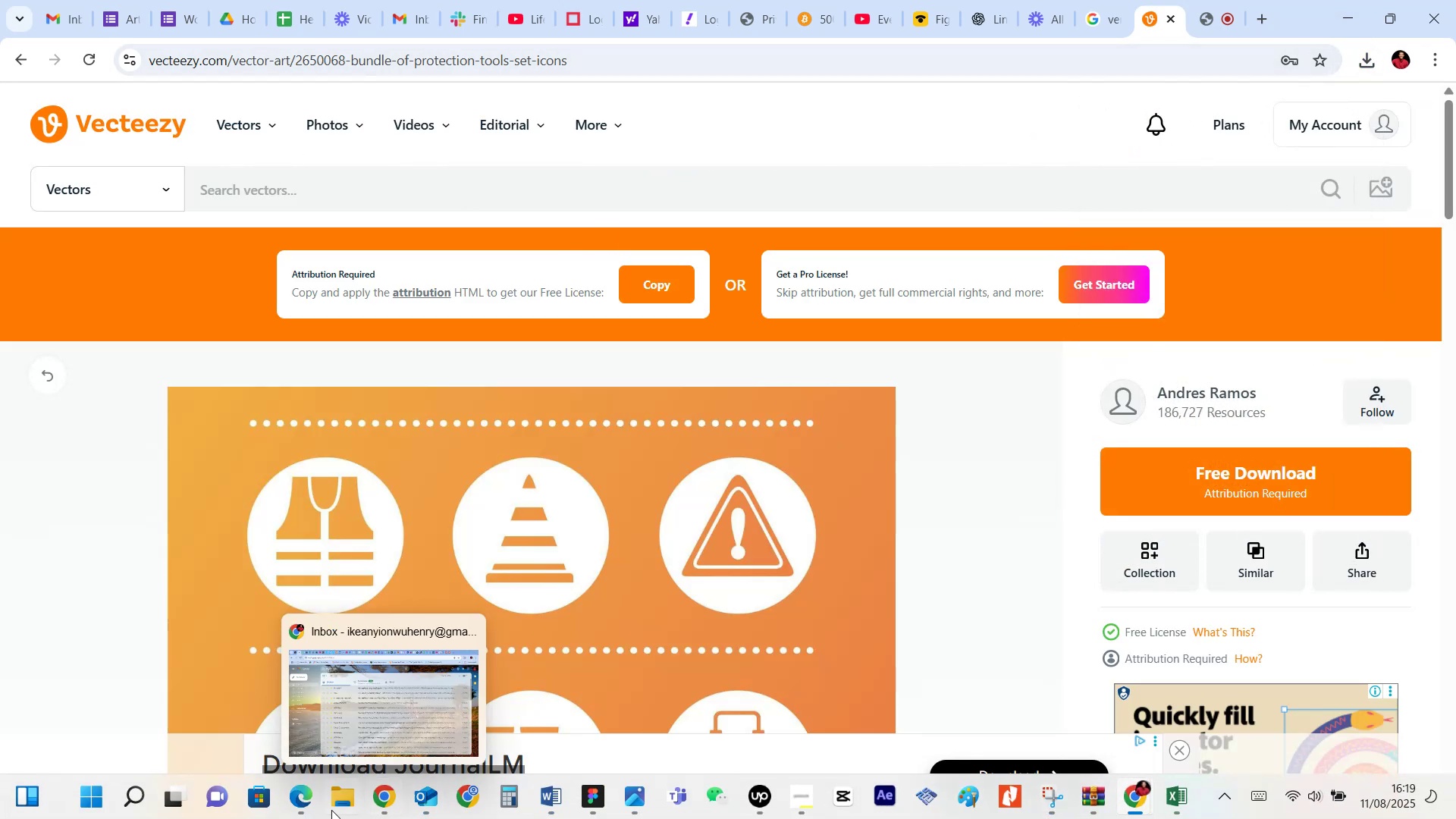 
mouse_move([336, 788])
 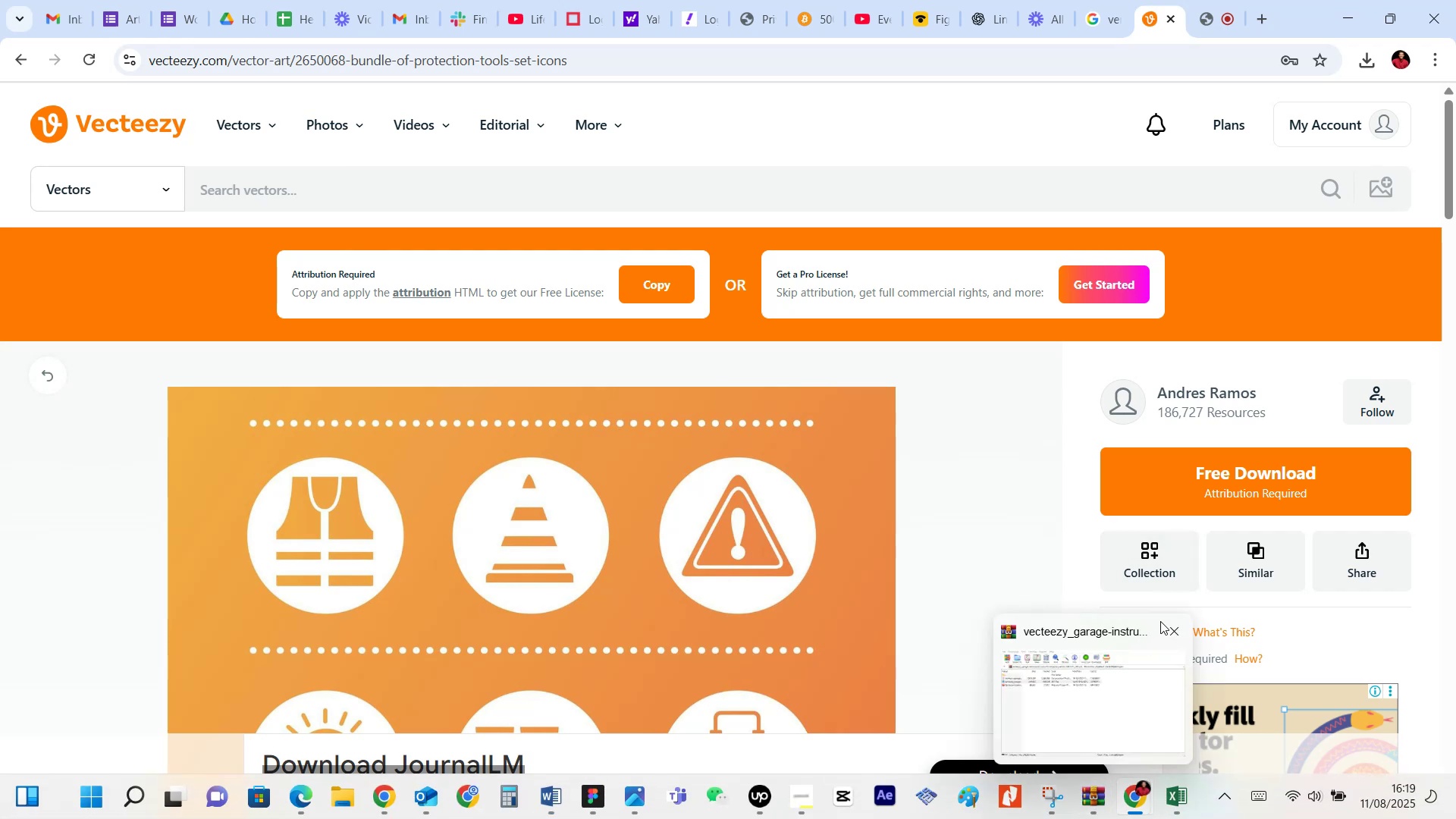 
left_click([1167, 626])
 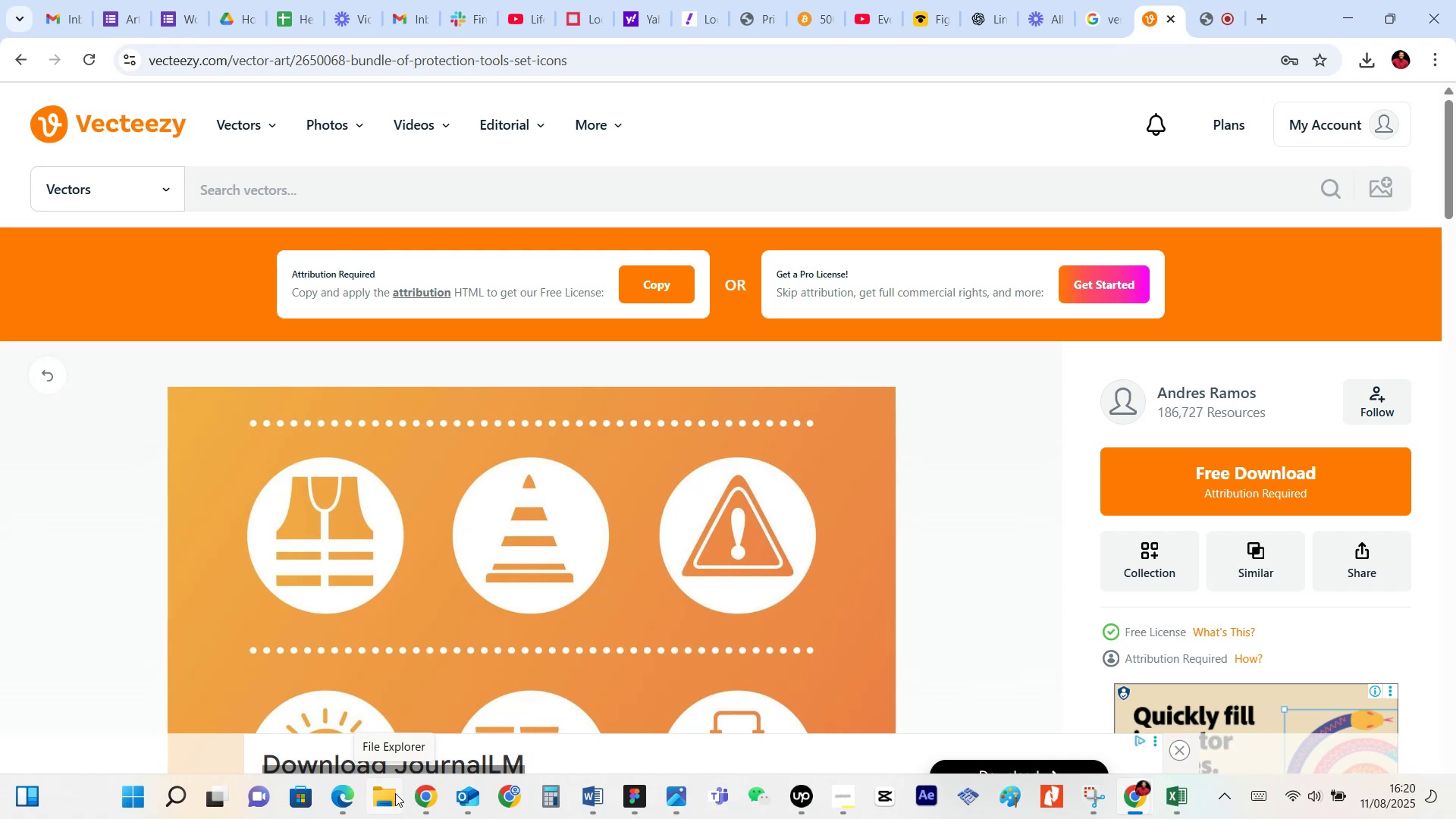 
wait(22.43)
 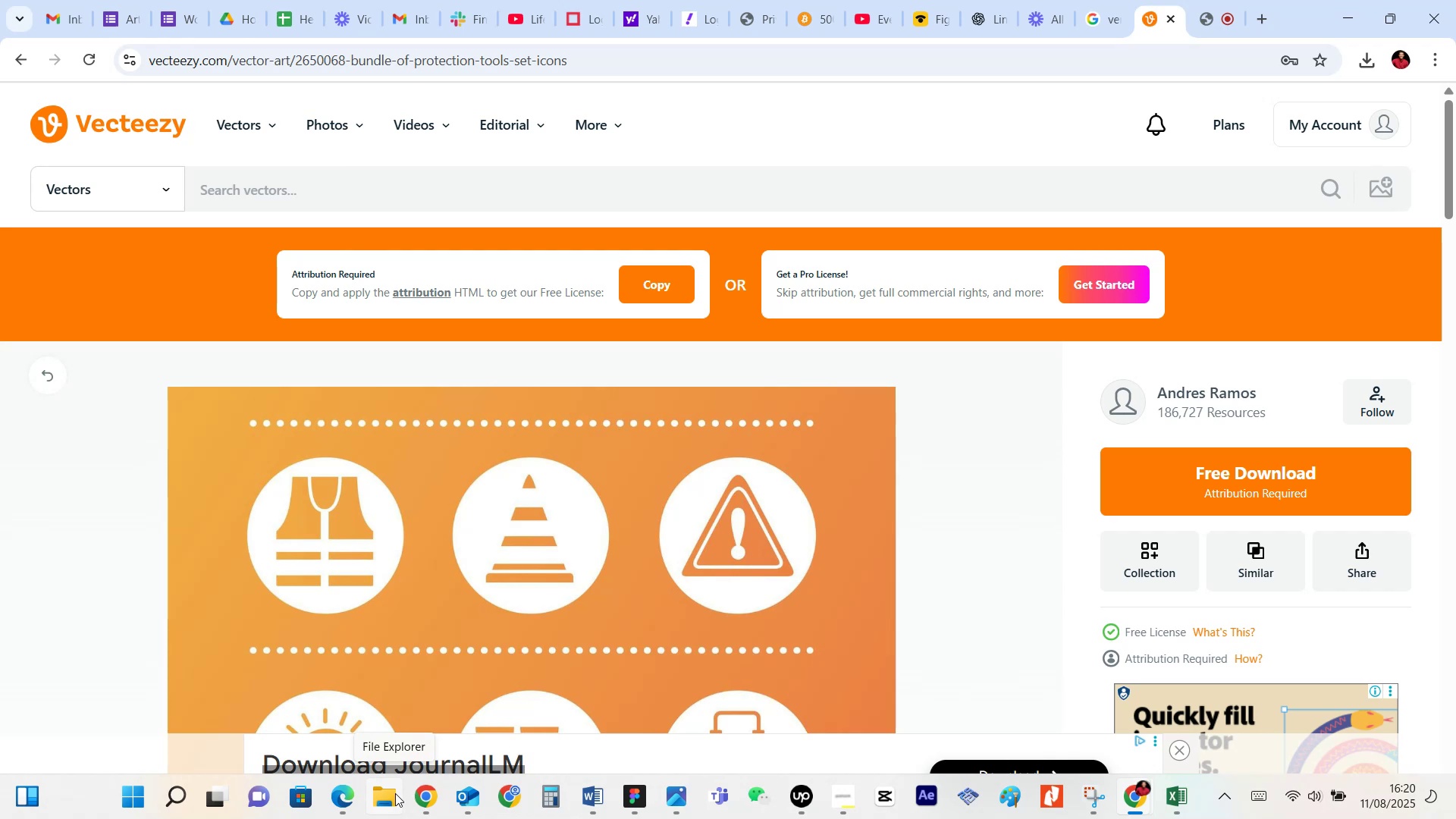 
scroll: coordinate [526, 479], scroll_direction: up, amount: 3.0
 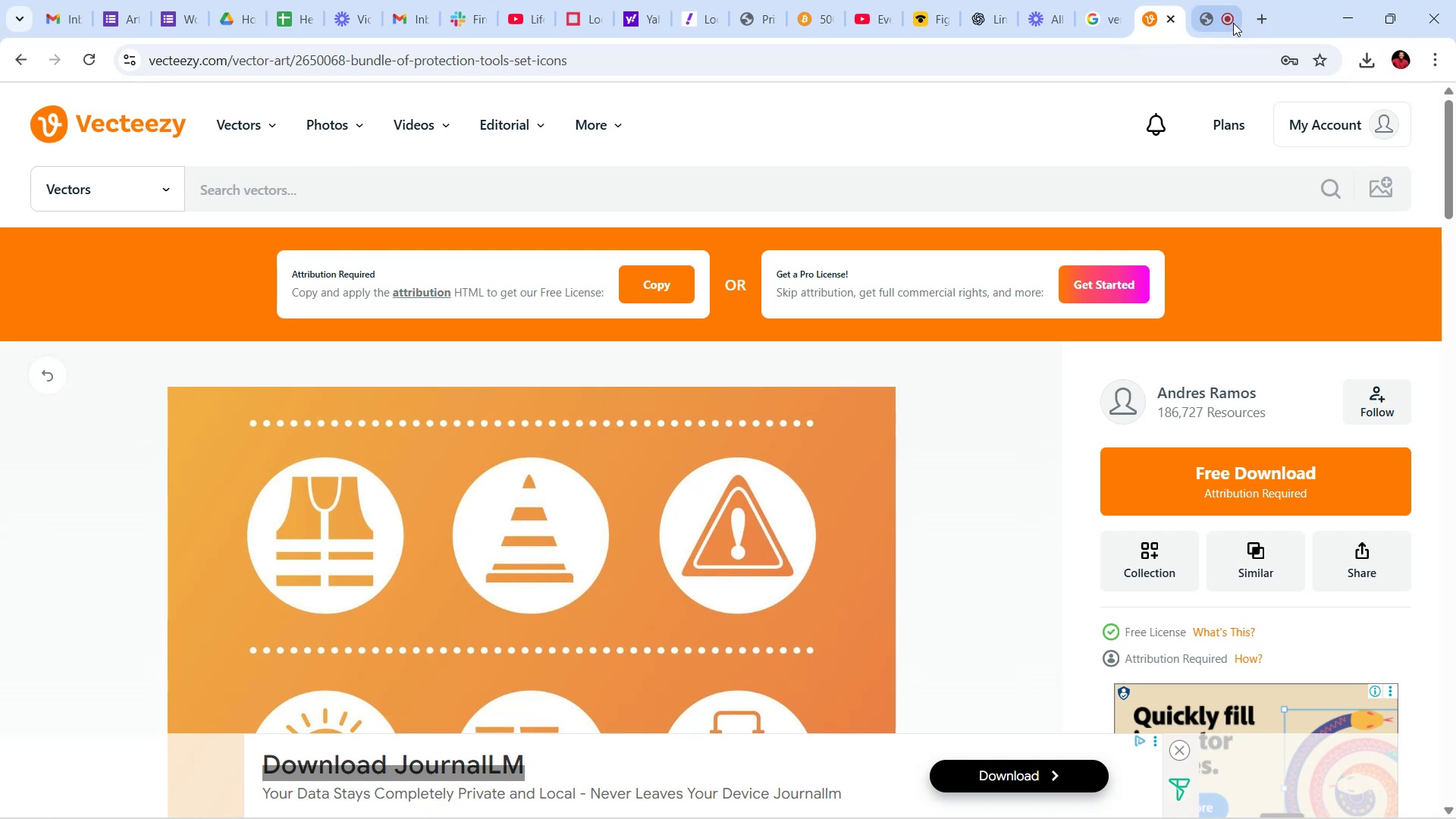 
wait(8.31)
 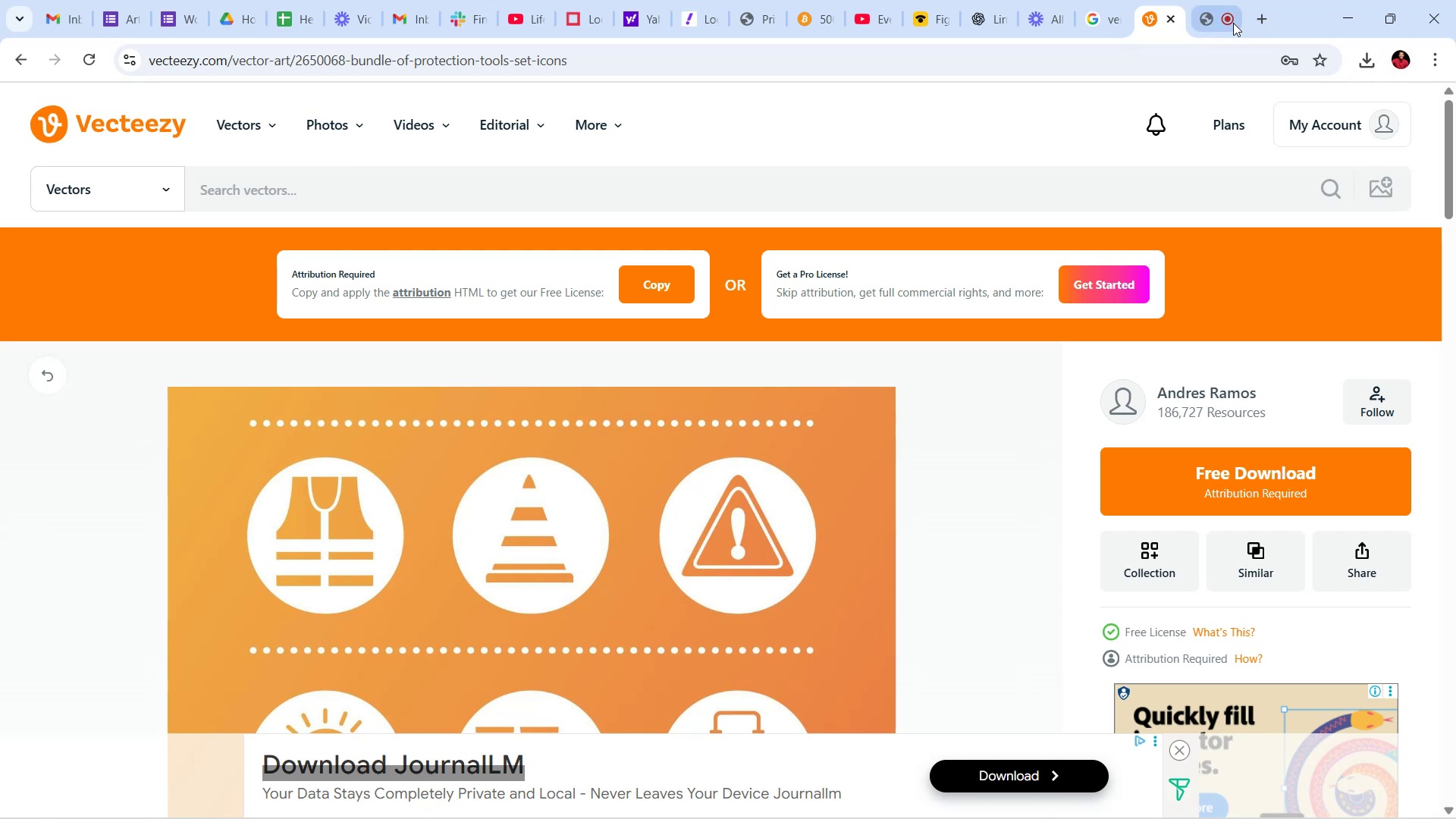 
left_click([384, 799])
 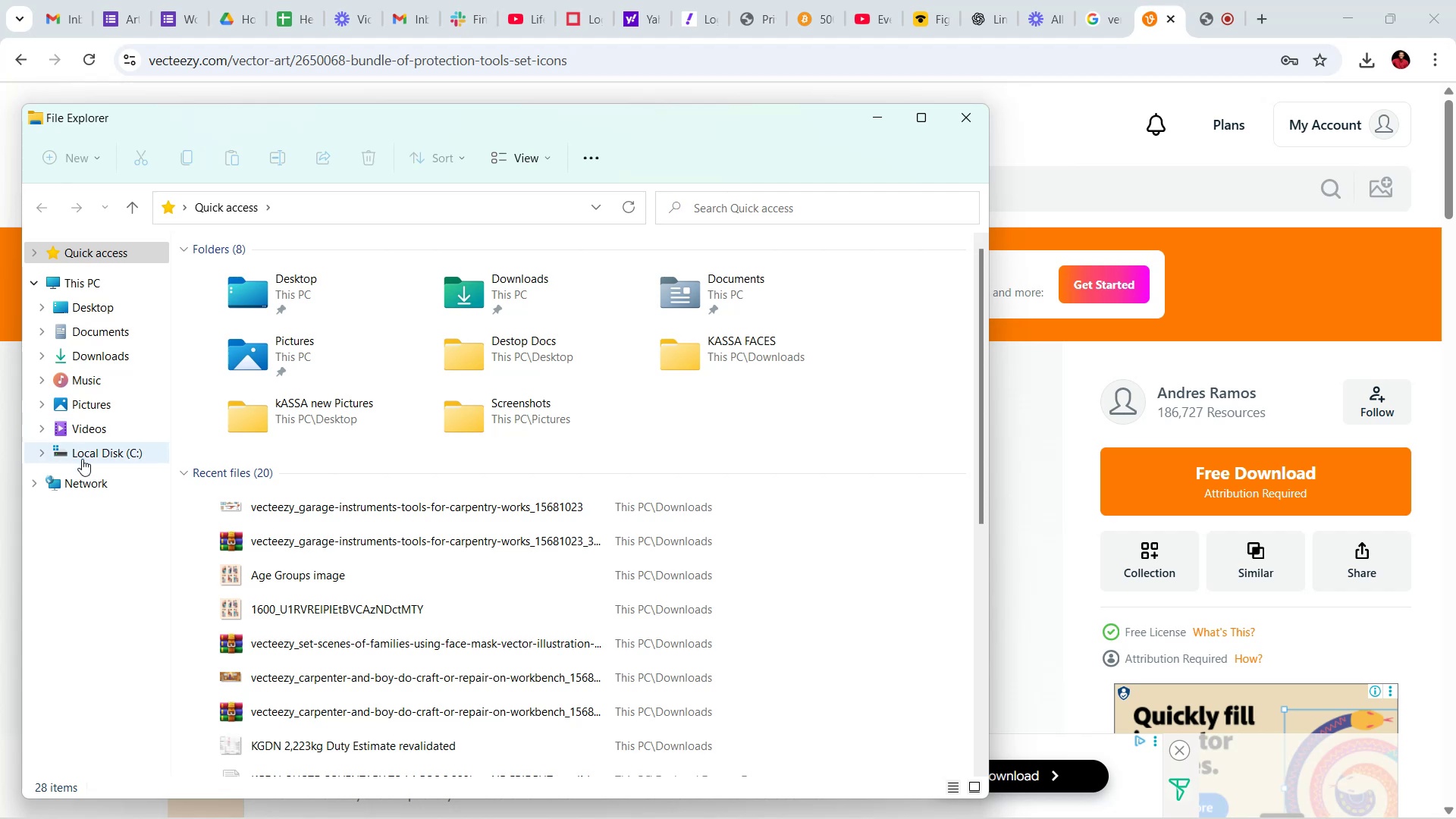 
wait(6.58)
 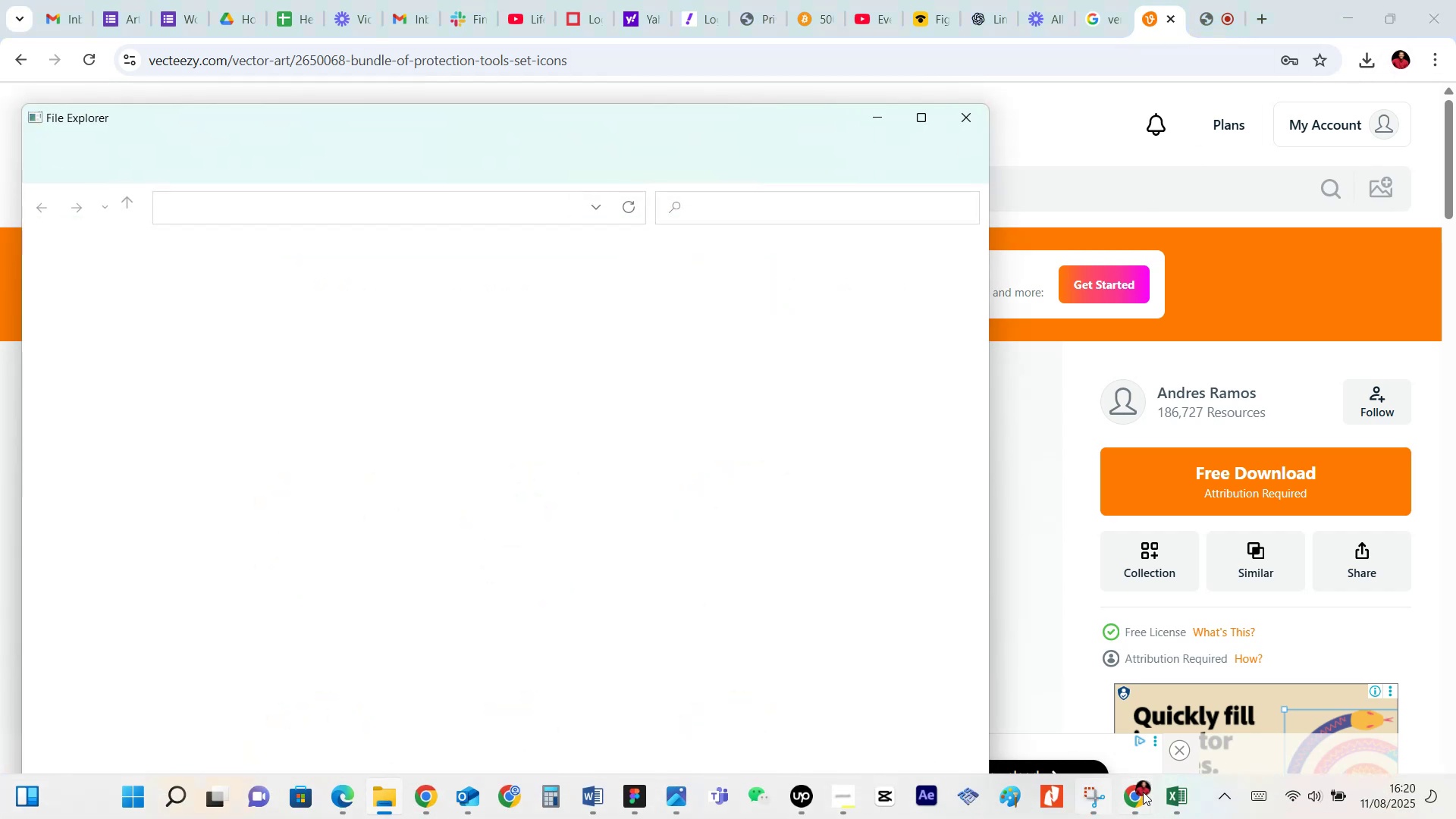 
left_click([108, 352])
 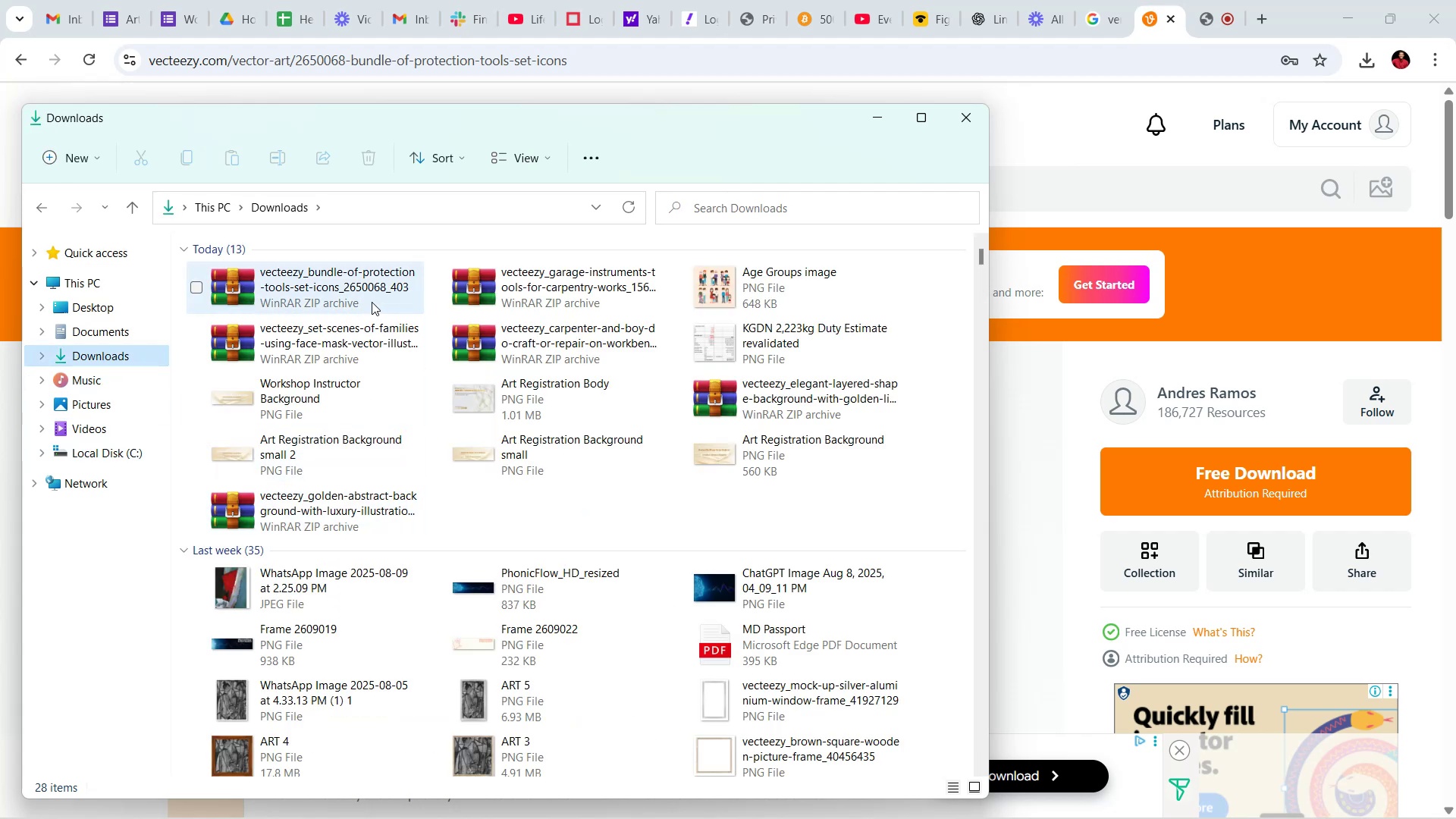 
double_click([347, 290])
 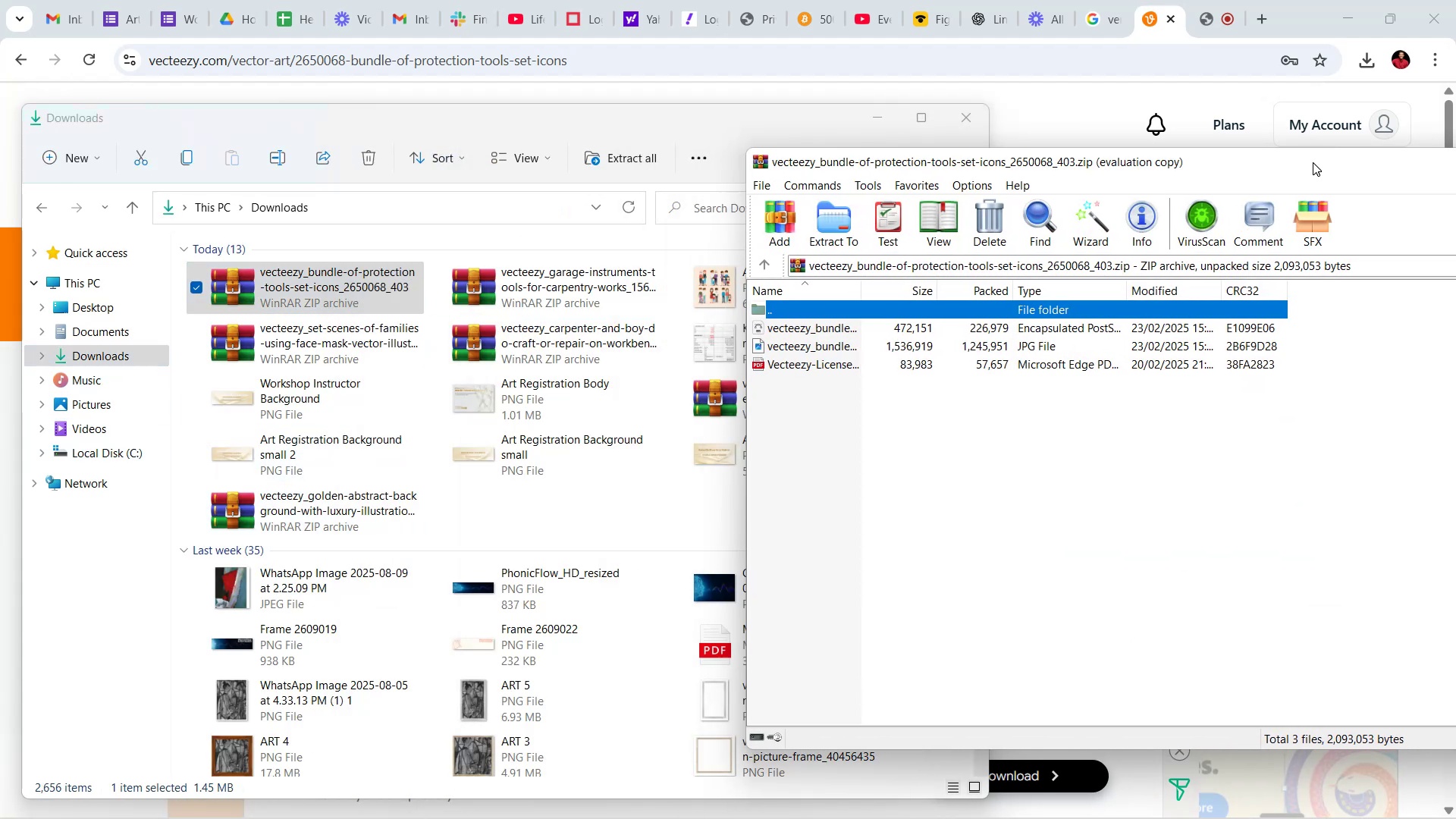 
wait(6.54)
 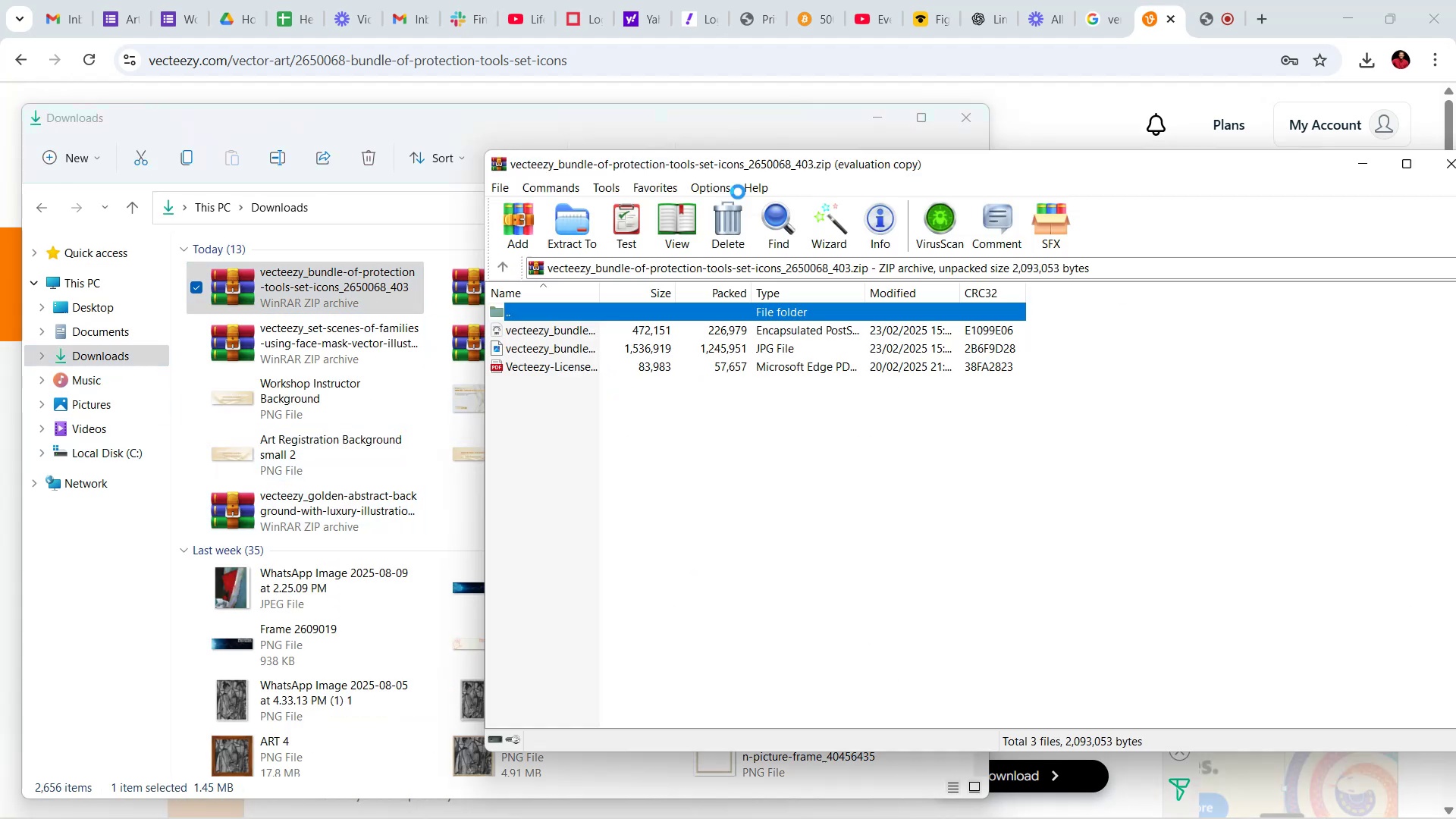 
left_click([845, 350])
 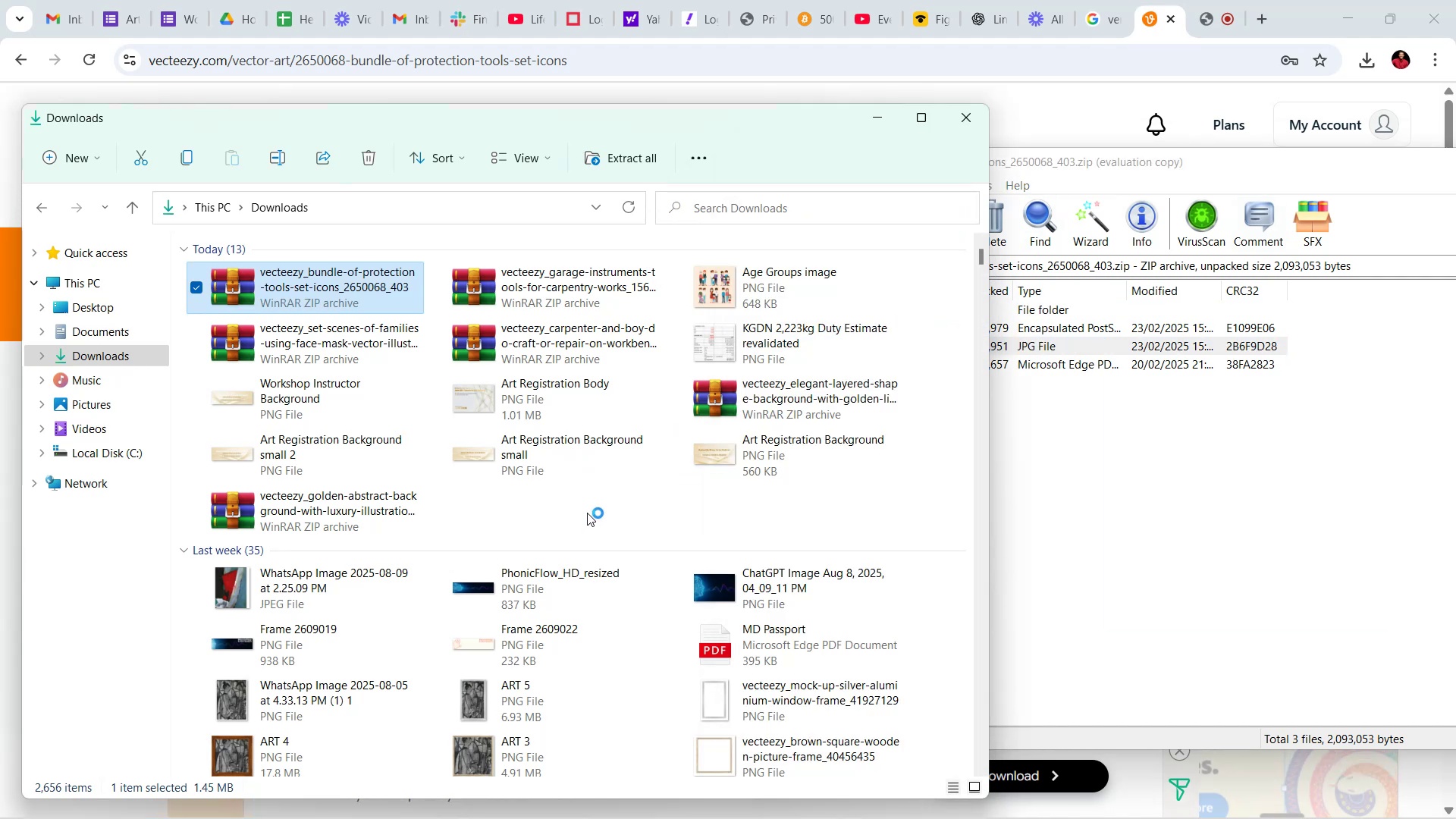 
wait(11.84)
 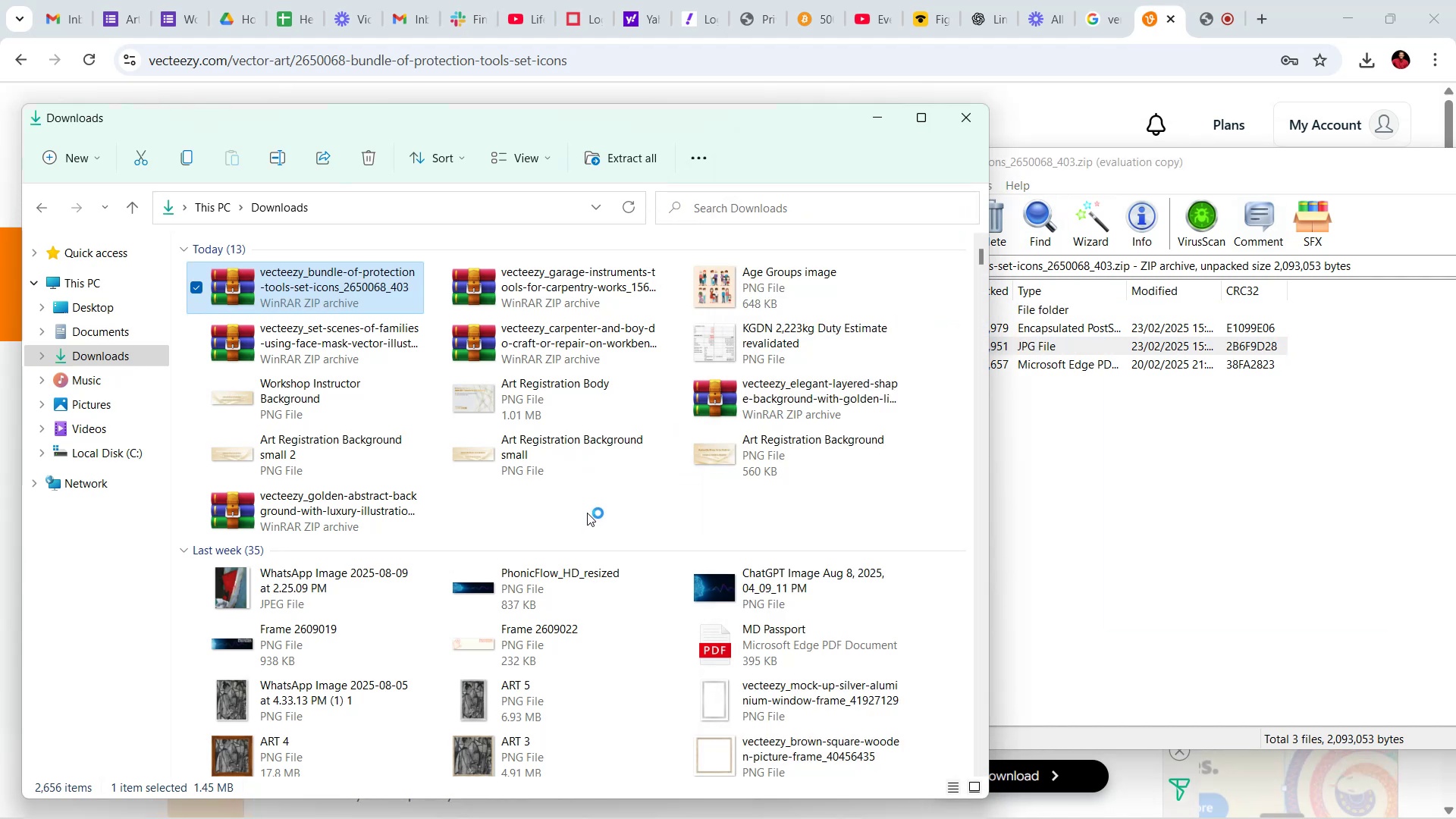 
left_click([611, 58])
 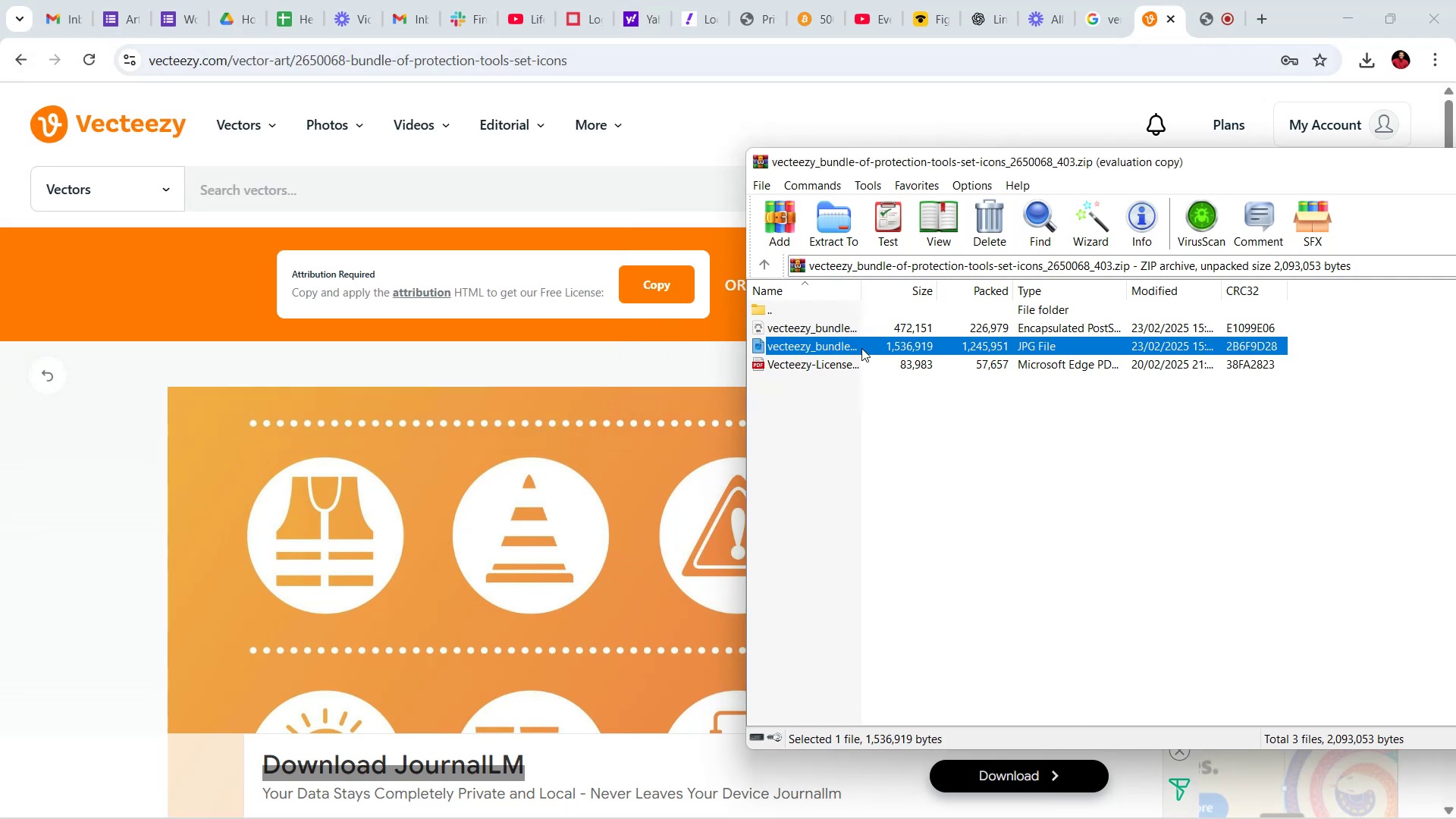 
hold_key(key=CapsLock, duration=0.32)
 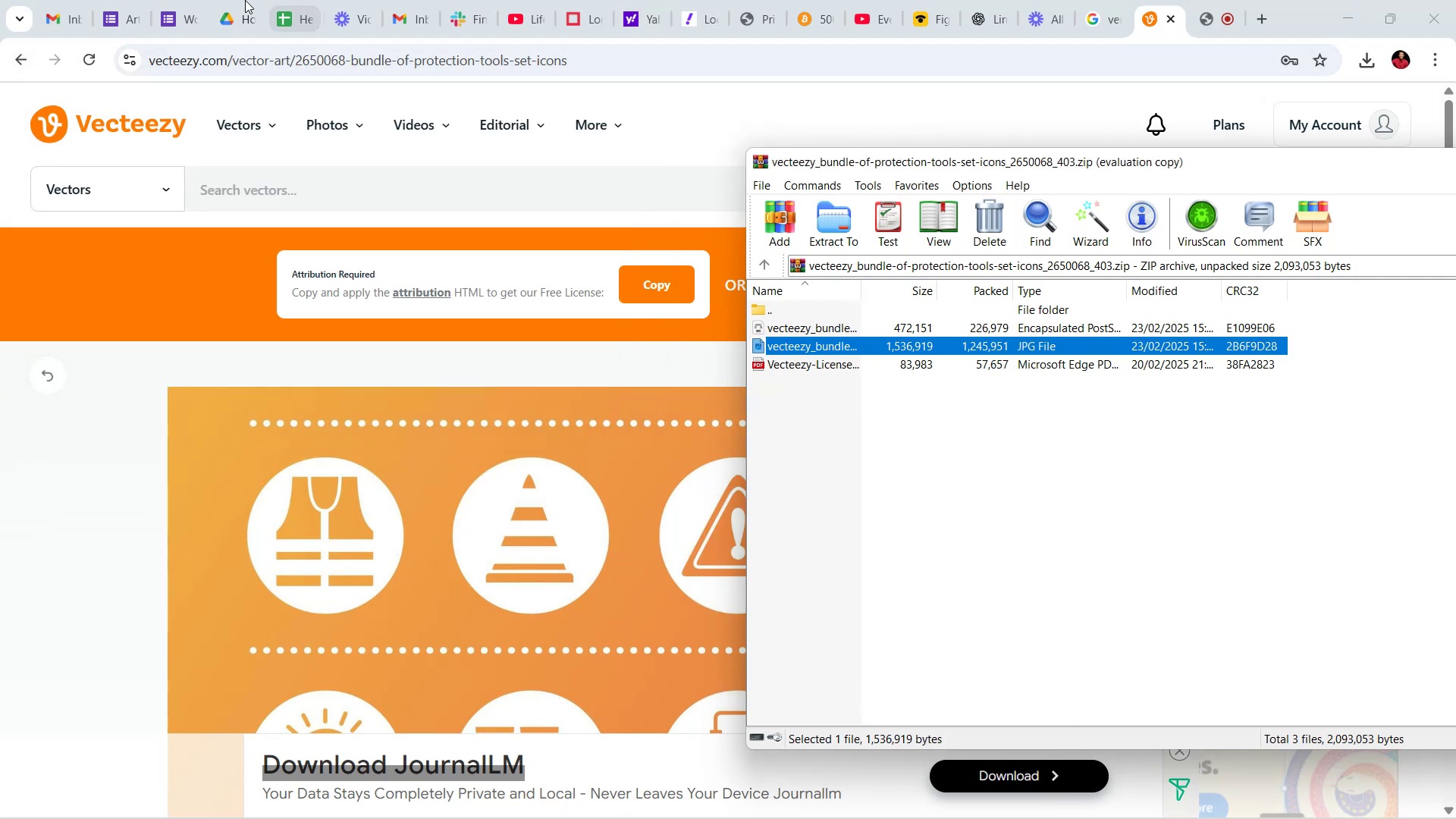 
left_click([187, 0])
 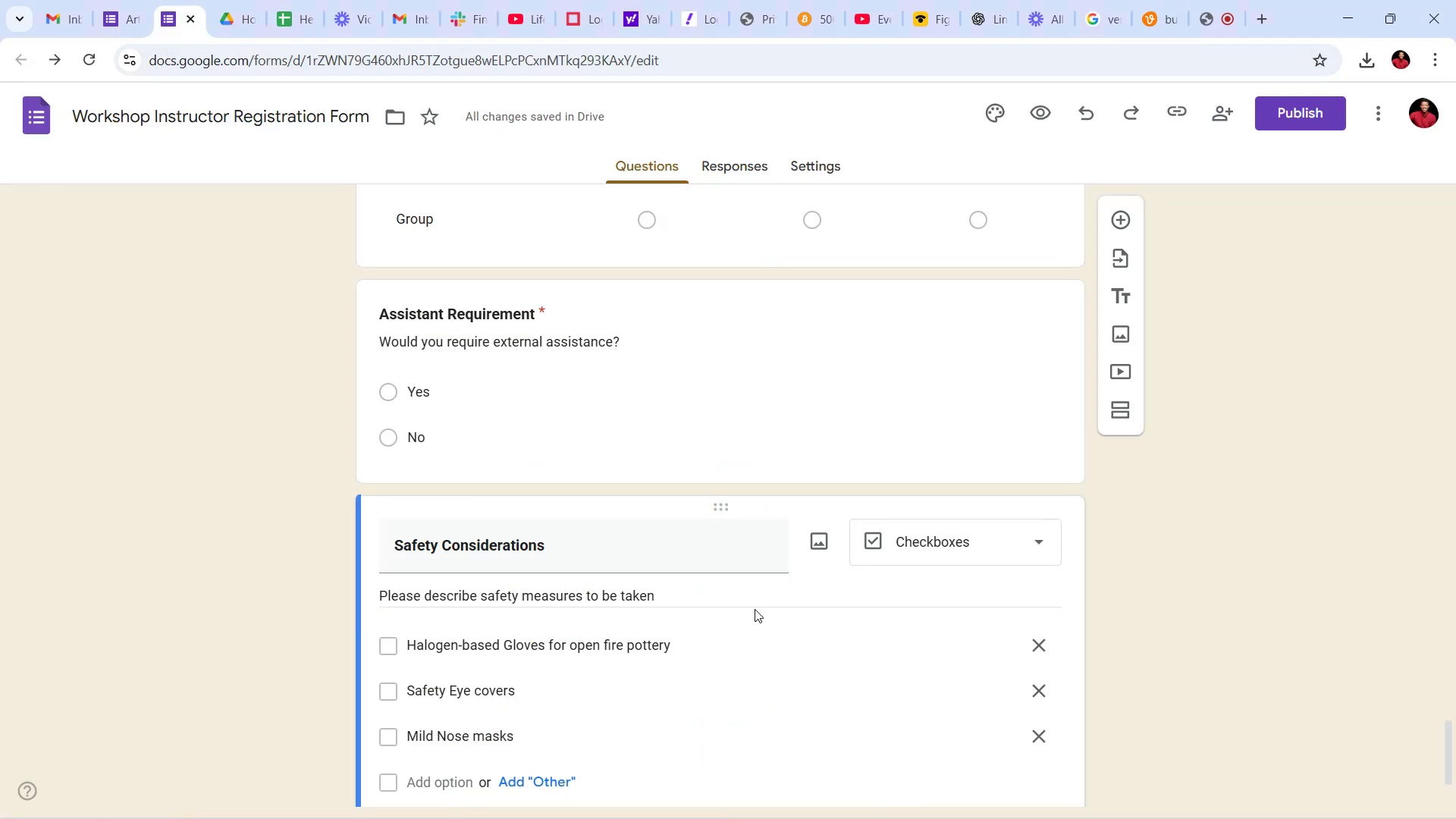 
scroll: coordinate [742, 529], scroll_direction: down, amount: 5.0
 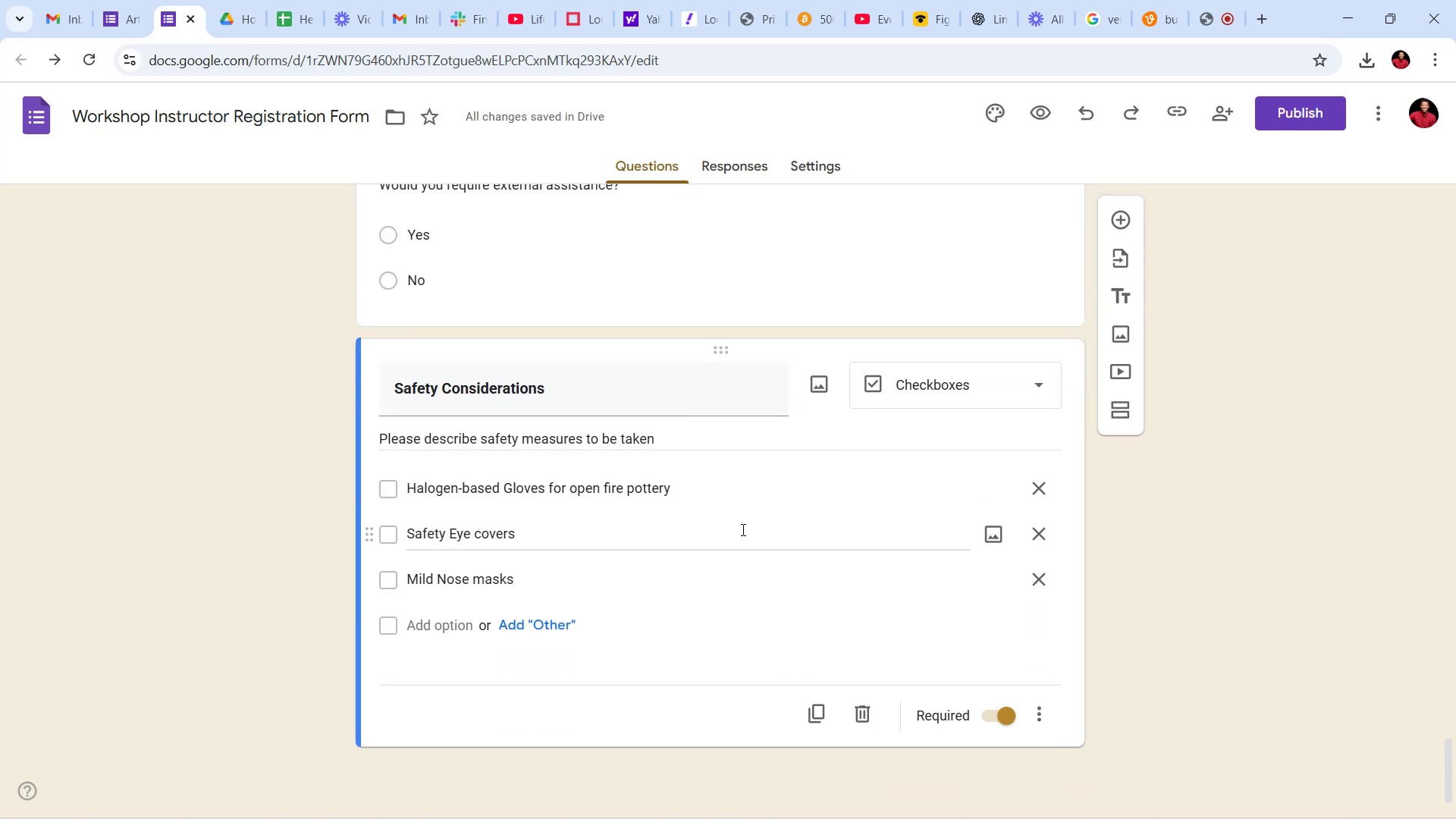 
scroll: coordinate [742, 526], scroll_direction: up, amount: 2.0
 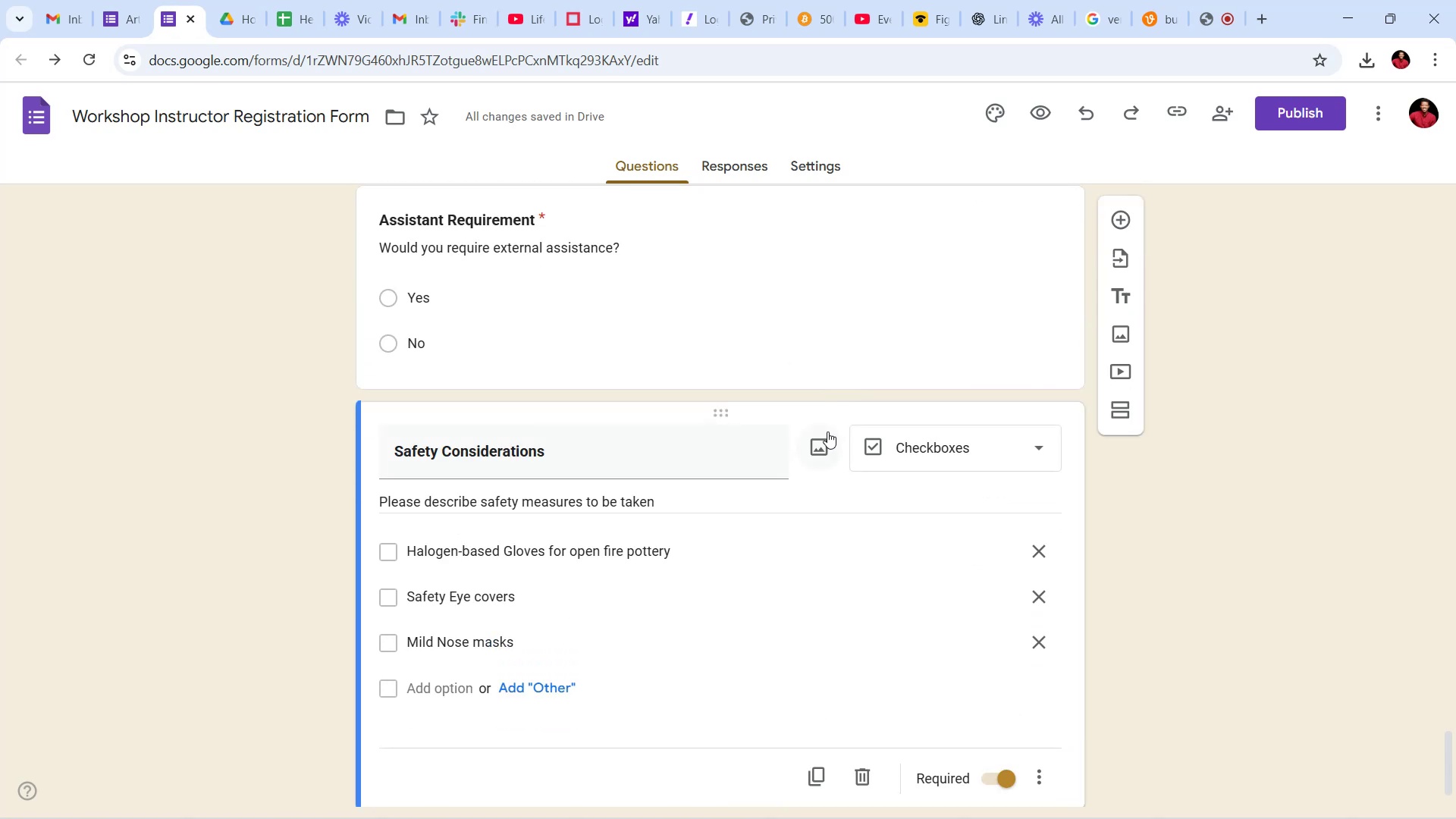 
left_click([824, 453])
 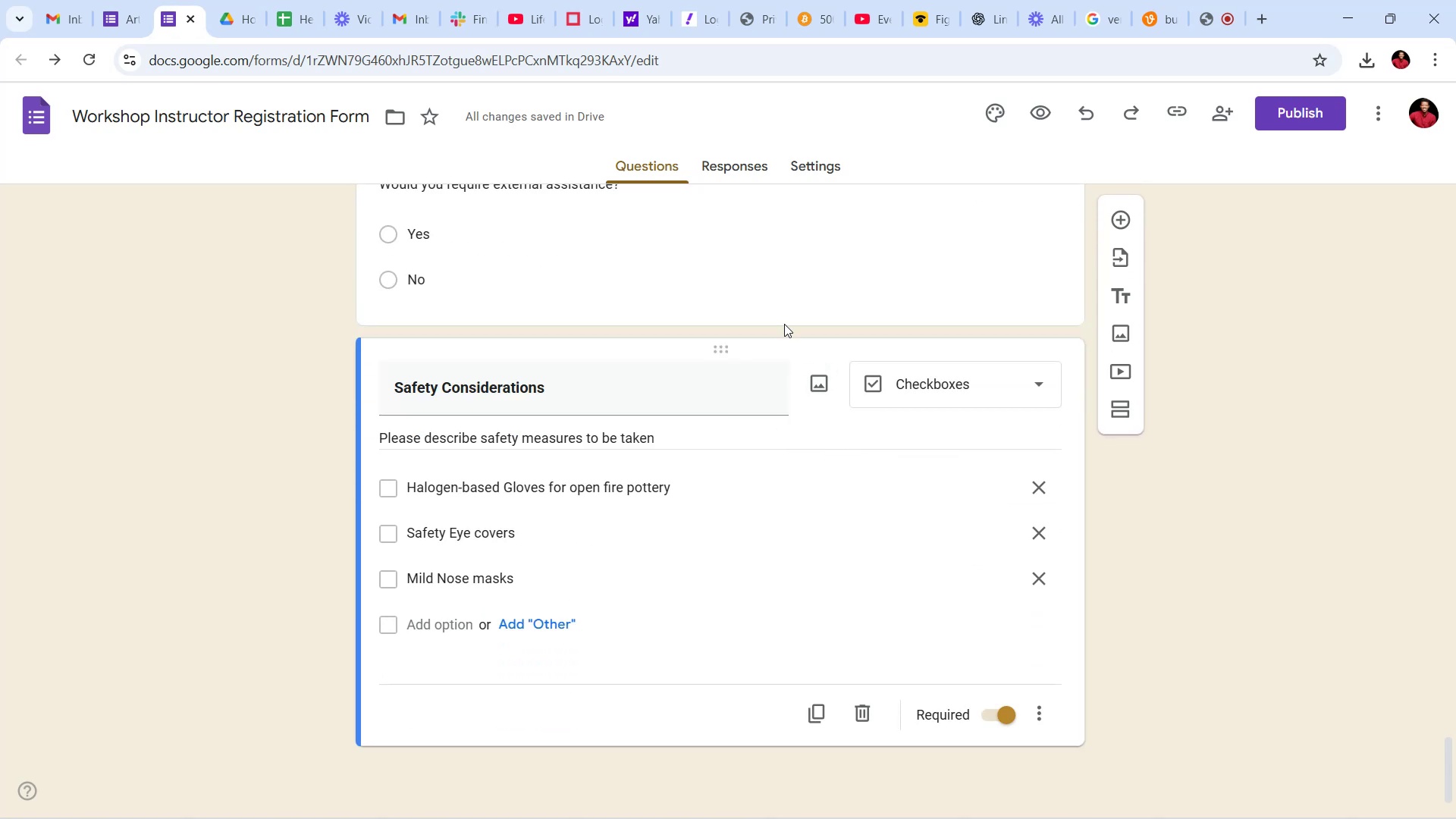 
wait(5.61)
 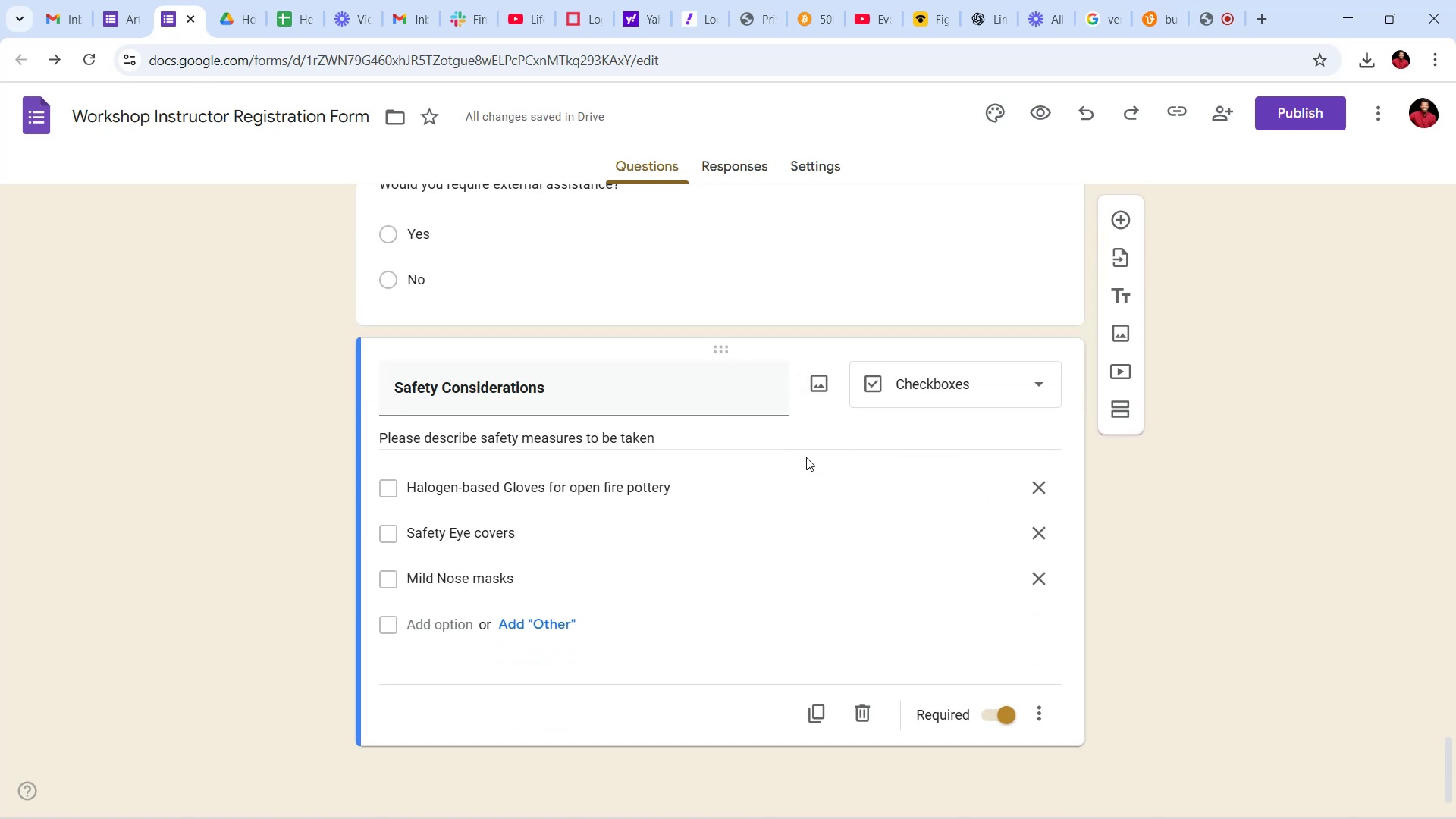 
scroll: coordinate [805, 355], scroll_direction: none, amount: 0.0
 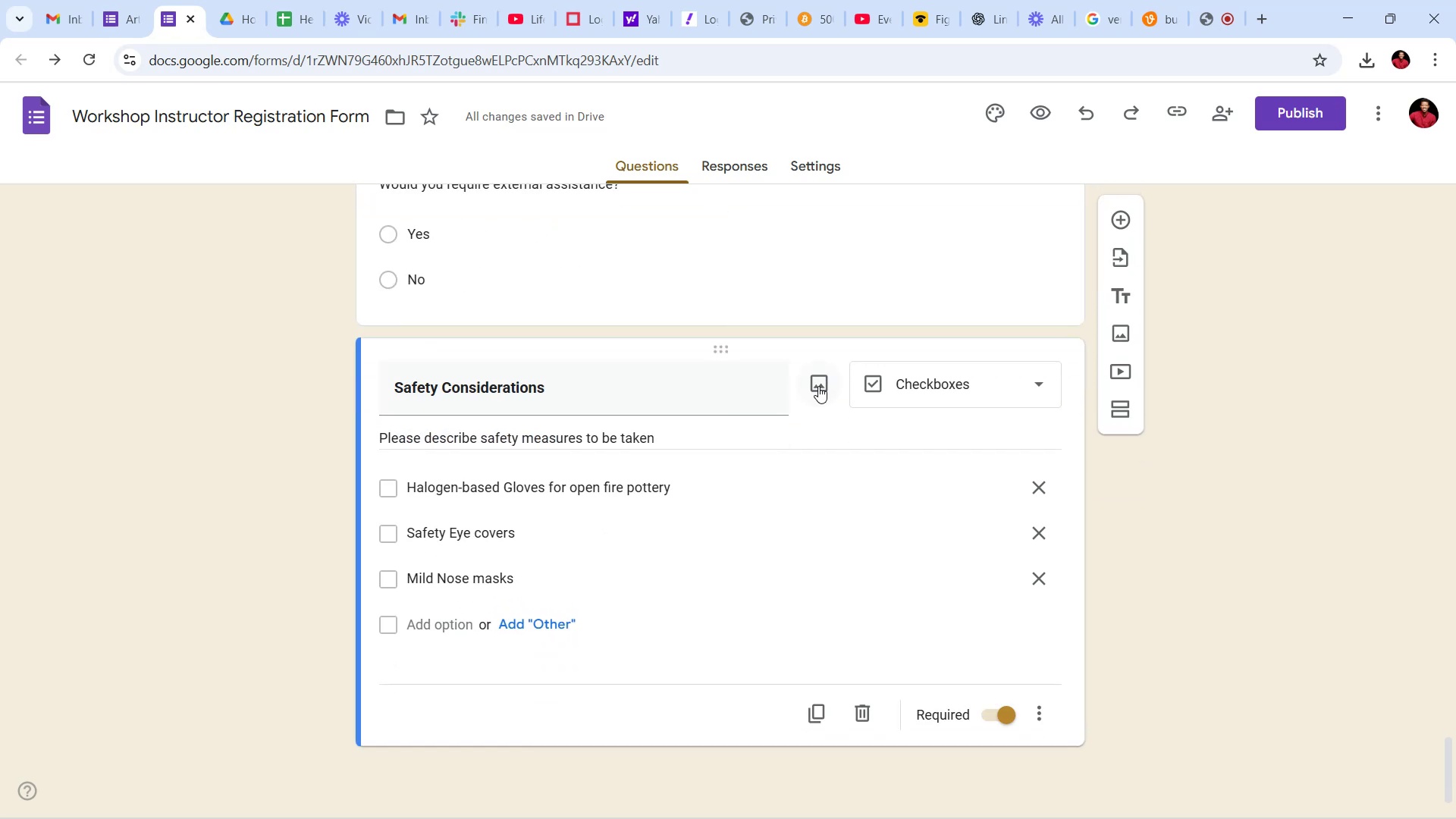 
left_click([818, 386])
 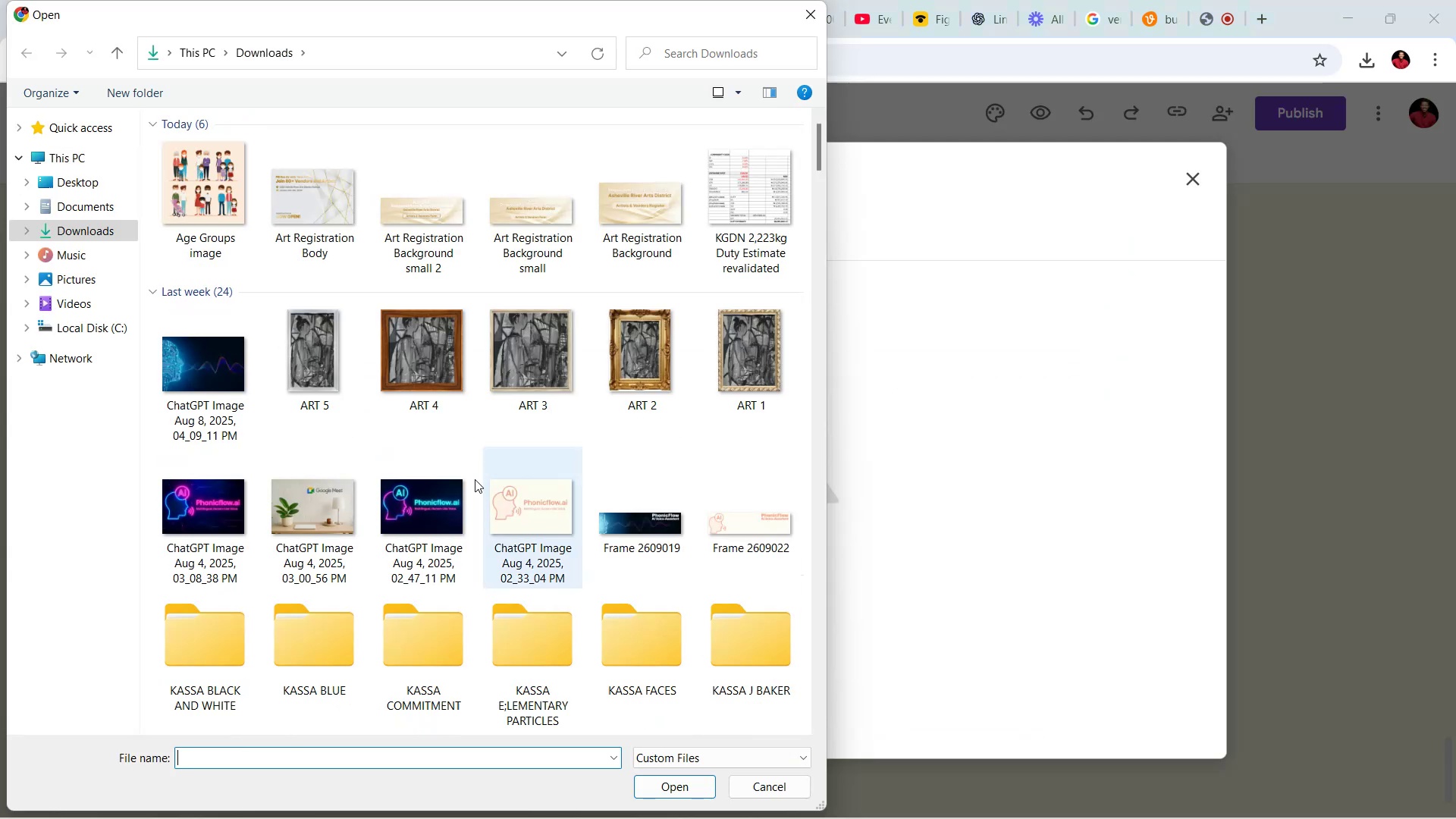 
wait(5.52)
 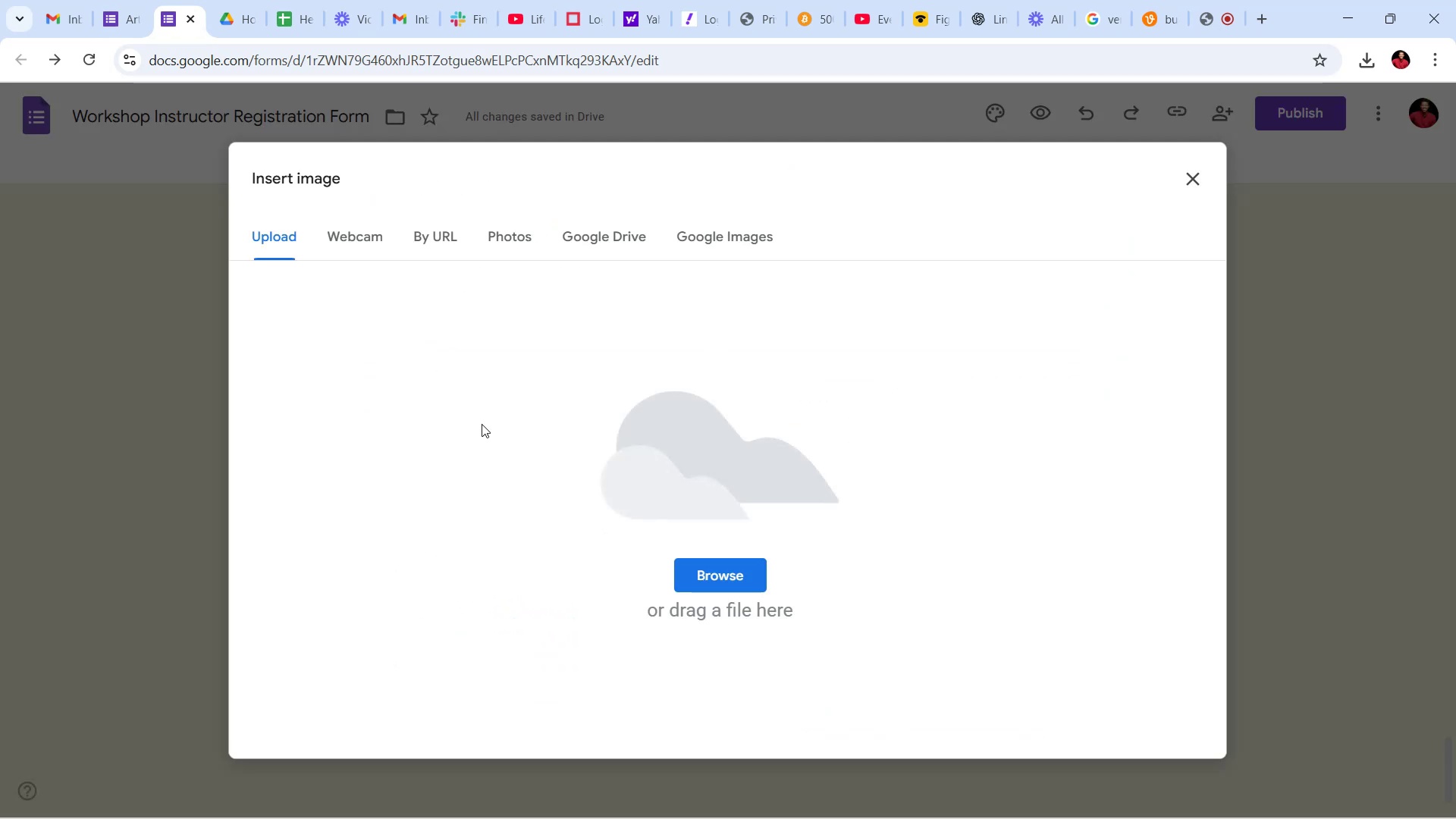 
type(vee)
key(Backspace)
type(cteezy_g)
 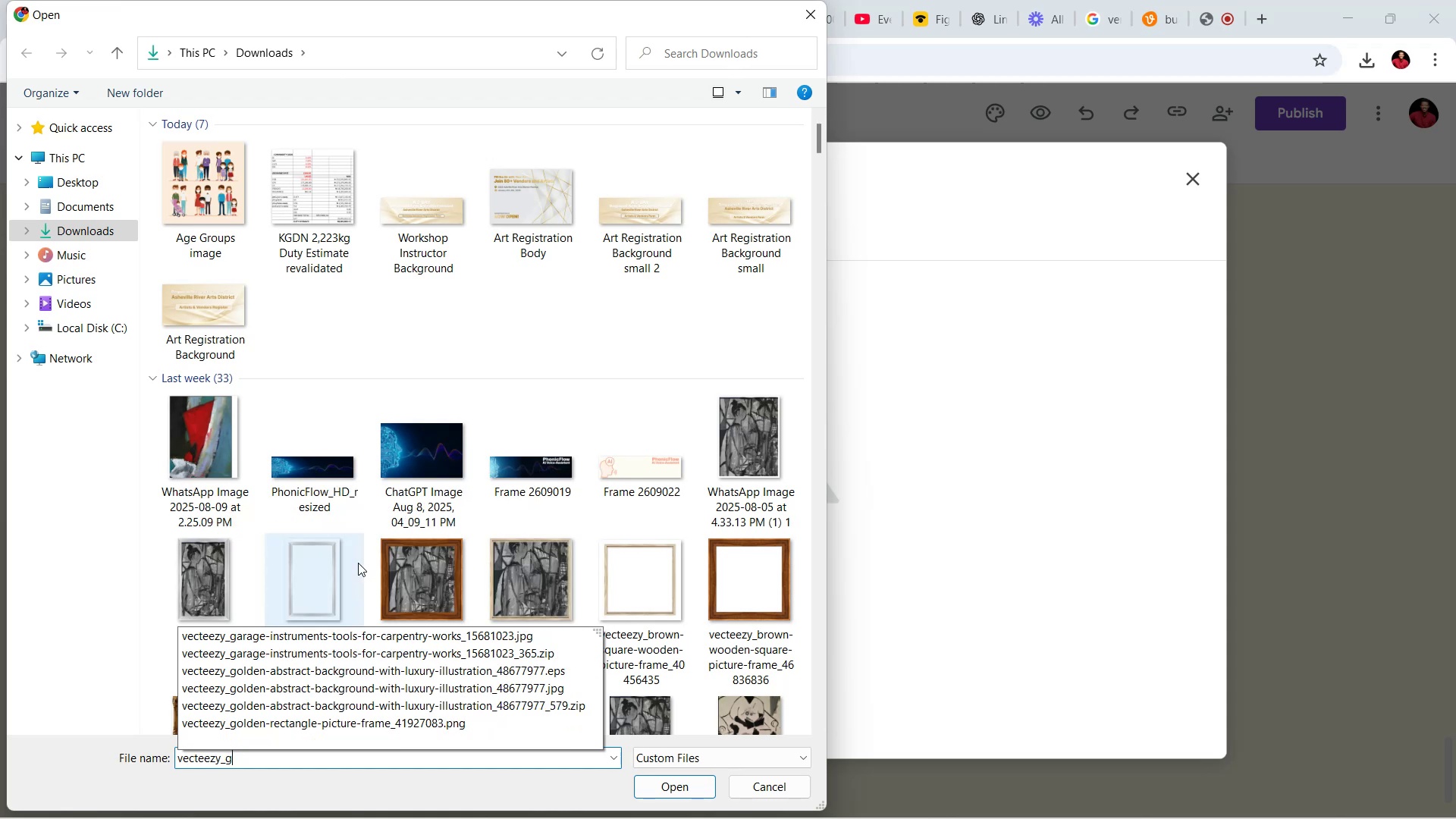 
key(Backspace)
type(bu)
 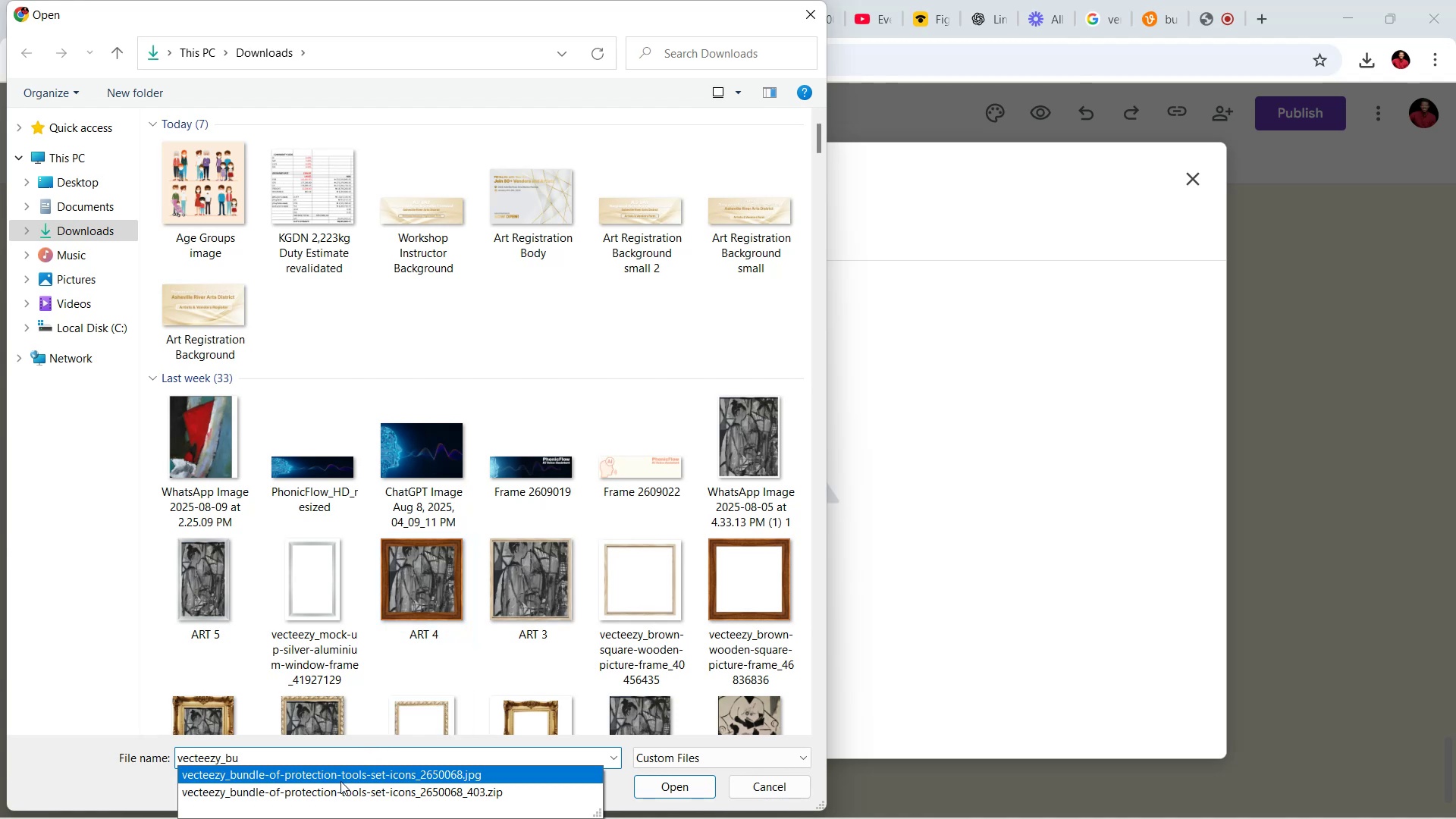 
left_click([340, 775])
 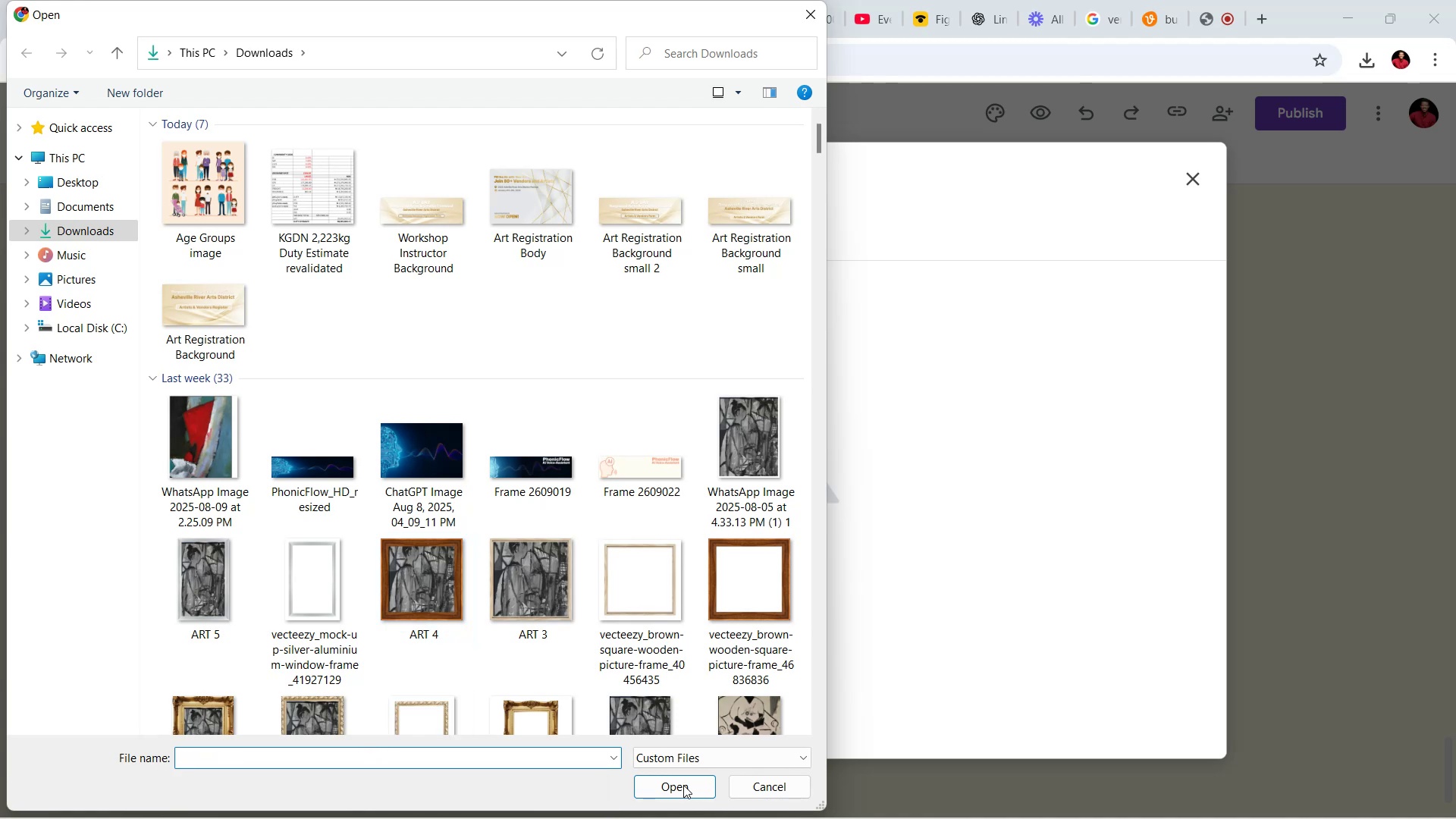 
left_click([689, 795])
 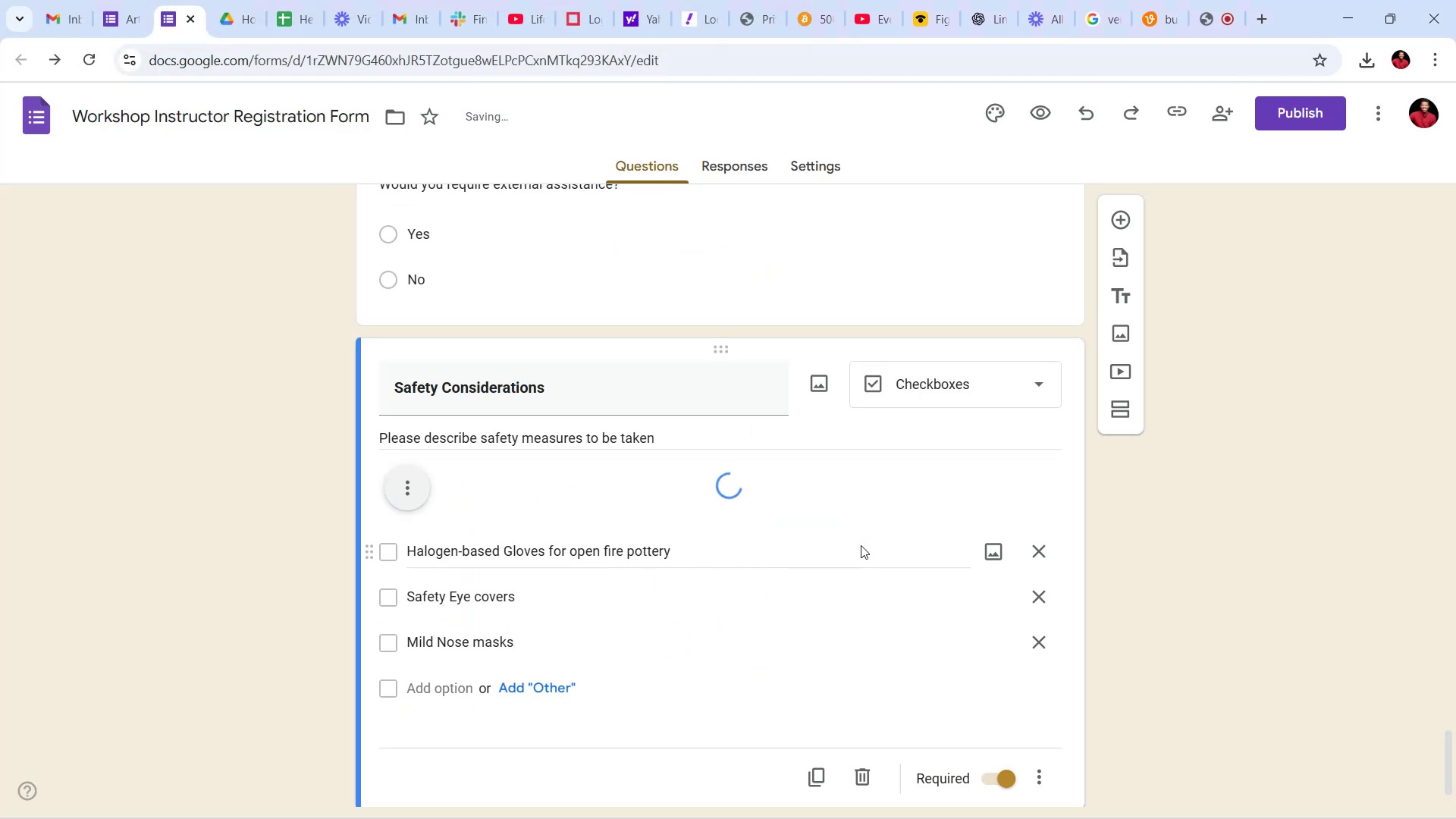 
wait(5.98)
 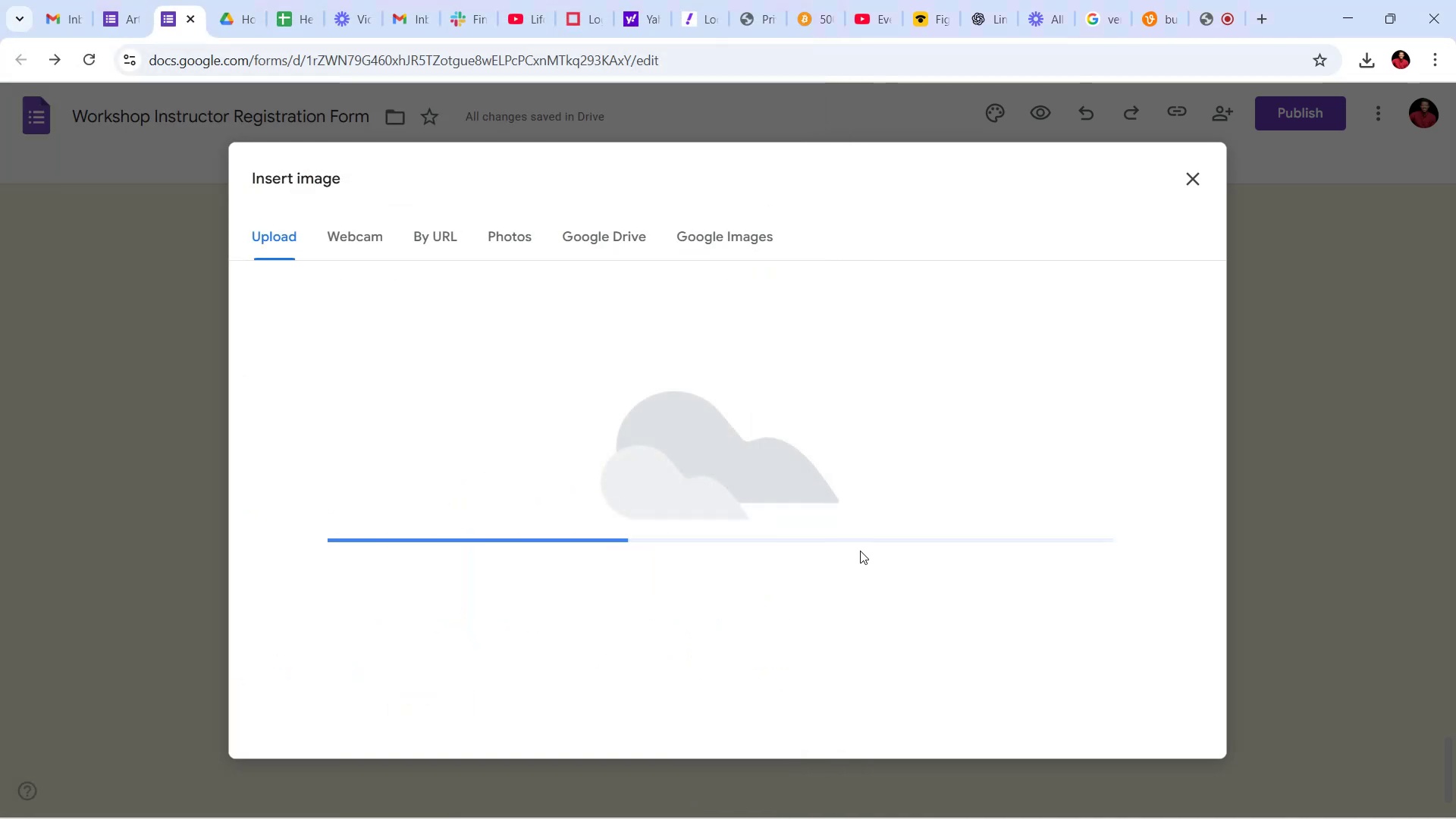 
scroll: coordinate [1065, 542], scroll_direction: down, amount: 13.0
 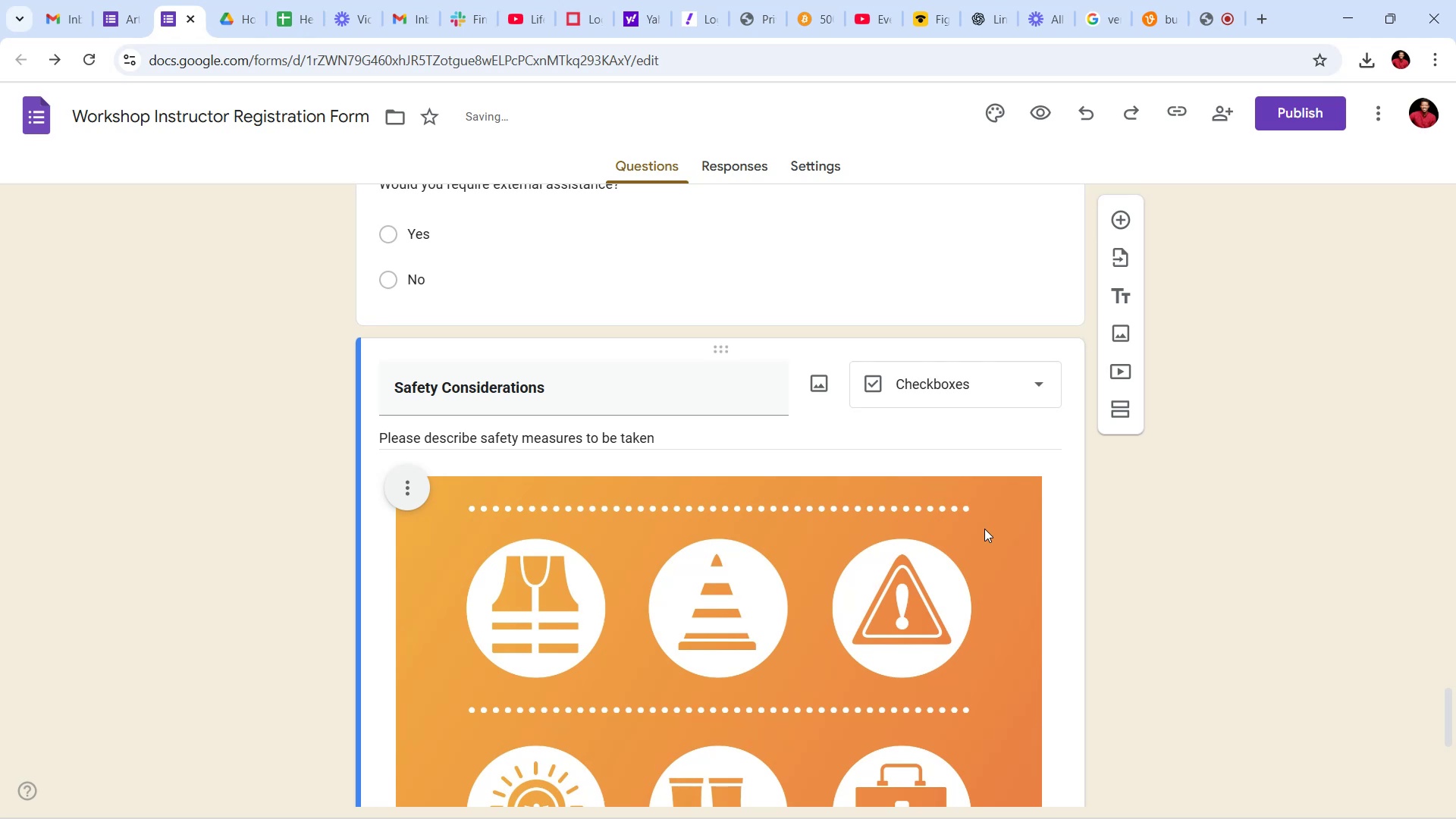 
left_click([1199, 513])
 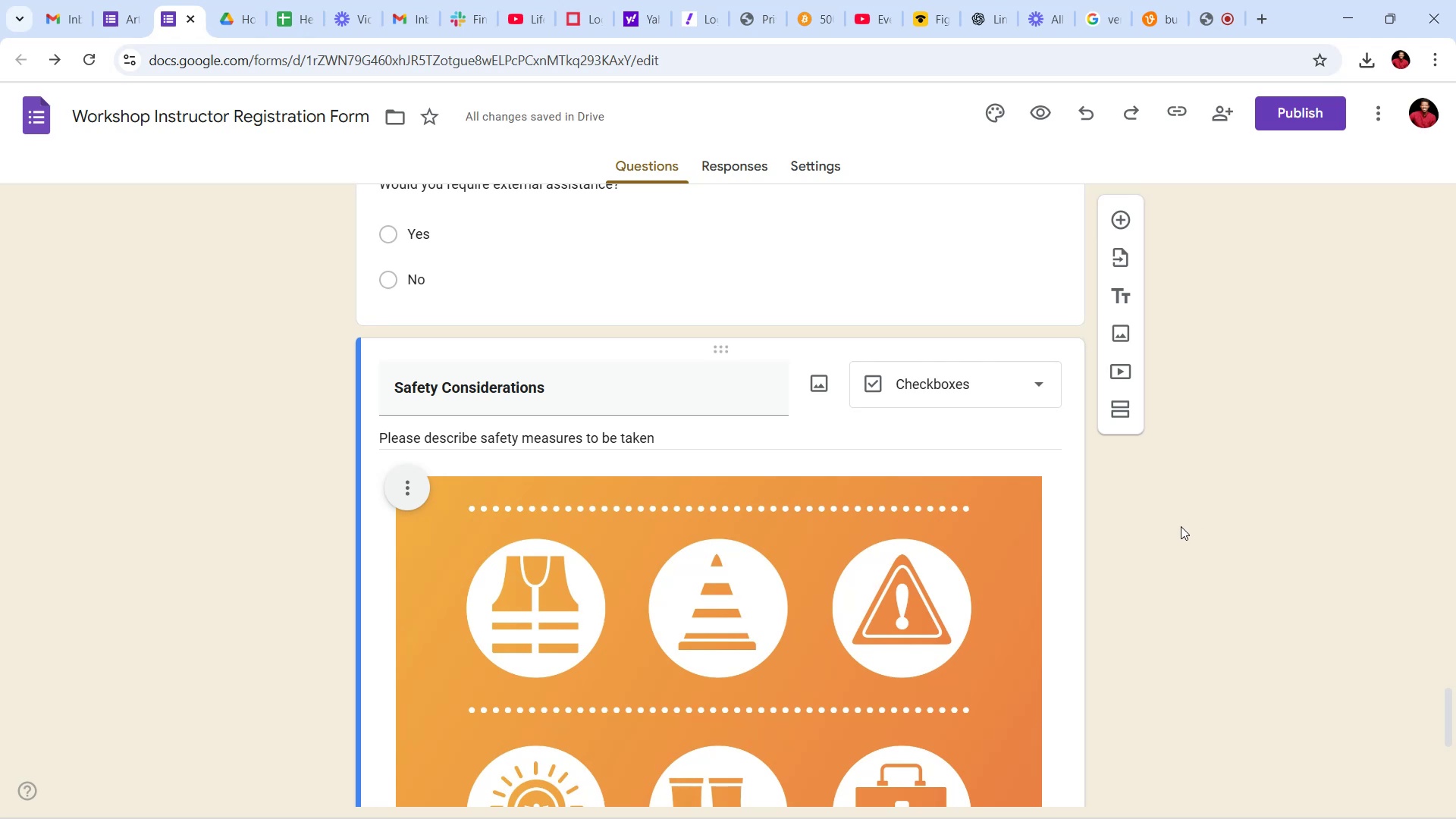 
scroll: coordinate [1181, 526], scroll_direction: down, amount: 2.0
 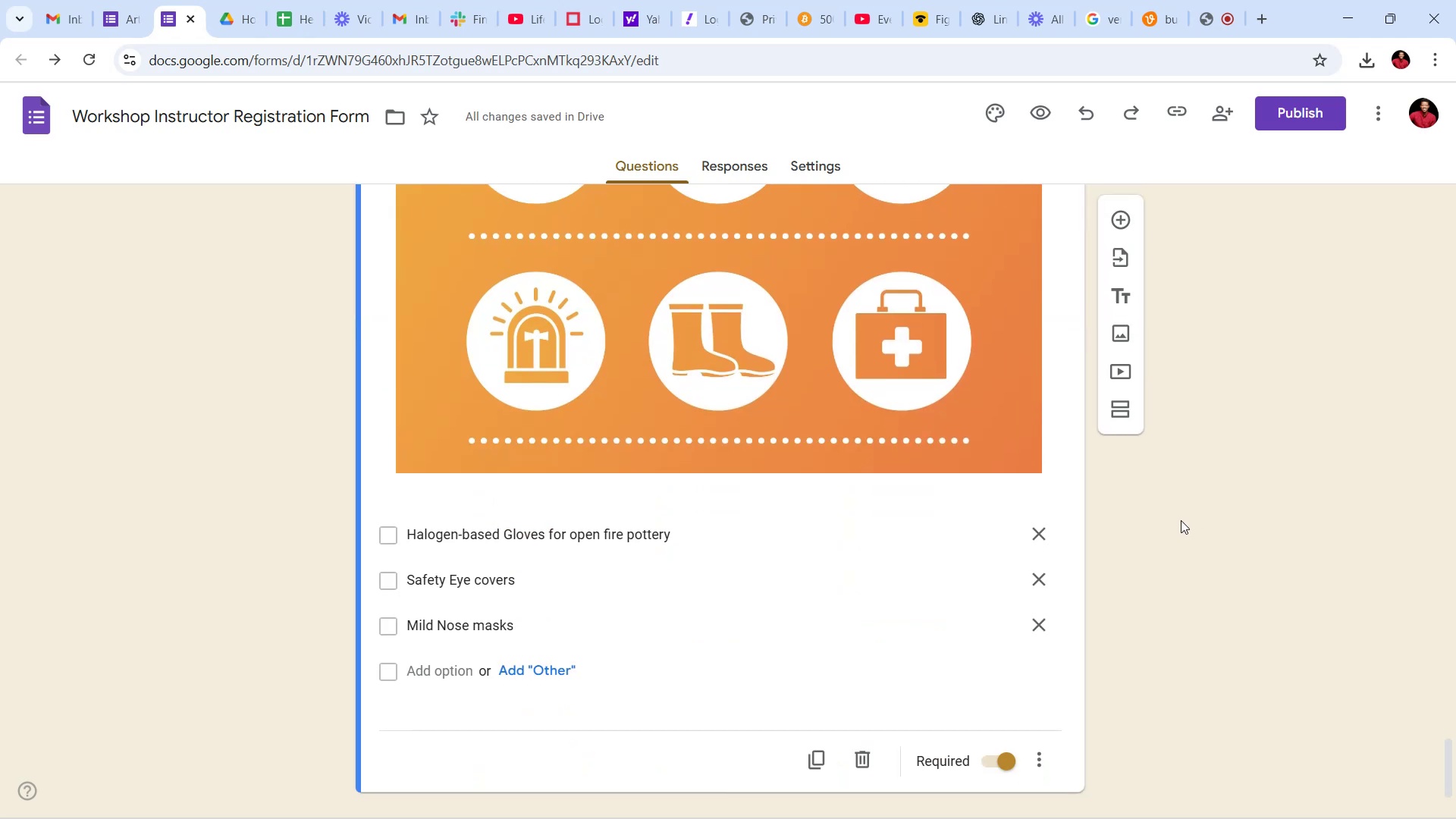 
scroll: coordinate [1228, 520], scroll_direction: up, amount: 5.0
 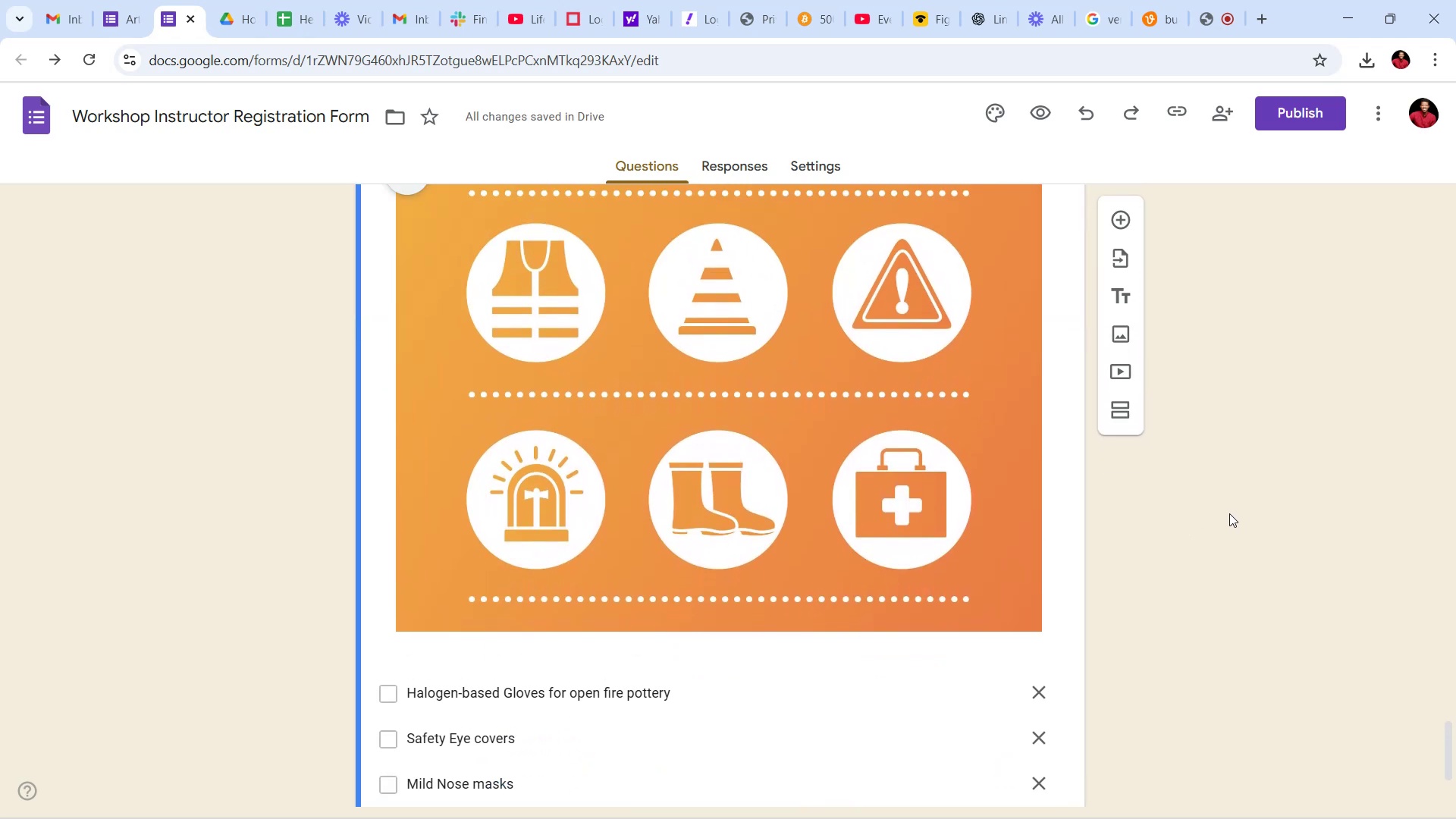 
scroll: coordinate [1169, 418], scroll_direction: down, amount: 5.0
 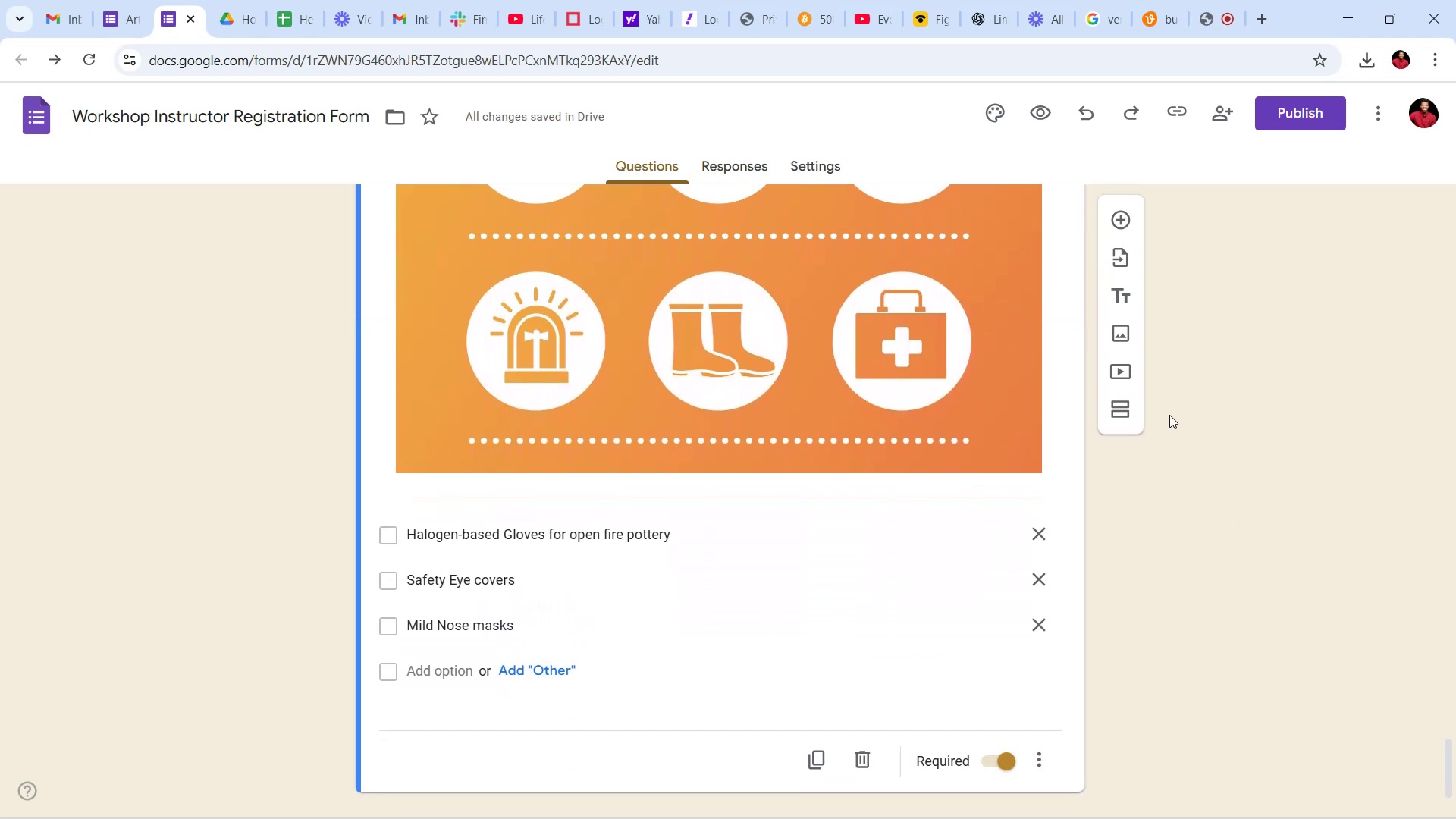 
scroll: coordinate [1175, 402], scroll_direction: up, amount: 25.0
 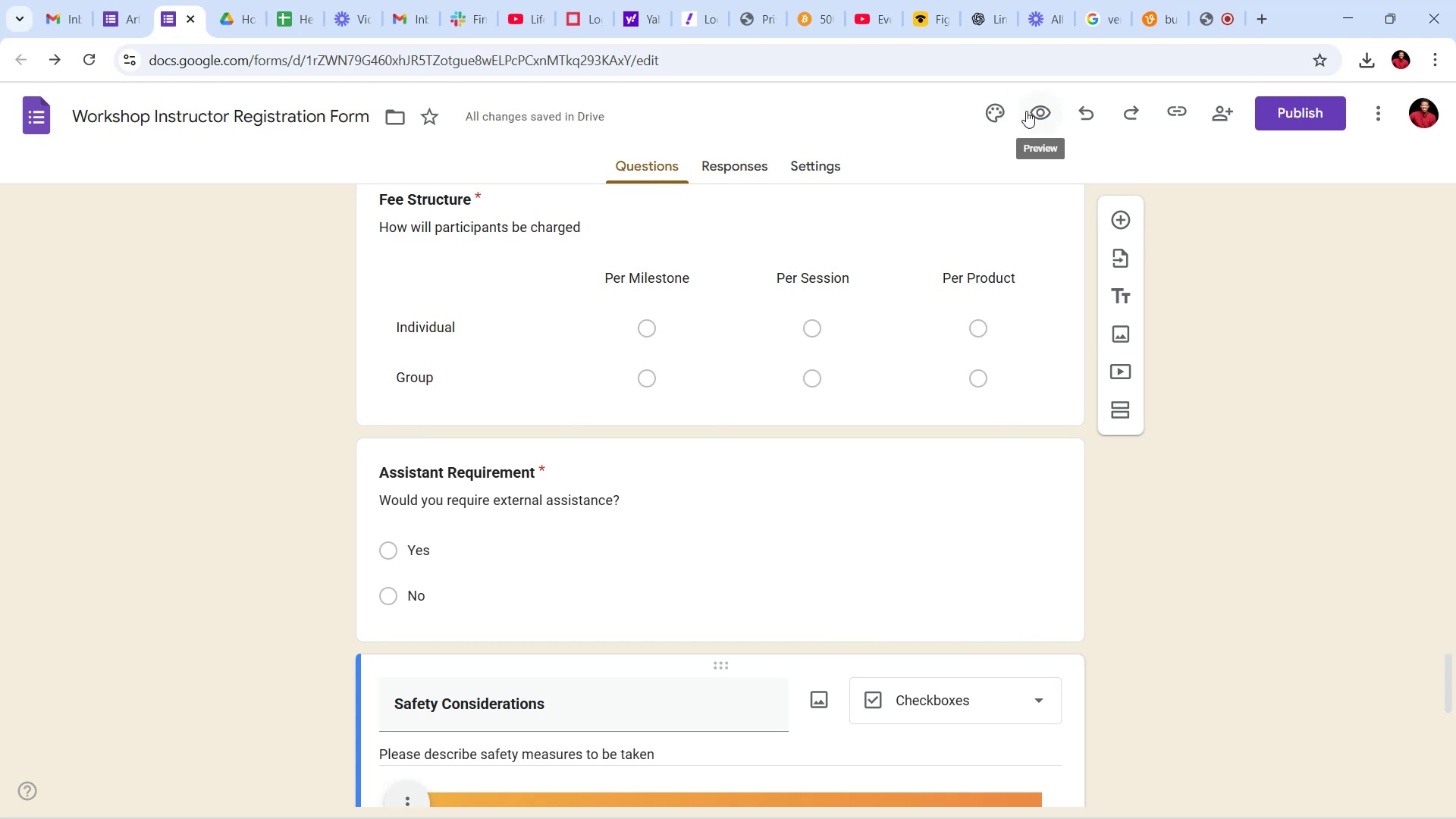 
left_click([1035, 106])
 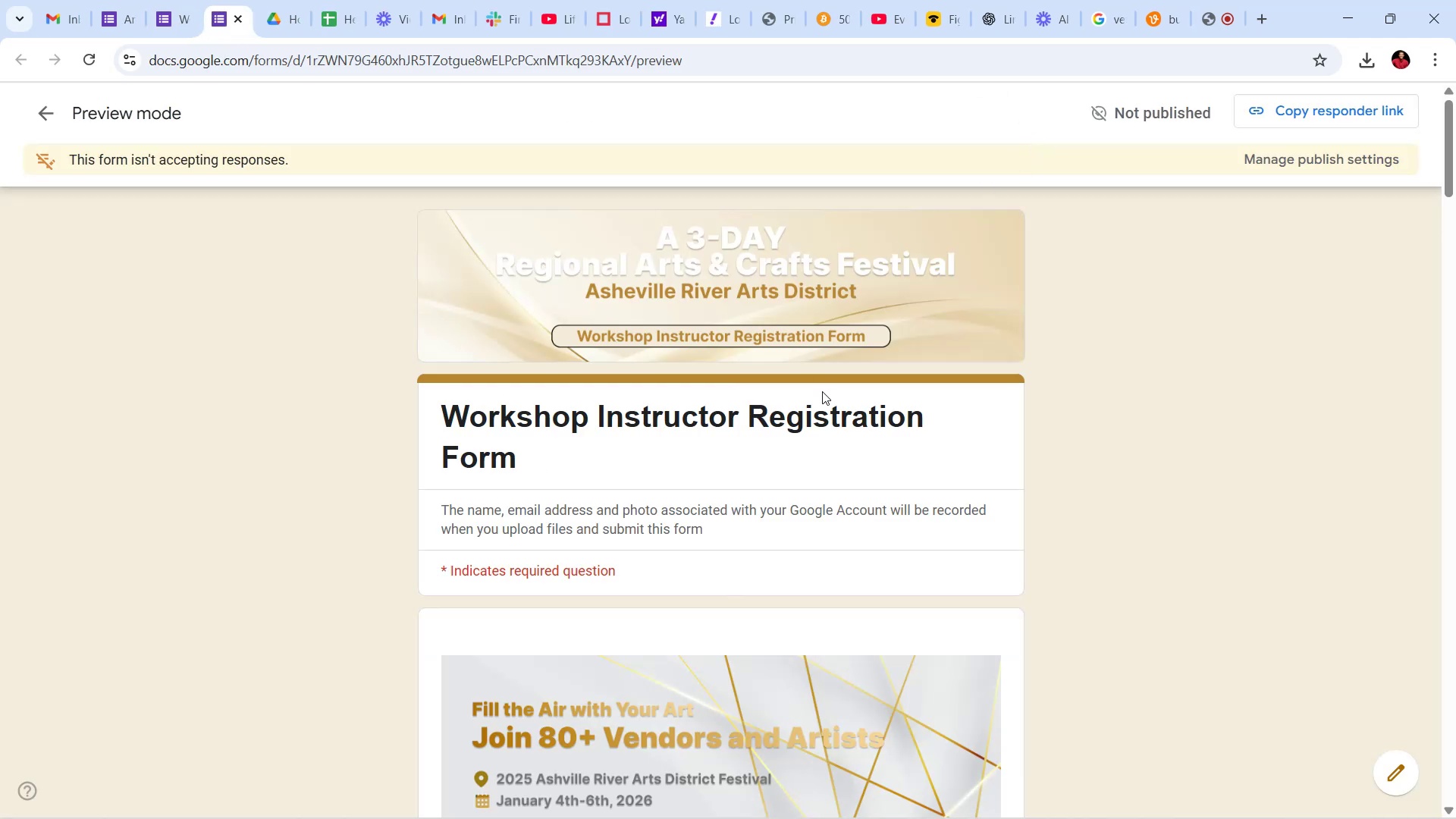 
scroll: coordinate [1033, 400], scroll_direction: down, amount: 21.0
 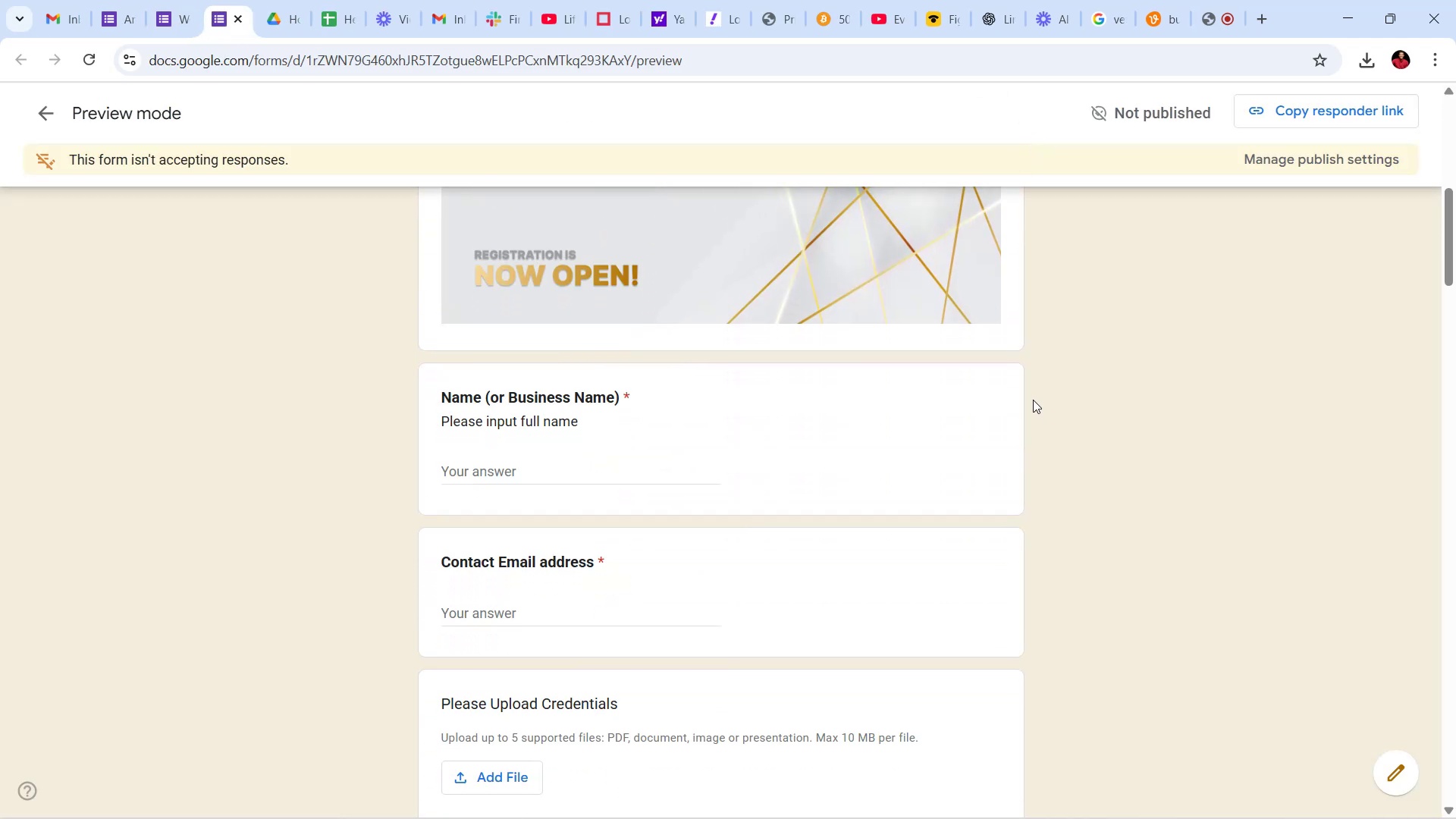 
scroll: coordinate [1024, 422], scroll_direction: up, amount: 17.0
 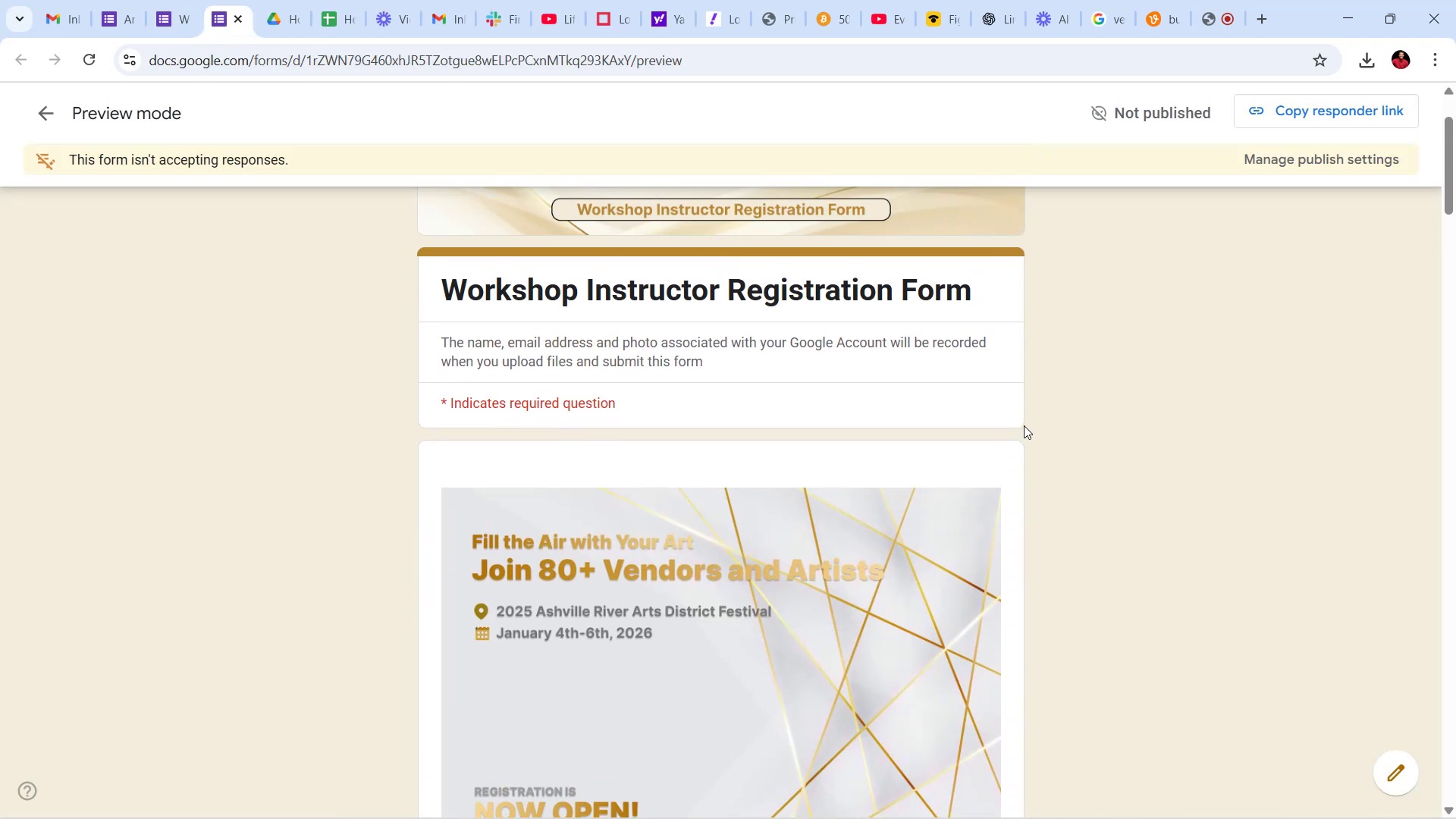 
scroll: coordinate [1024, 428], scroll_direction: none, amount: 0.0
 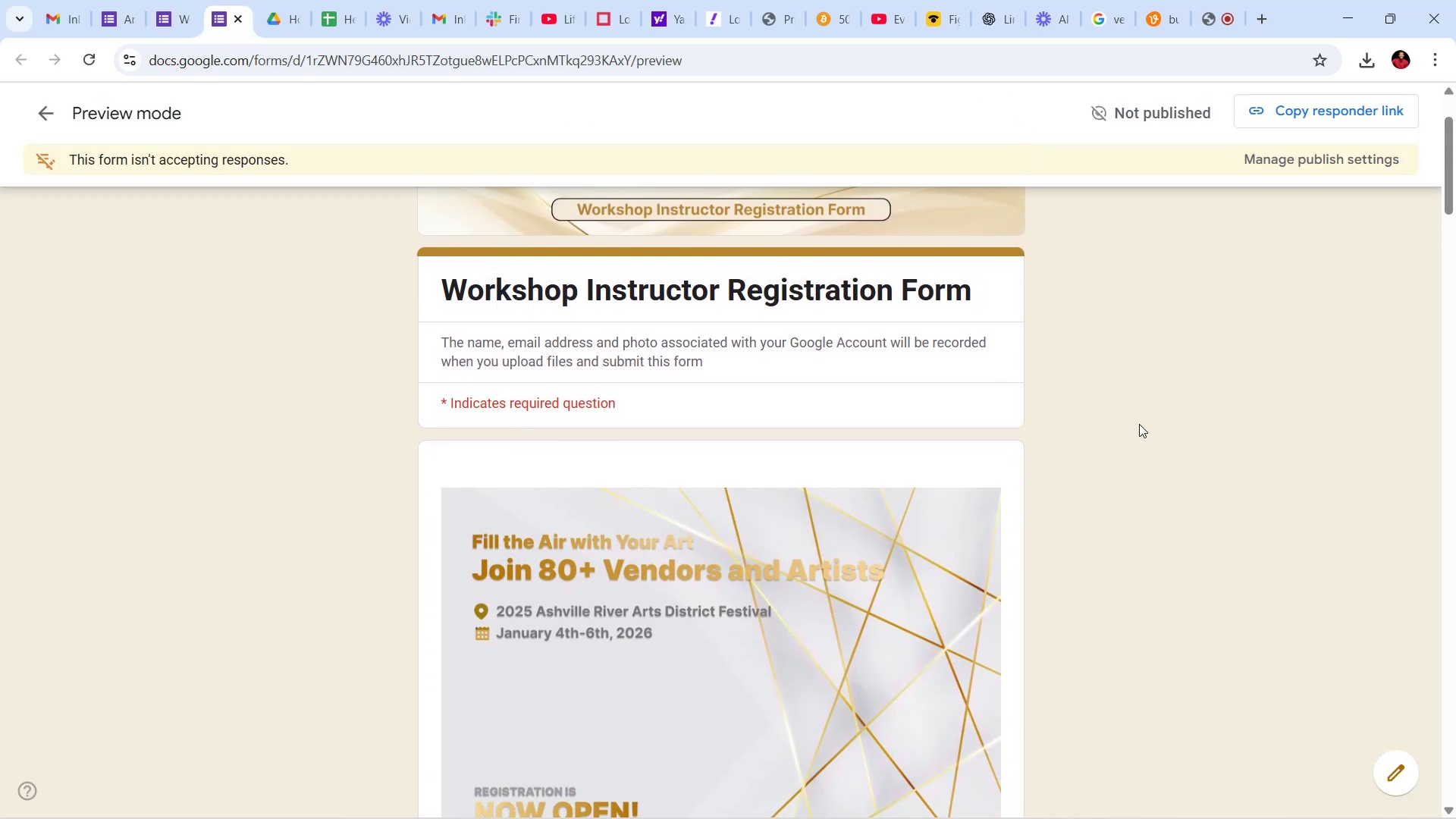 
scroll: coordinate [1214, 450], scroll_direction: down, amount: 26.0
 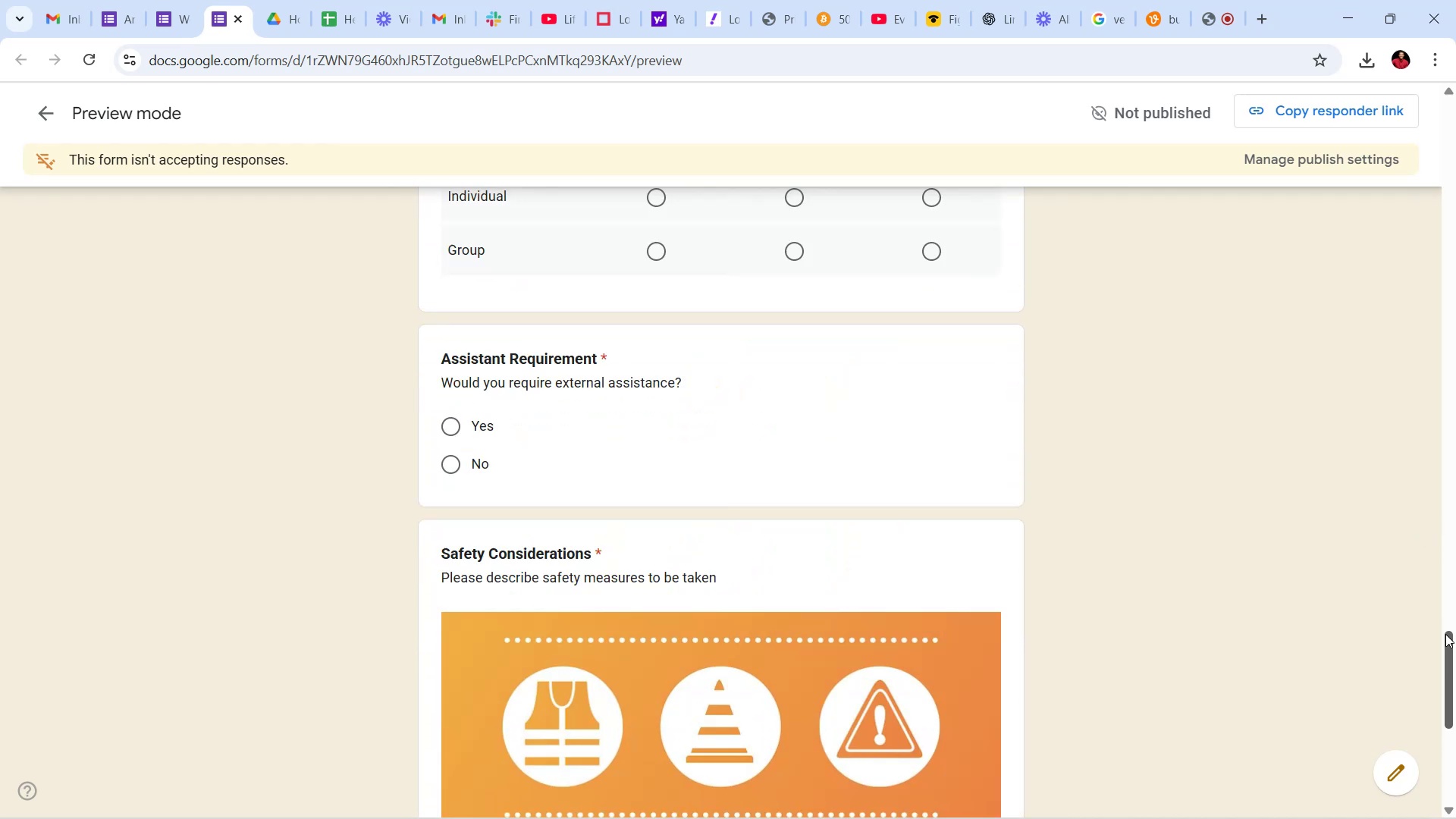 
wait(7.22)
 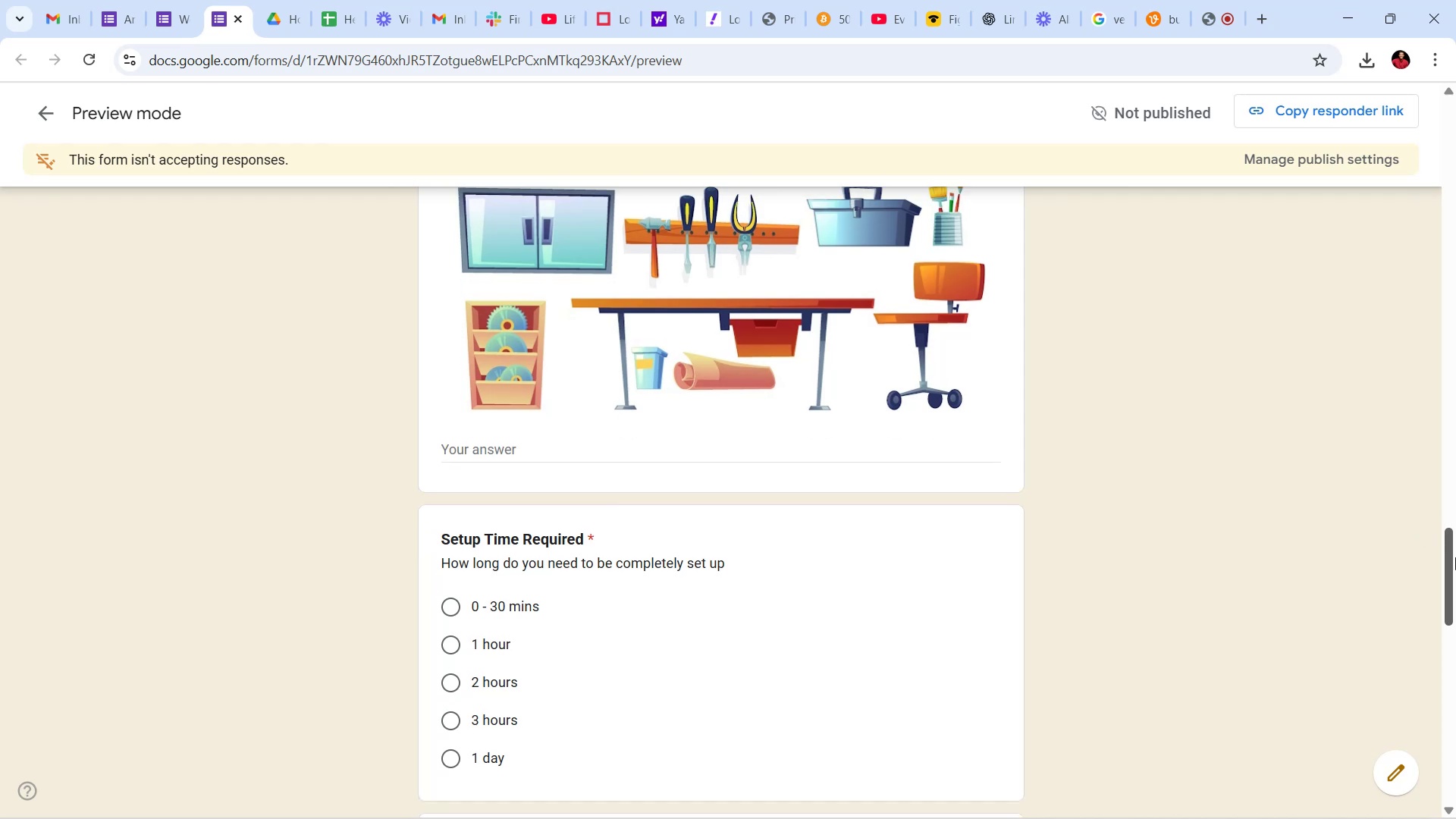 
scroll: coordinate [1271, 370], scroll_direction: up, amount: 32.0
 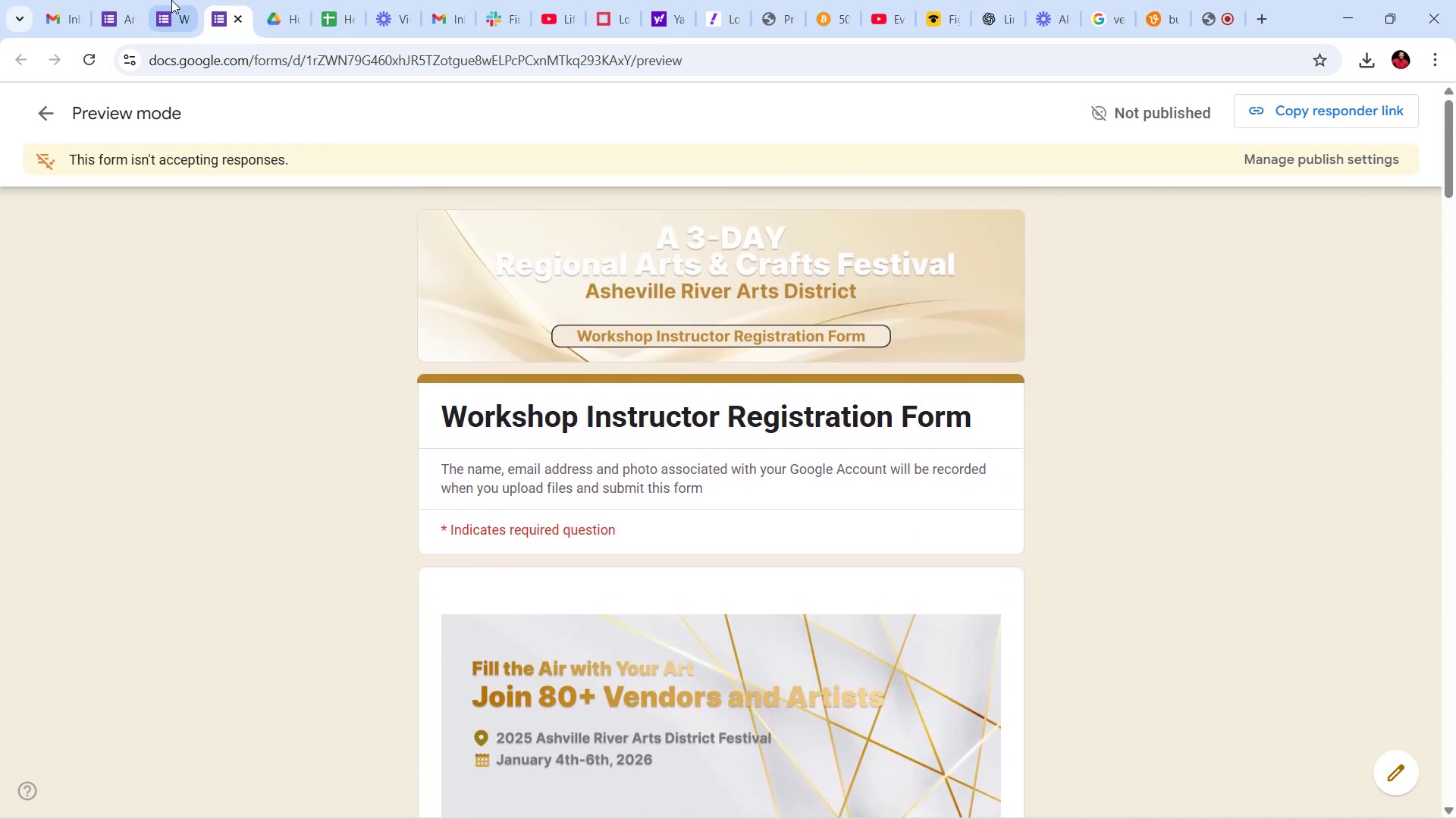 
left_click([171, 0])
 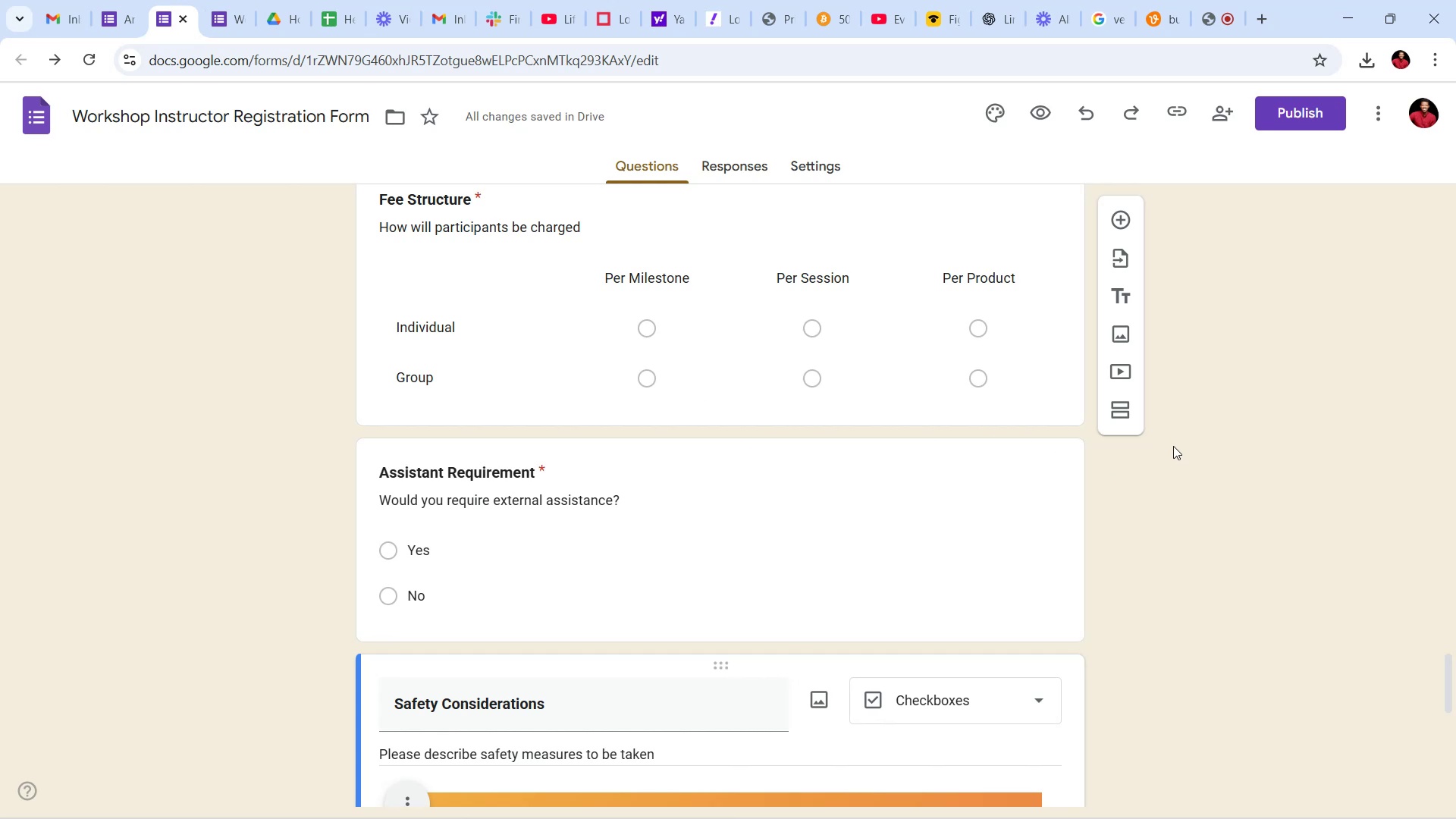 
scroll: coordinate [1226, 492], scroll_direction: down, amount: 28.0
 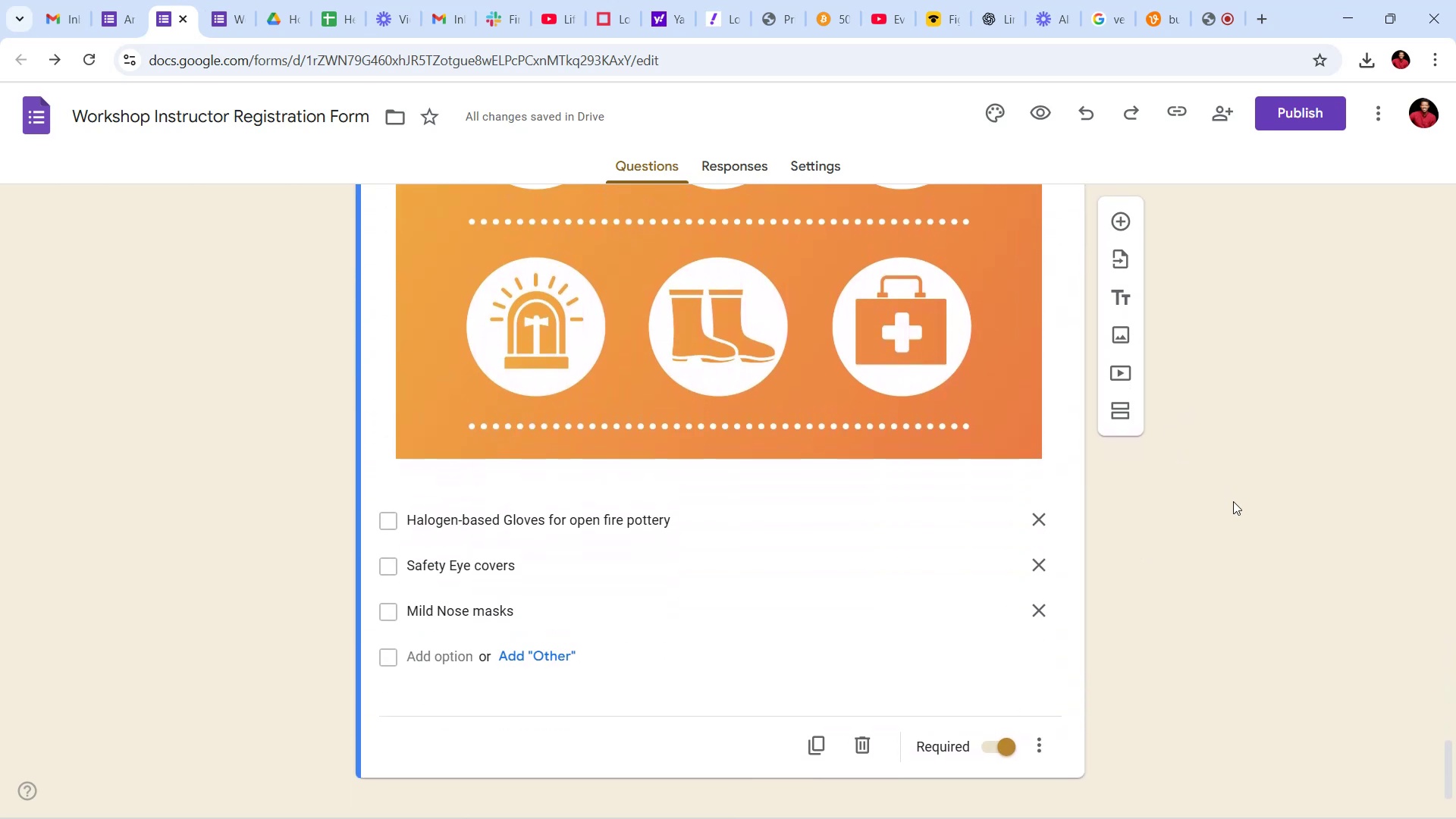 
scroll: coordinate [1233, 501], scroll_direction: up, amount: 5.0
 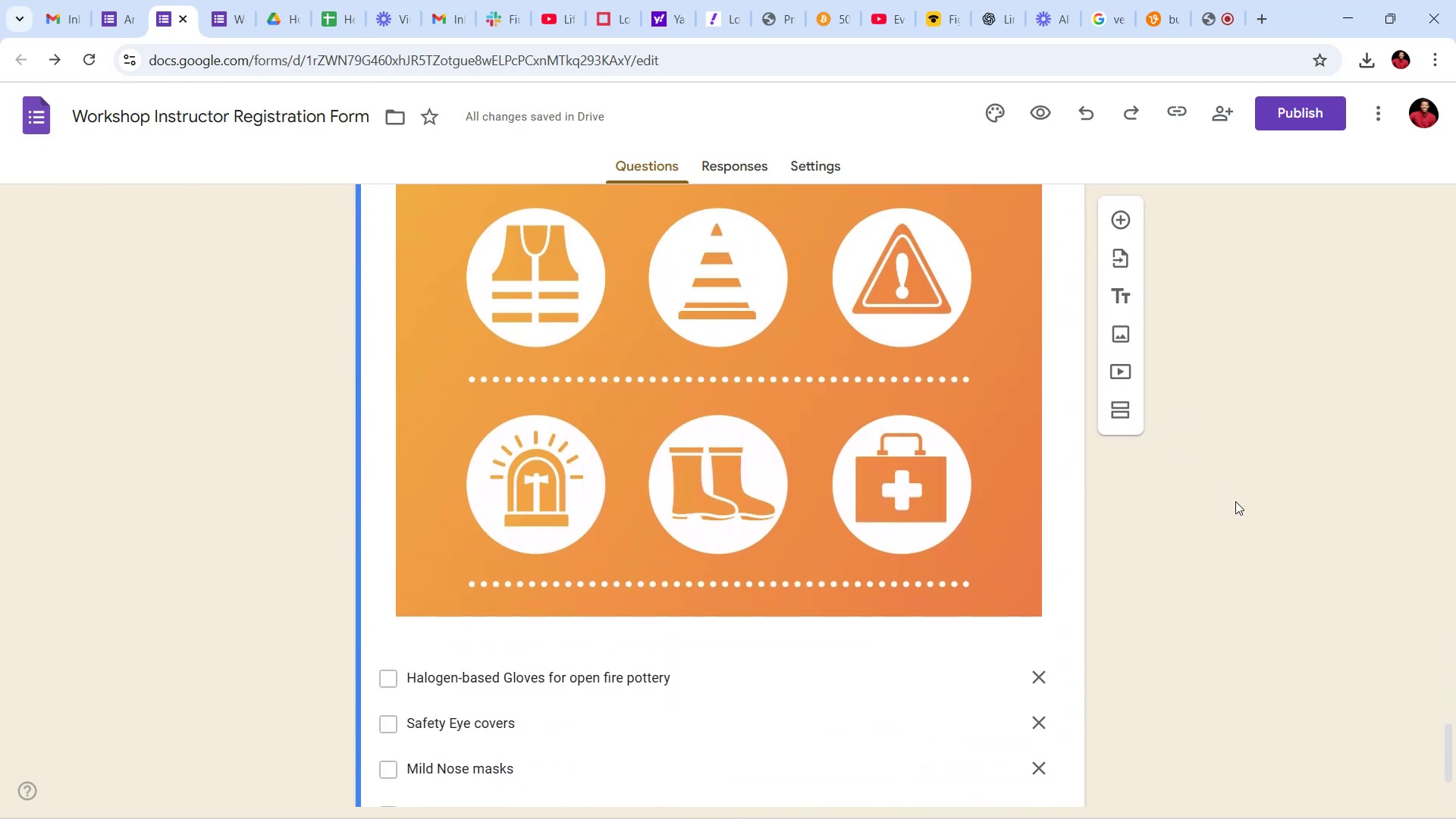 
scroll: coordinate [1247, 605], scroll_direction: down, amount: 3.0
 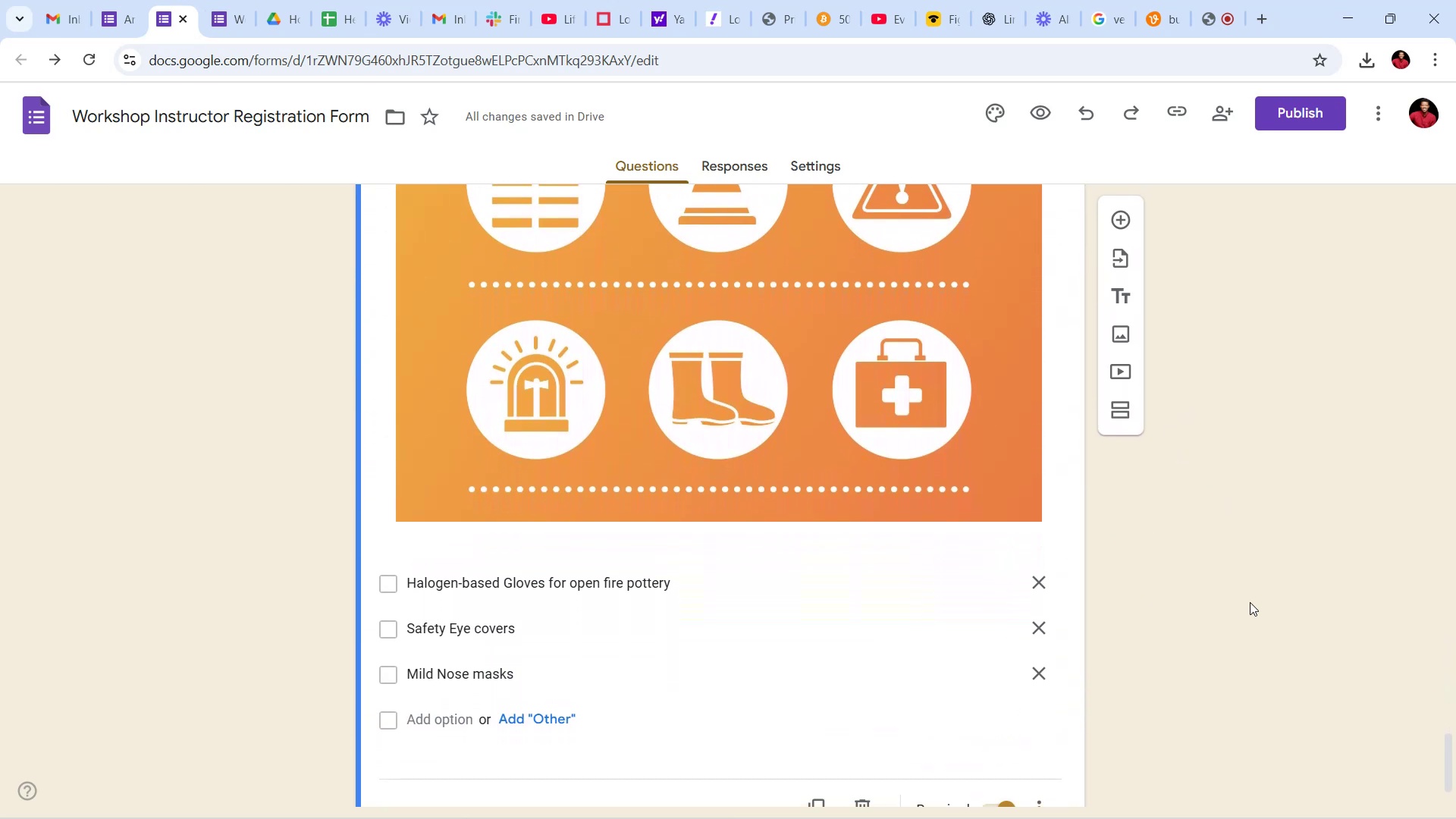 
scroll: coordinate [1258, 596], scroll_direction: up, amount: 127.0
 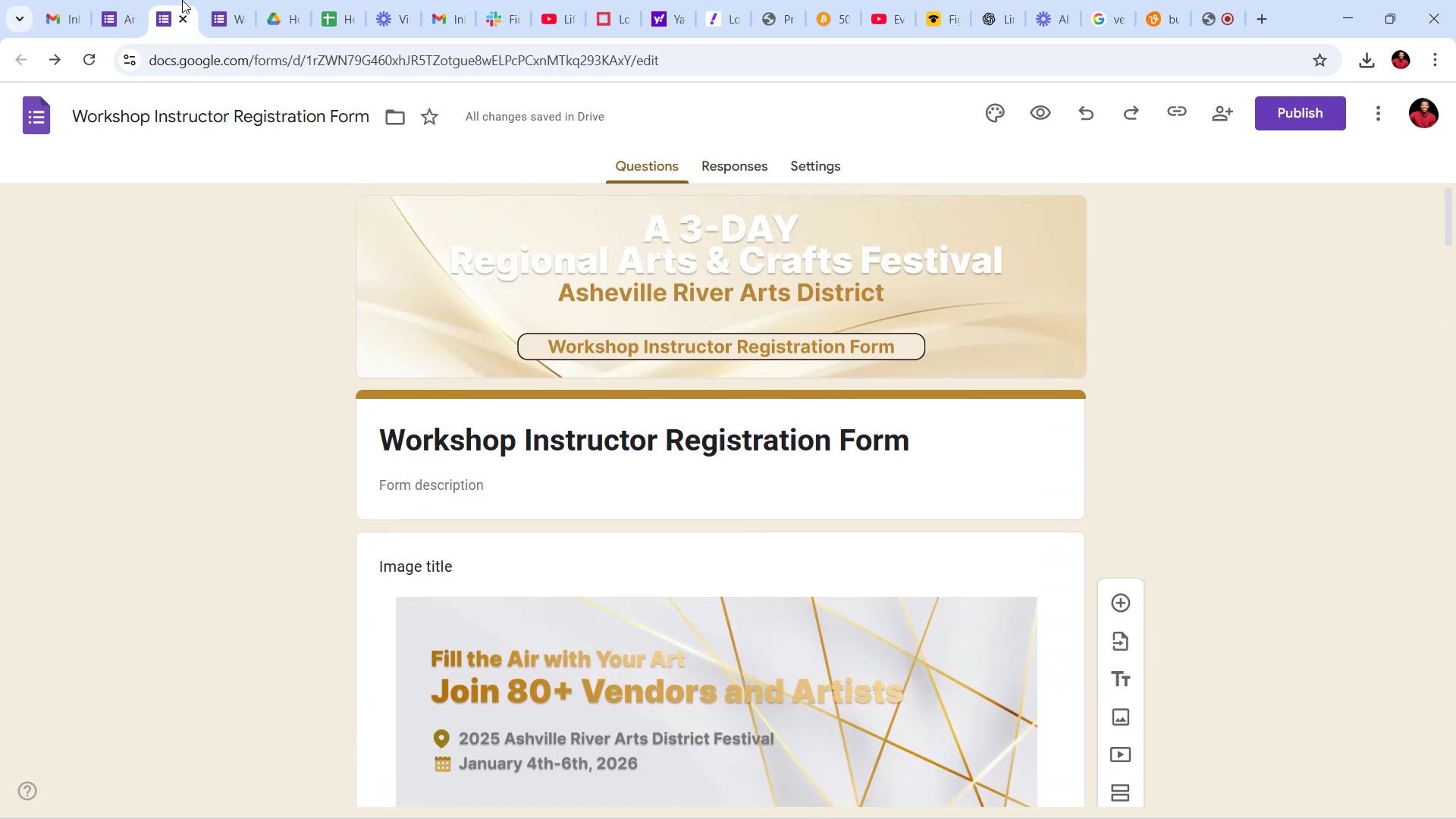 
left_click([223, 2])
 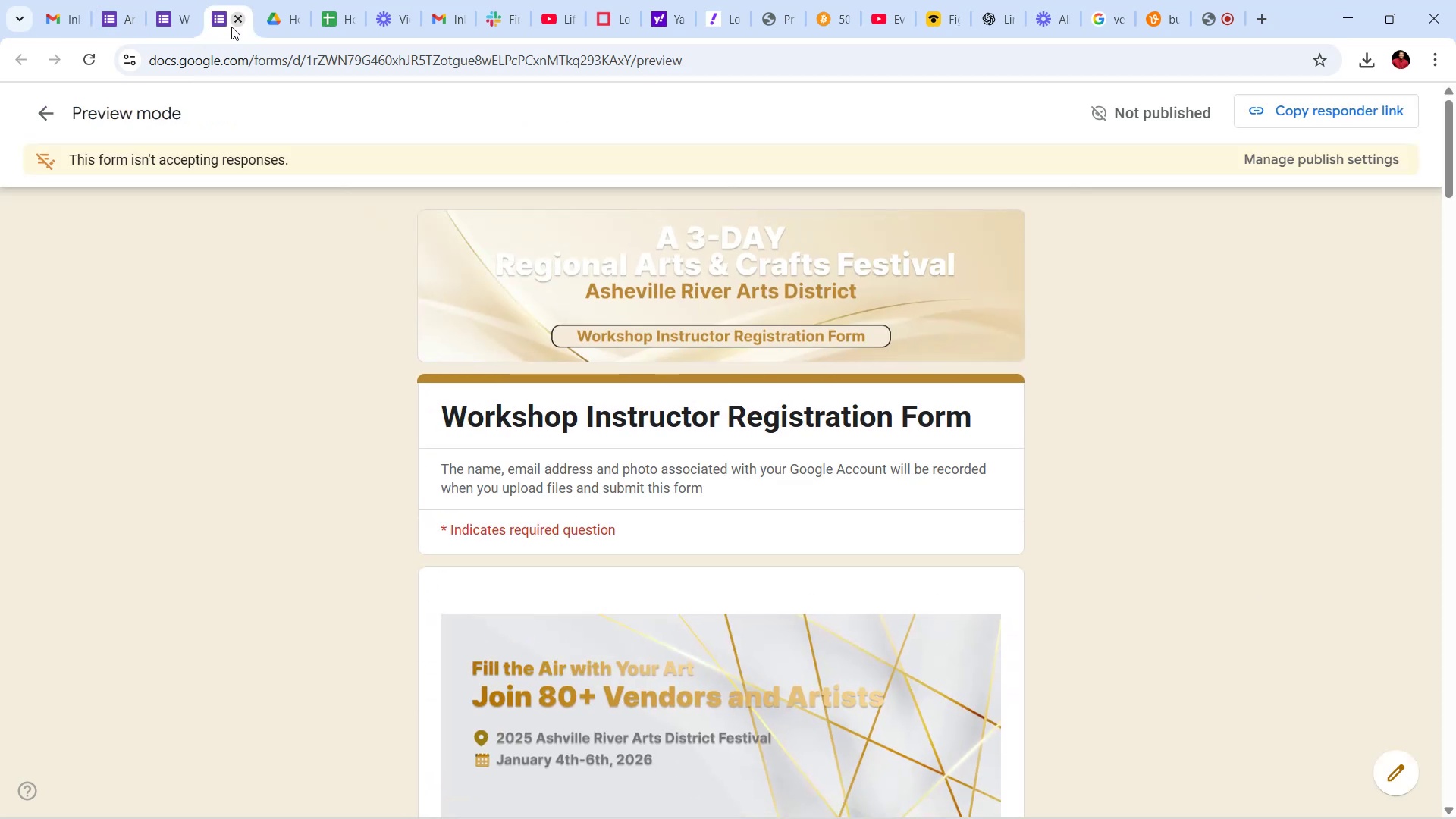 
left_click([234, 27])
 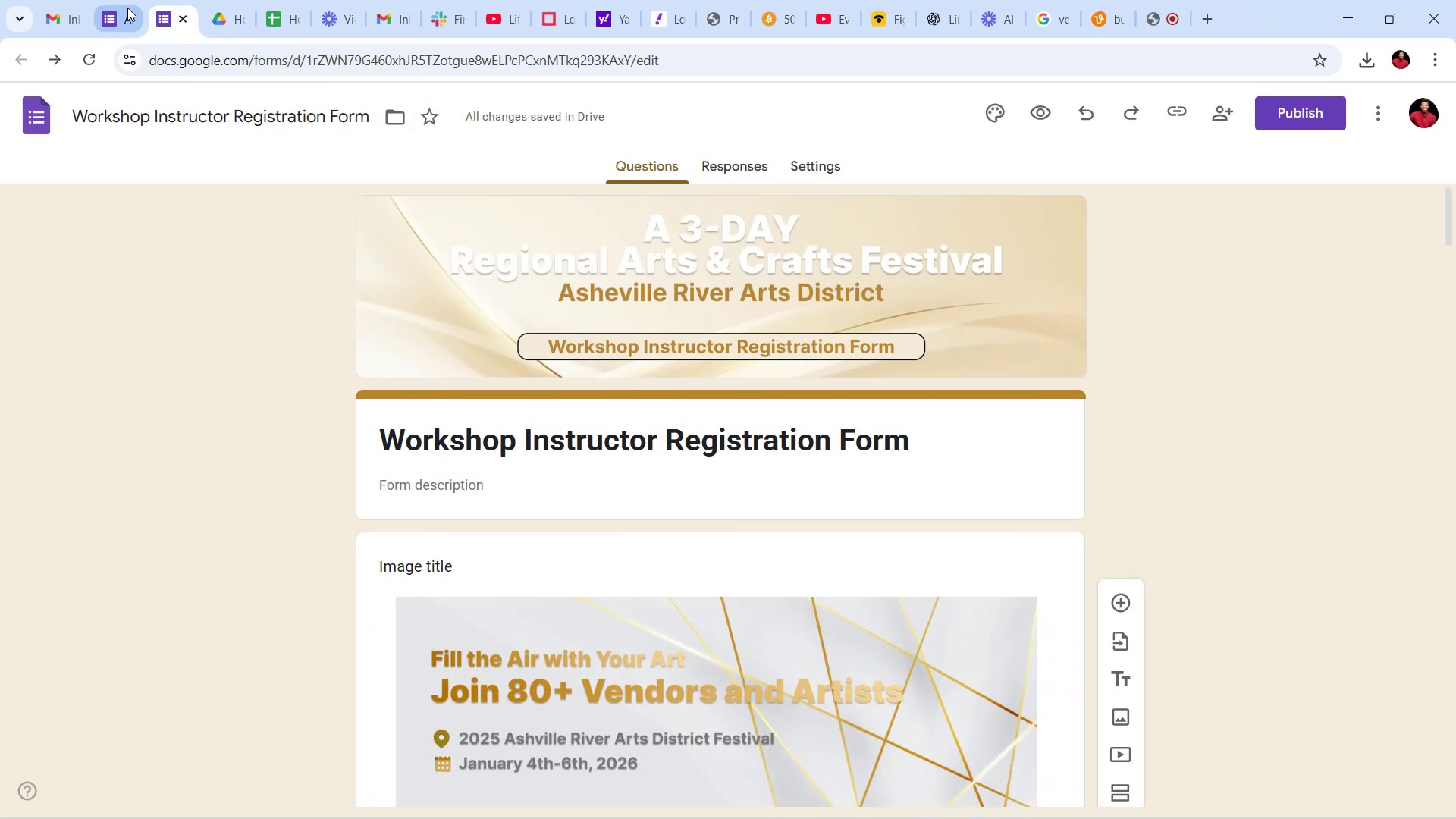 
left_click([127, 8])
 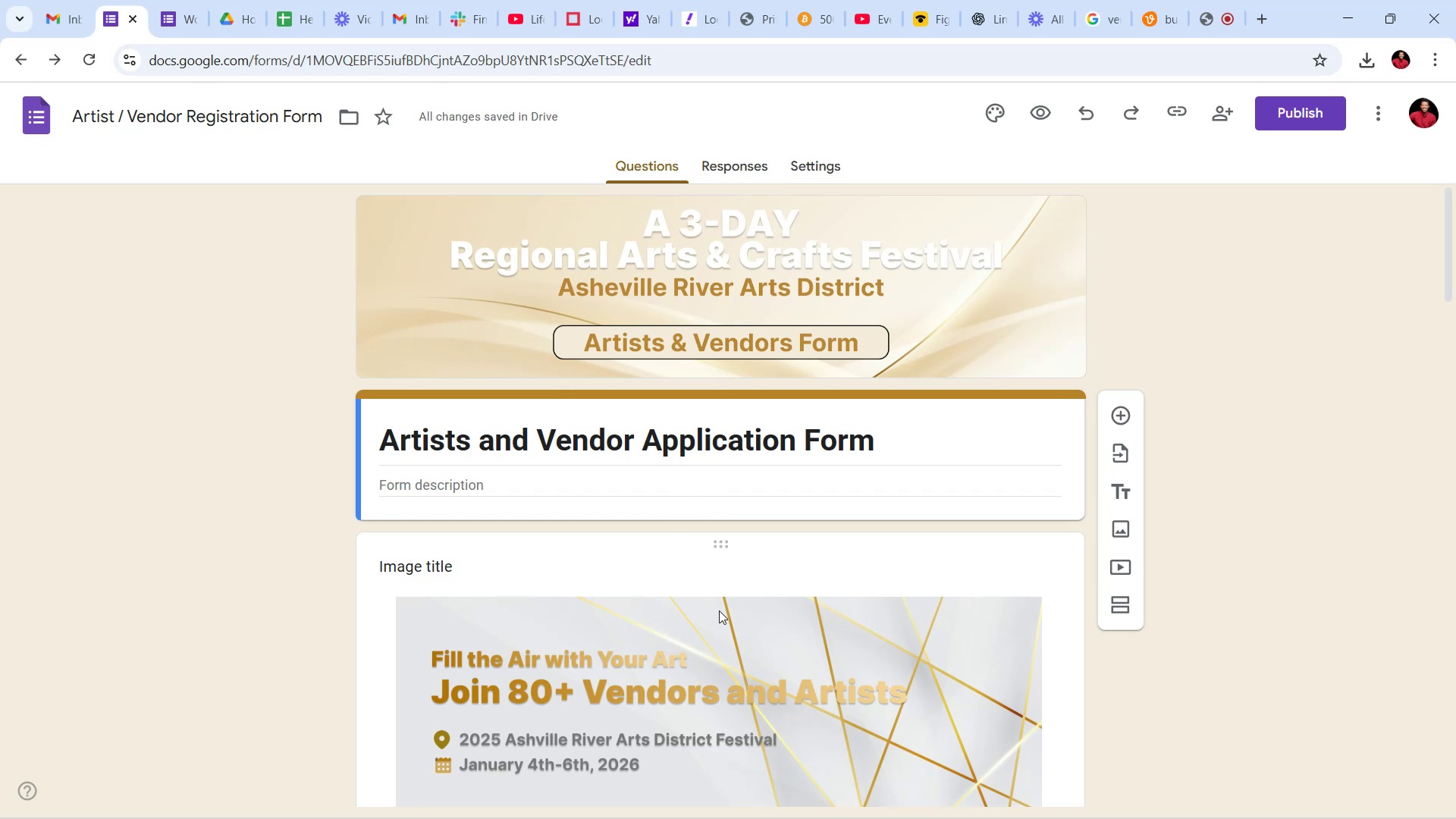 
wait(6.19)
 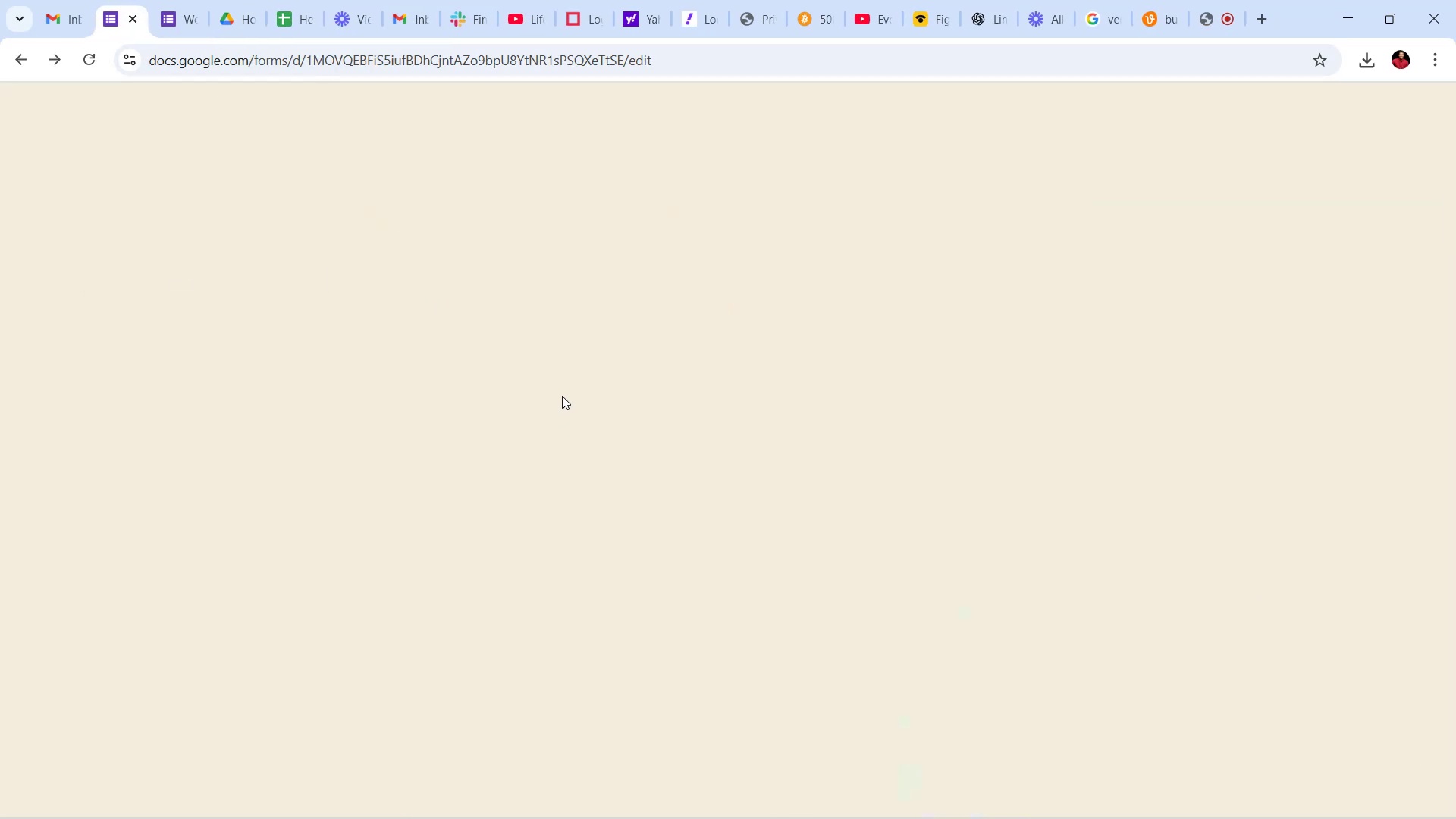 
scroll: coordinate [1161, 456], scroll_direction: down, amount: 4.0
 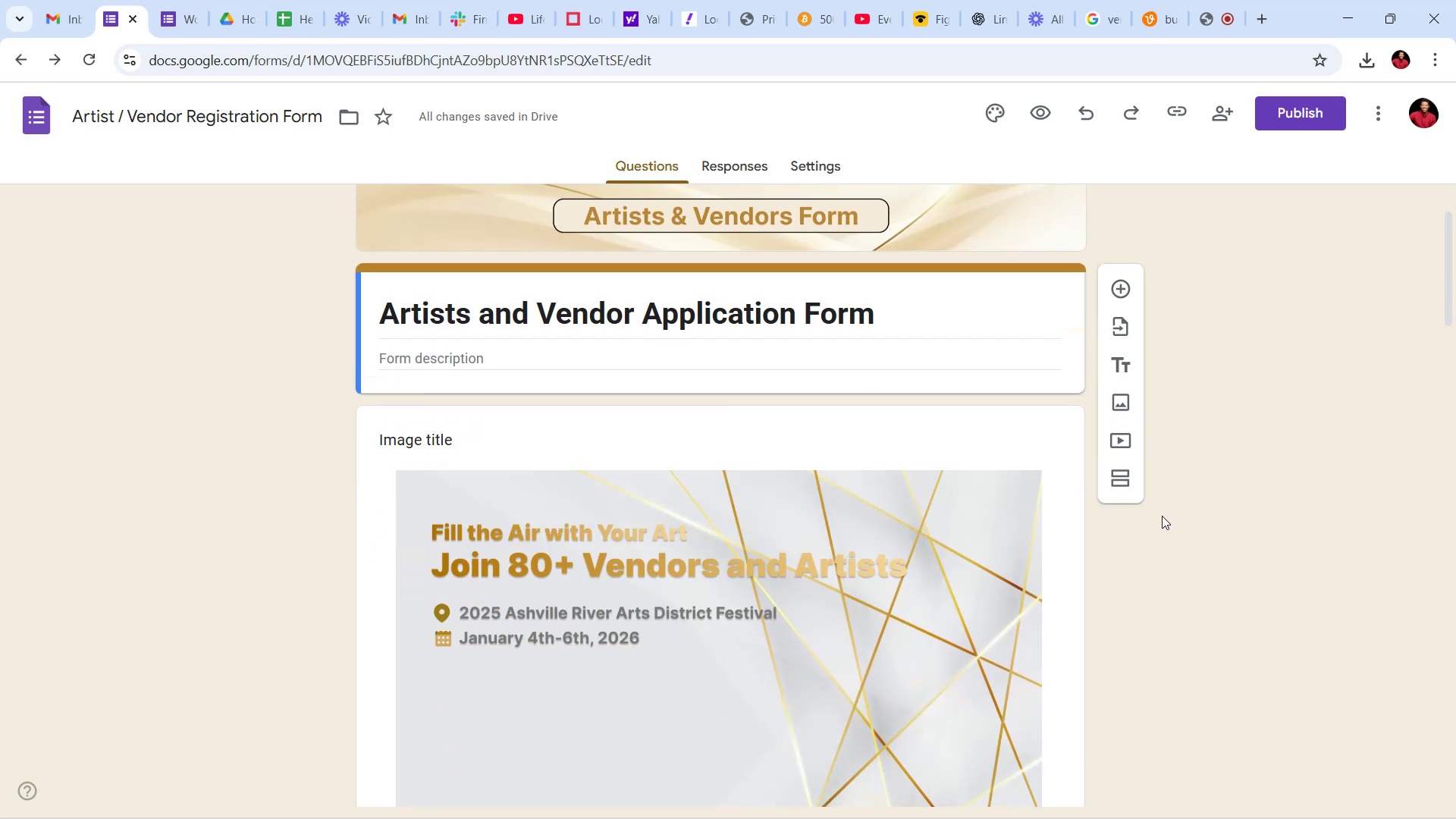 
wait(7.1)
 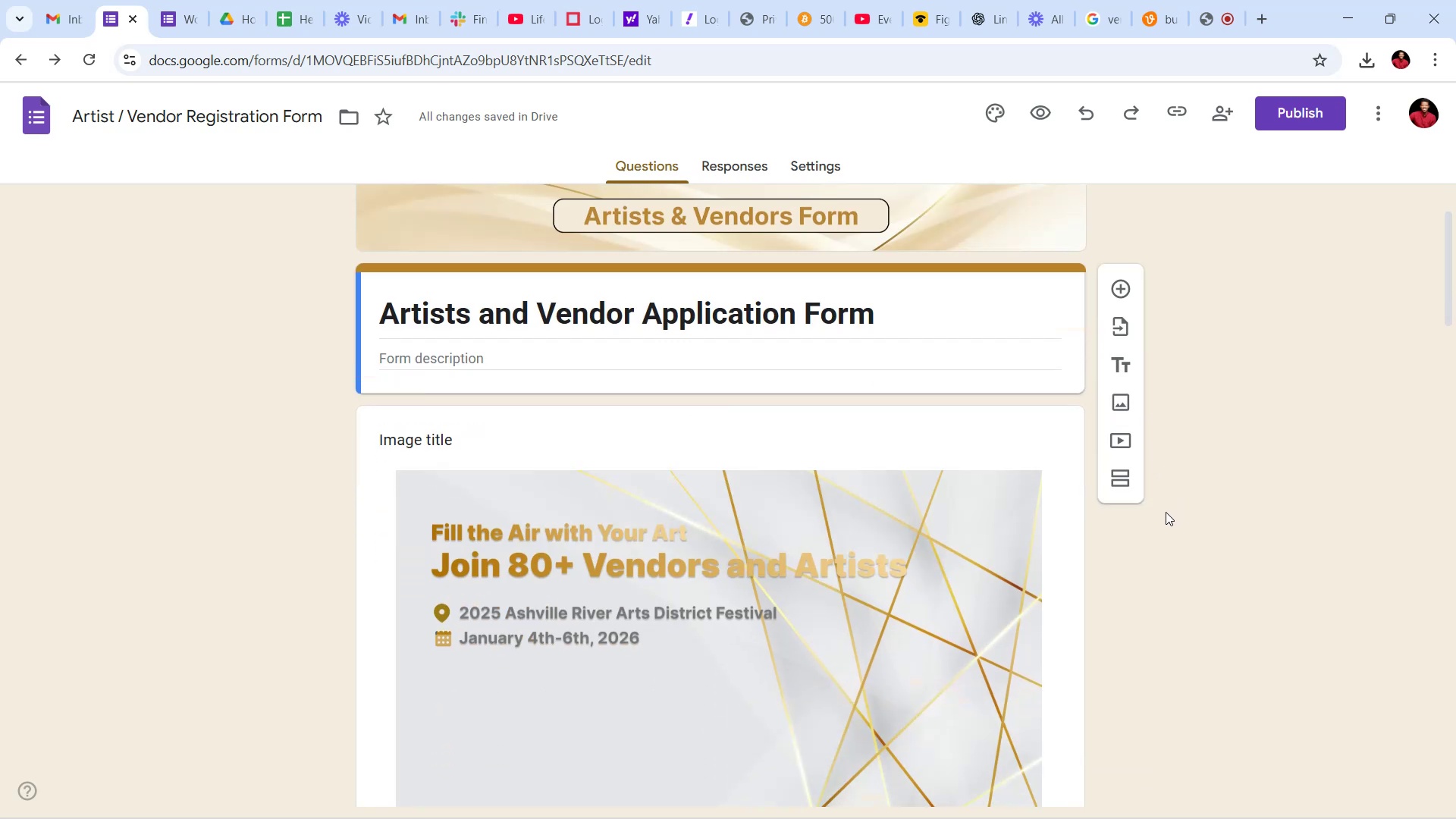 
scroll: coordinate [1241, 451], scroll_direction: down, amount: 4.0
 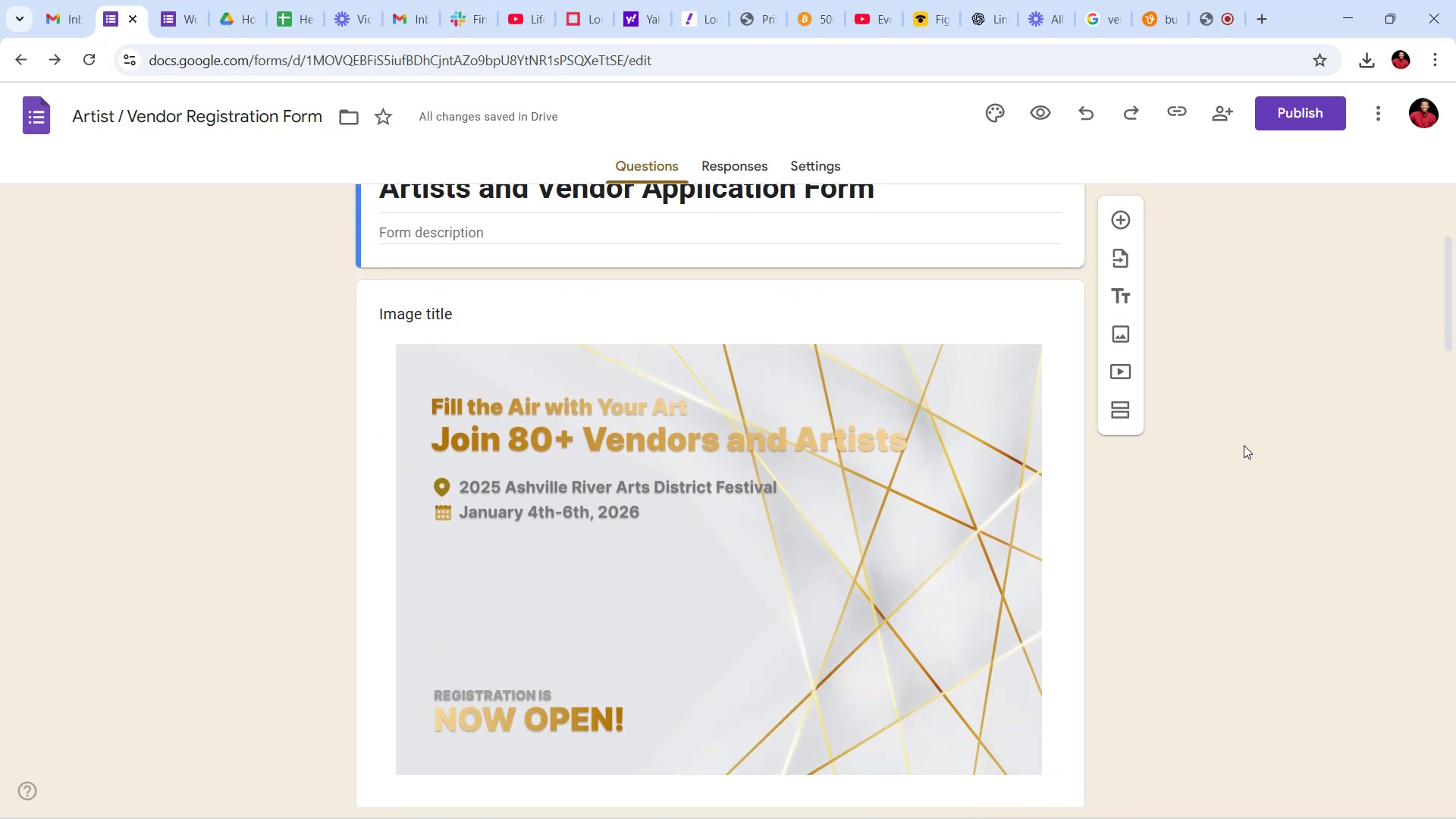 
scroll: coordinate [1248, 376], scroll_direction: up, amount: 2.0
 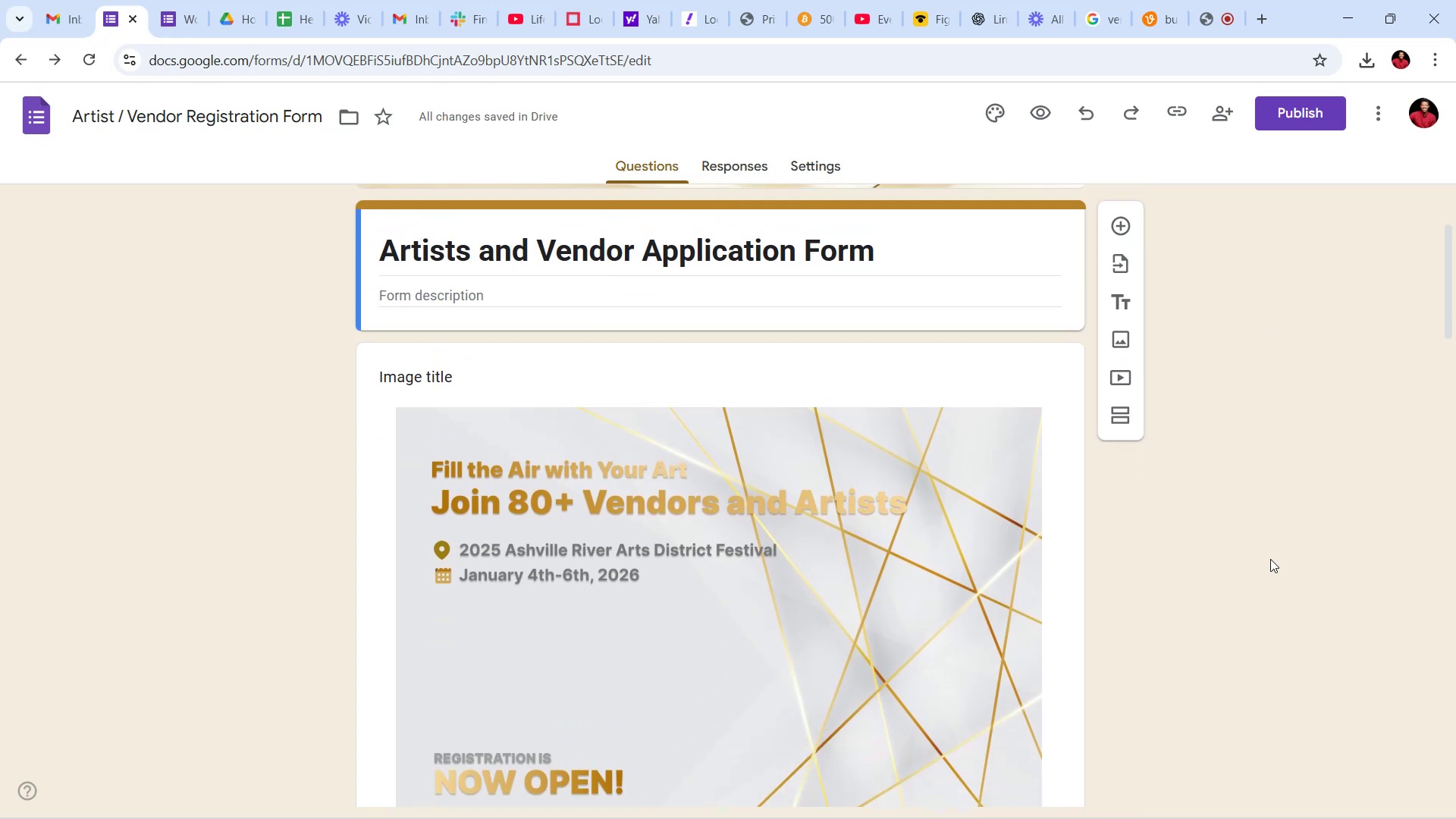 
scroll: coordinate [1235, 537], scroll_direction: down, amount: 3.0
 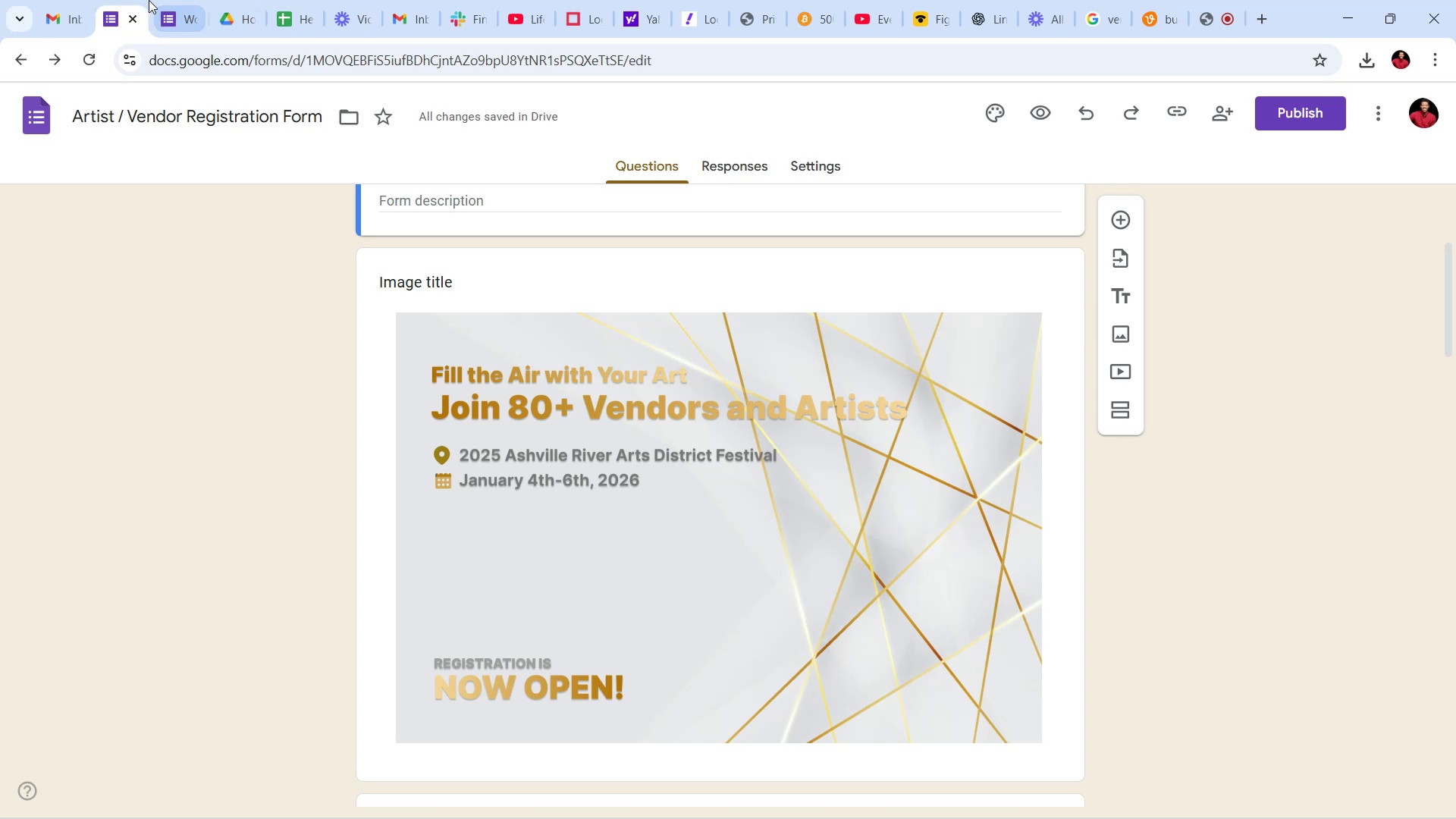 
left_click([161, 0])
 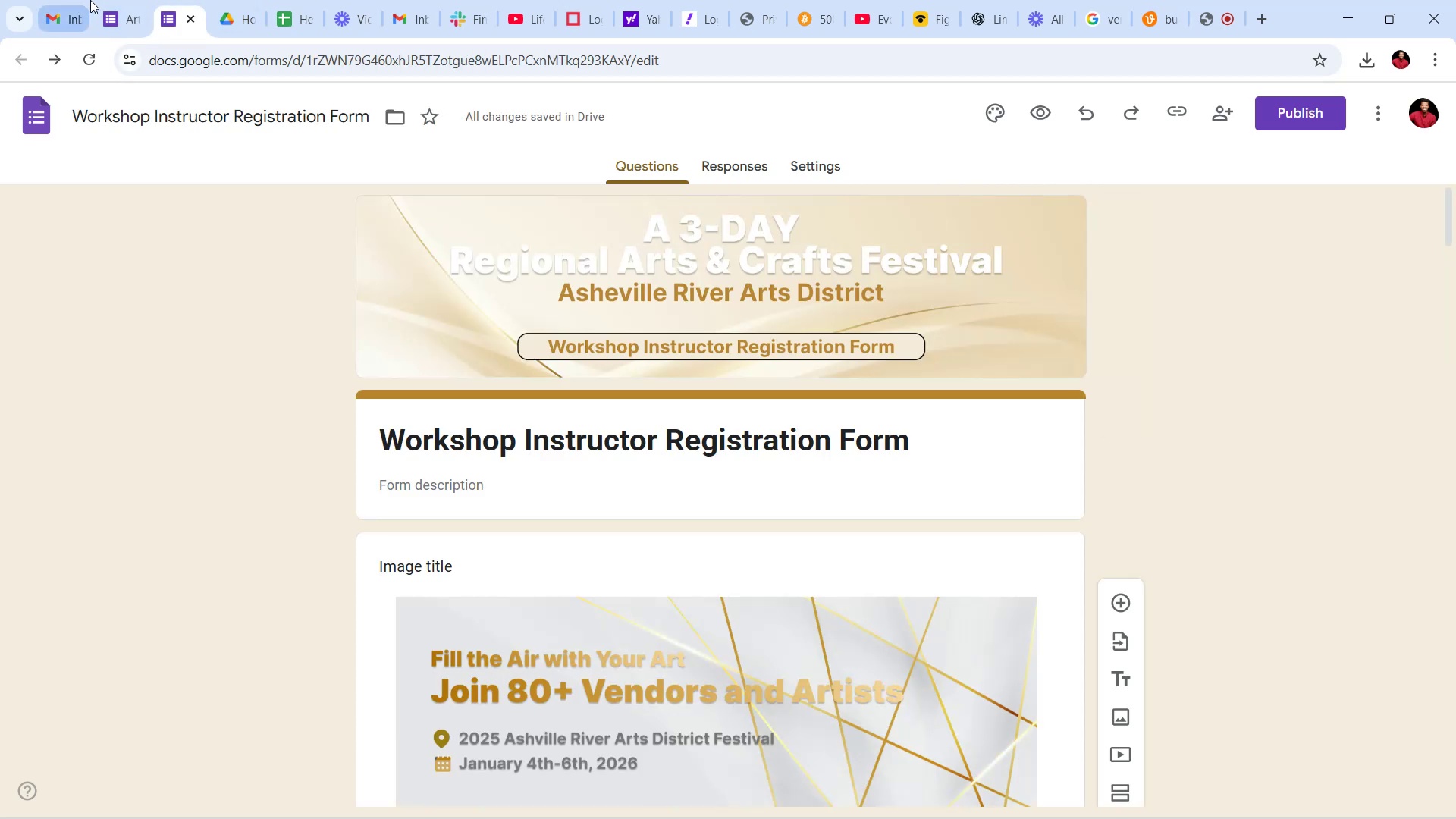 
left_click([114, 0])
 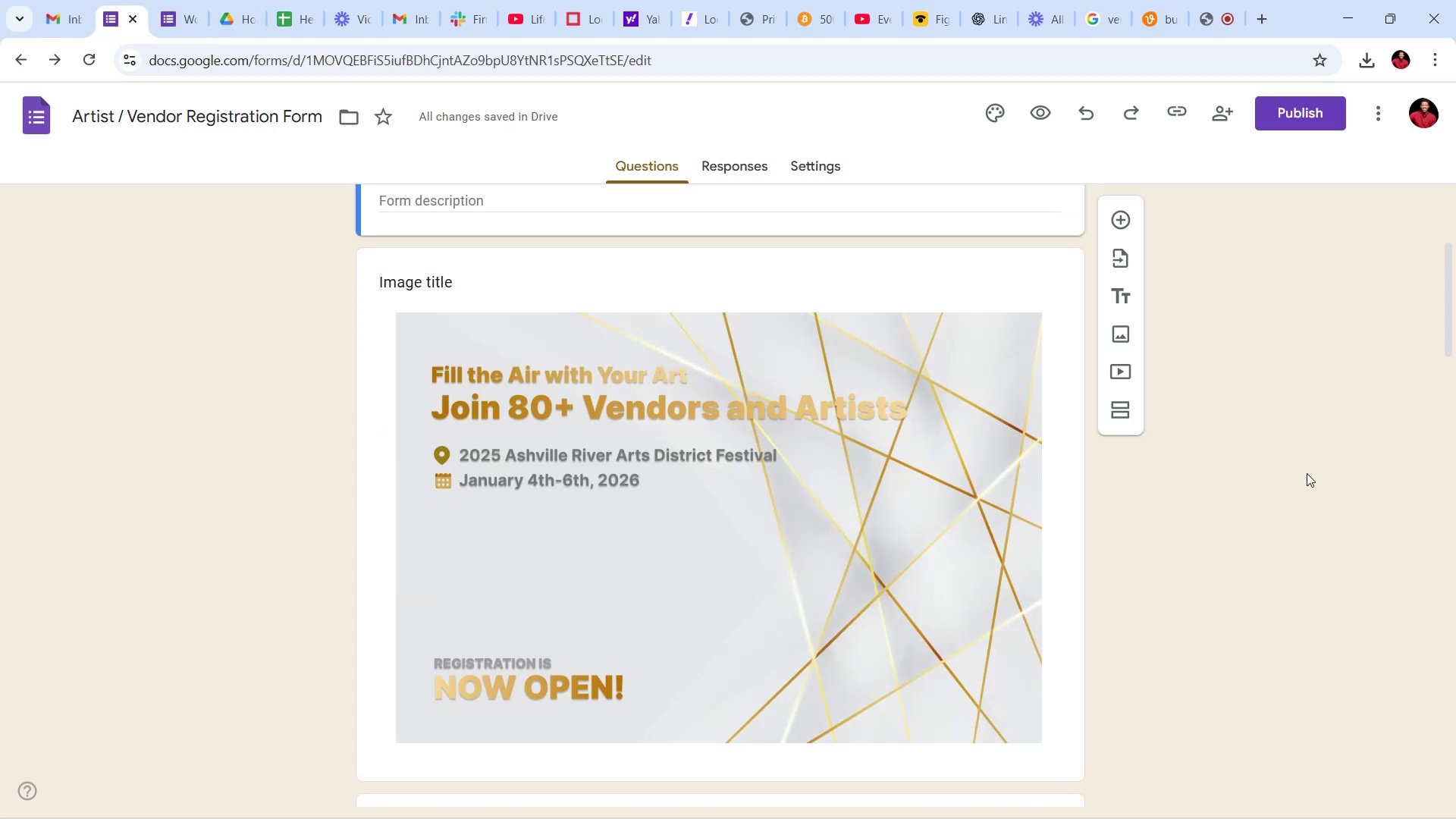 
wait(10.19)
 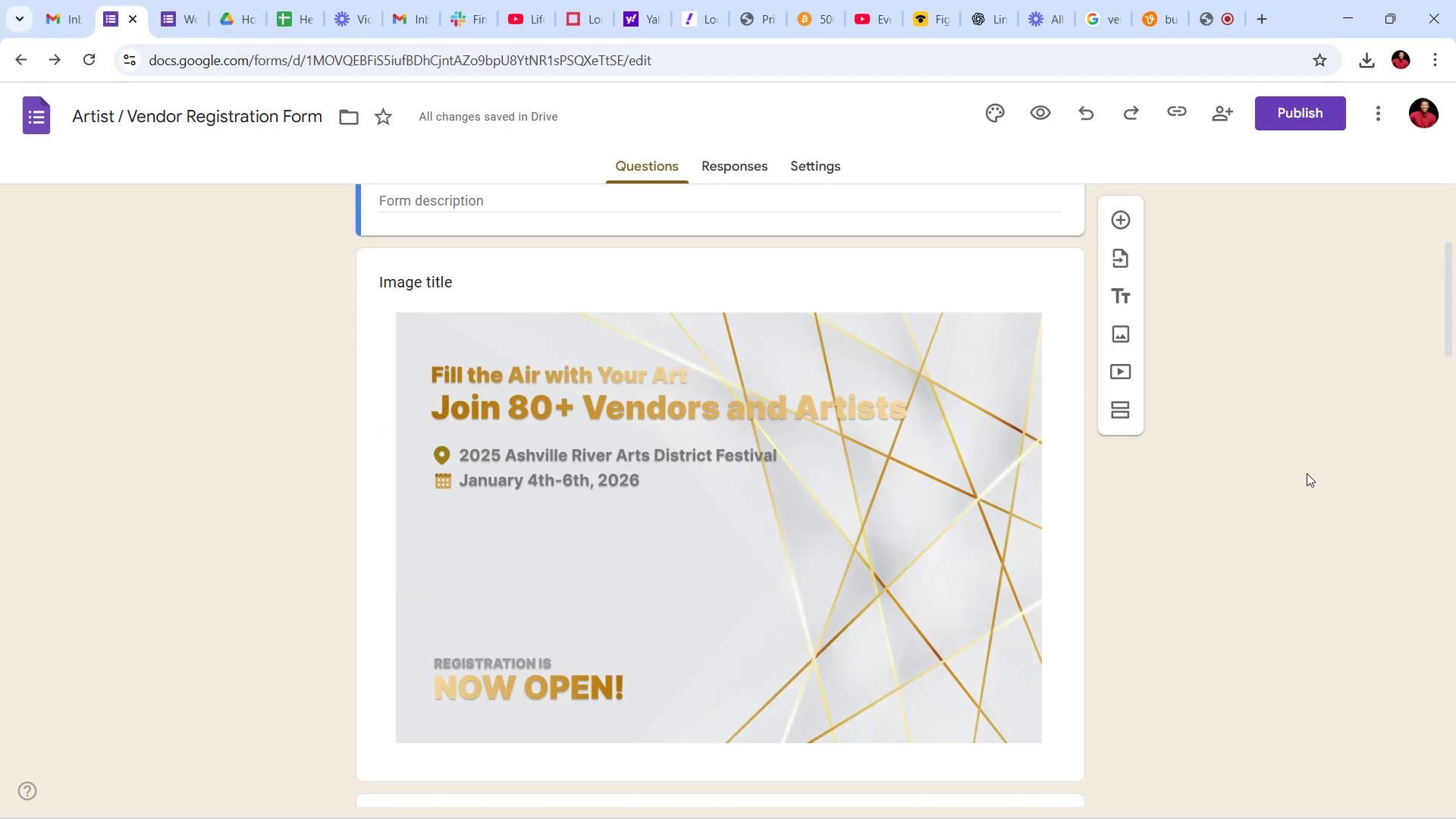 
scroll: coordinate [1169, 504], scroll_direction: up, amount: 1.0
 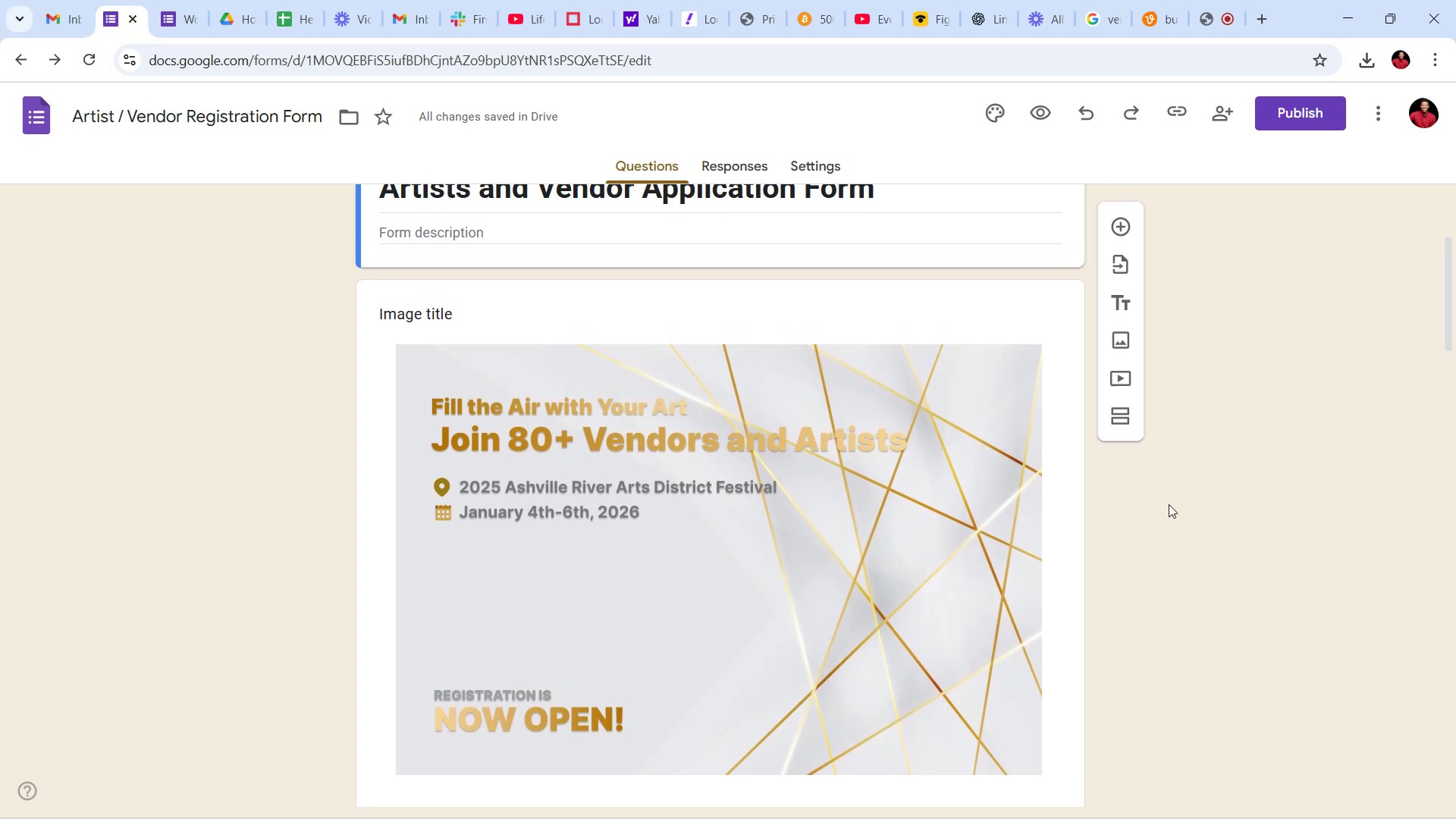 
scroll: coordinate [1161, 499], scroll_direction: down, amount: 12.0
 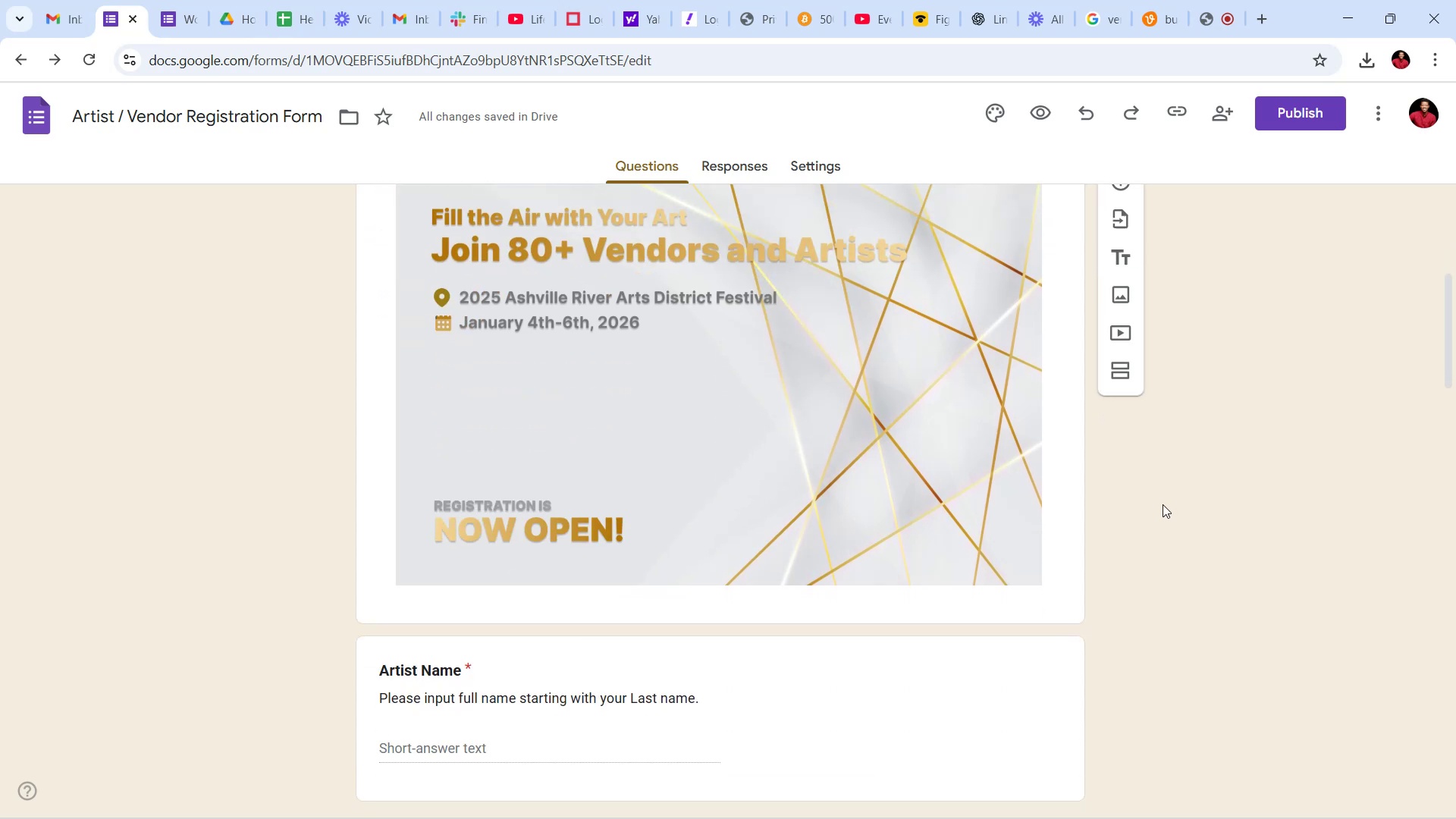 
mouse_move([1156, 479])
 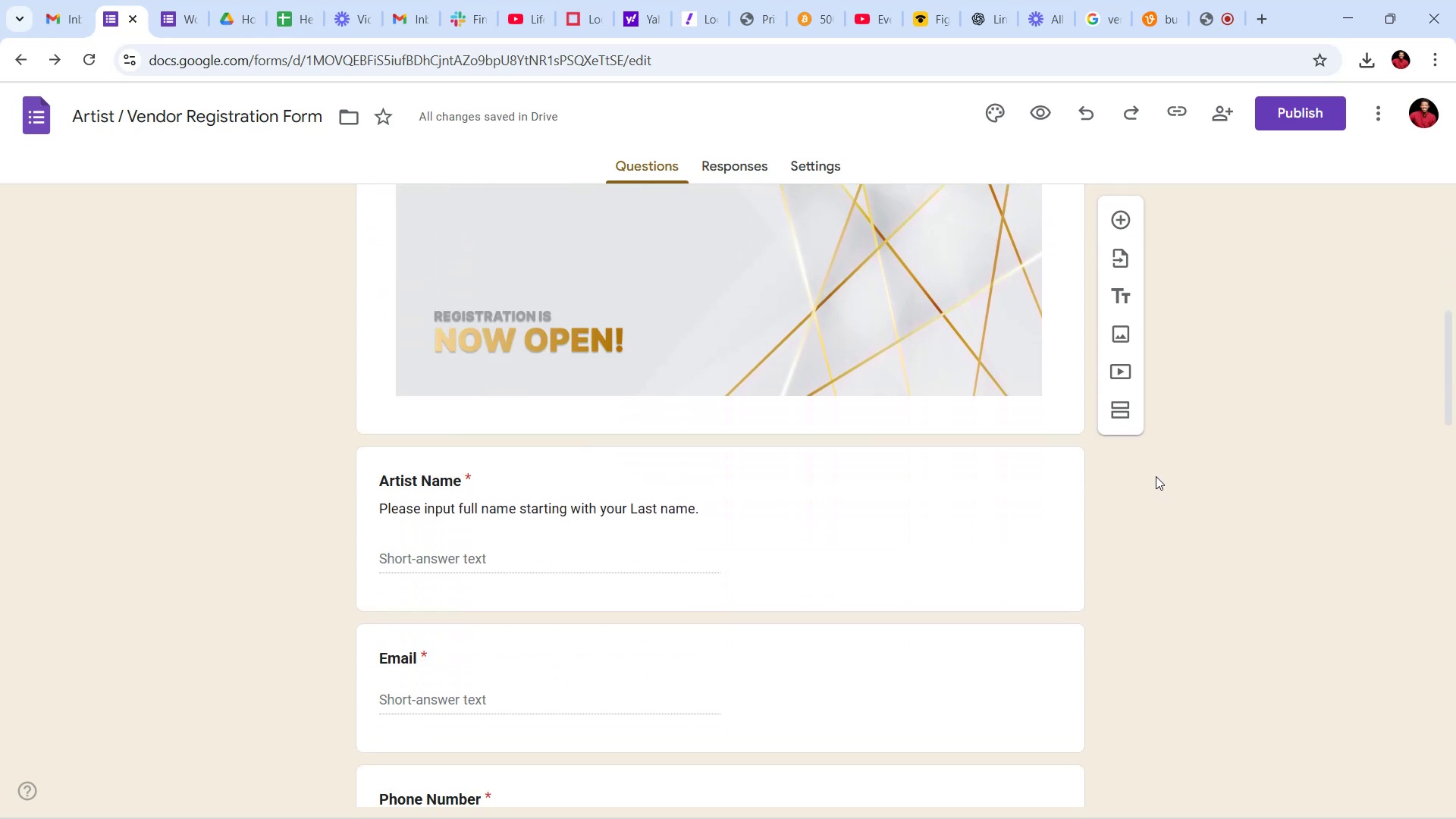 
scroll: coordinate [1222, 534], scroll_direction: down, amount: 16.0
 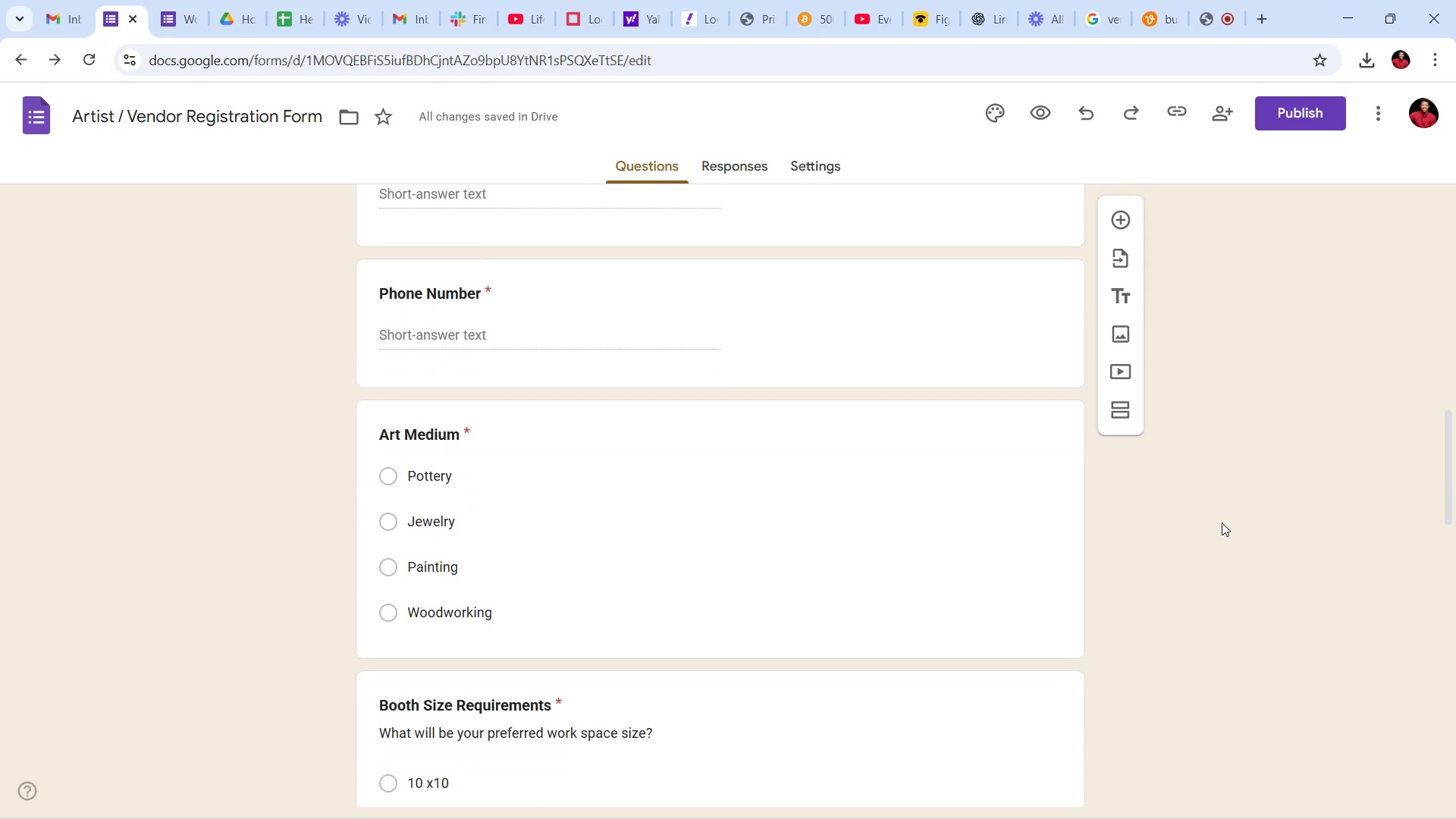 
scroll: coordinate [1222, 520], scroll_direction: up, amount: 1.0
 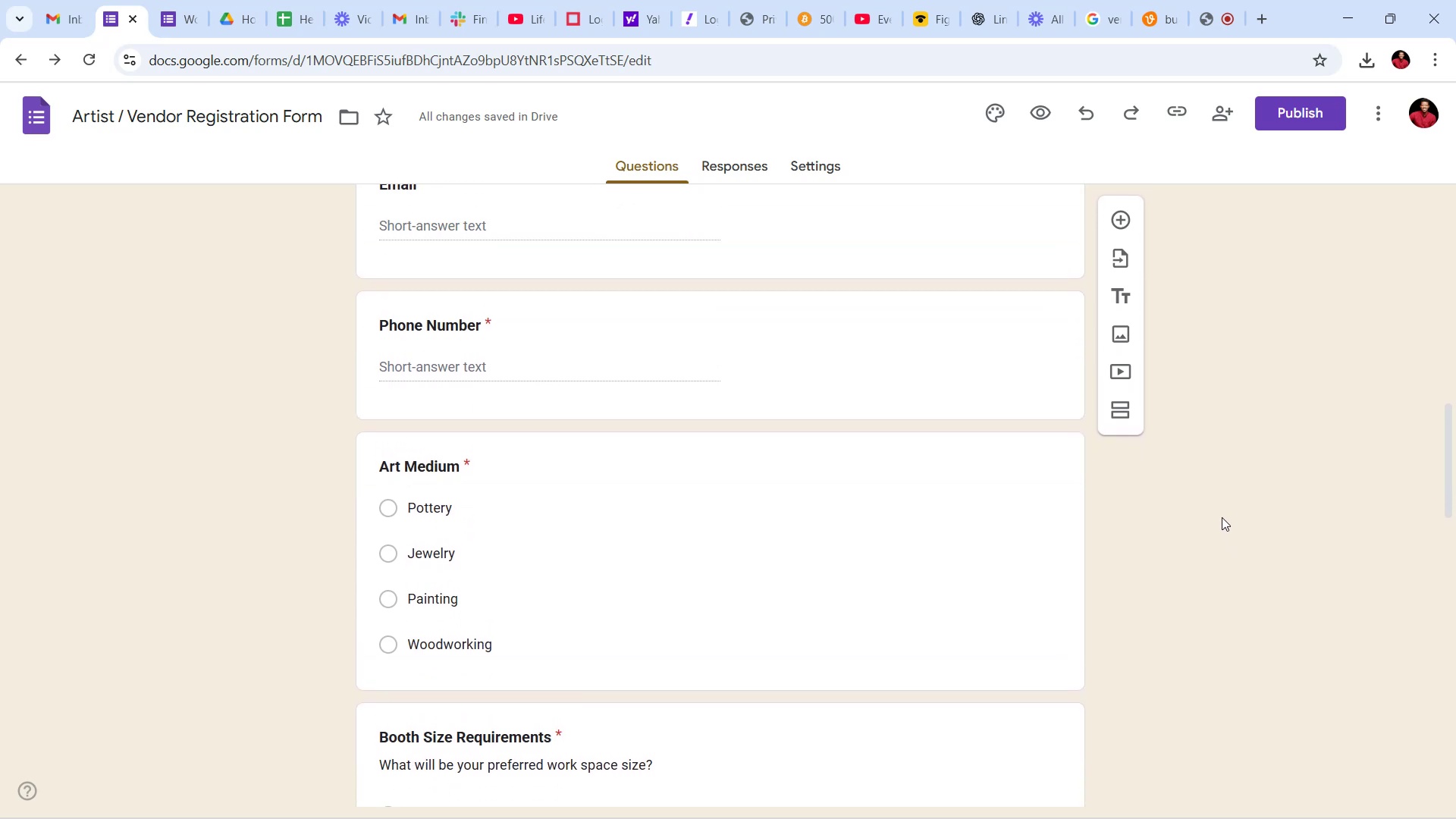 
scroll: coordinate [1222, 516], scroll_direction: down, amount: 10.0
 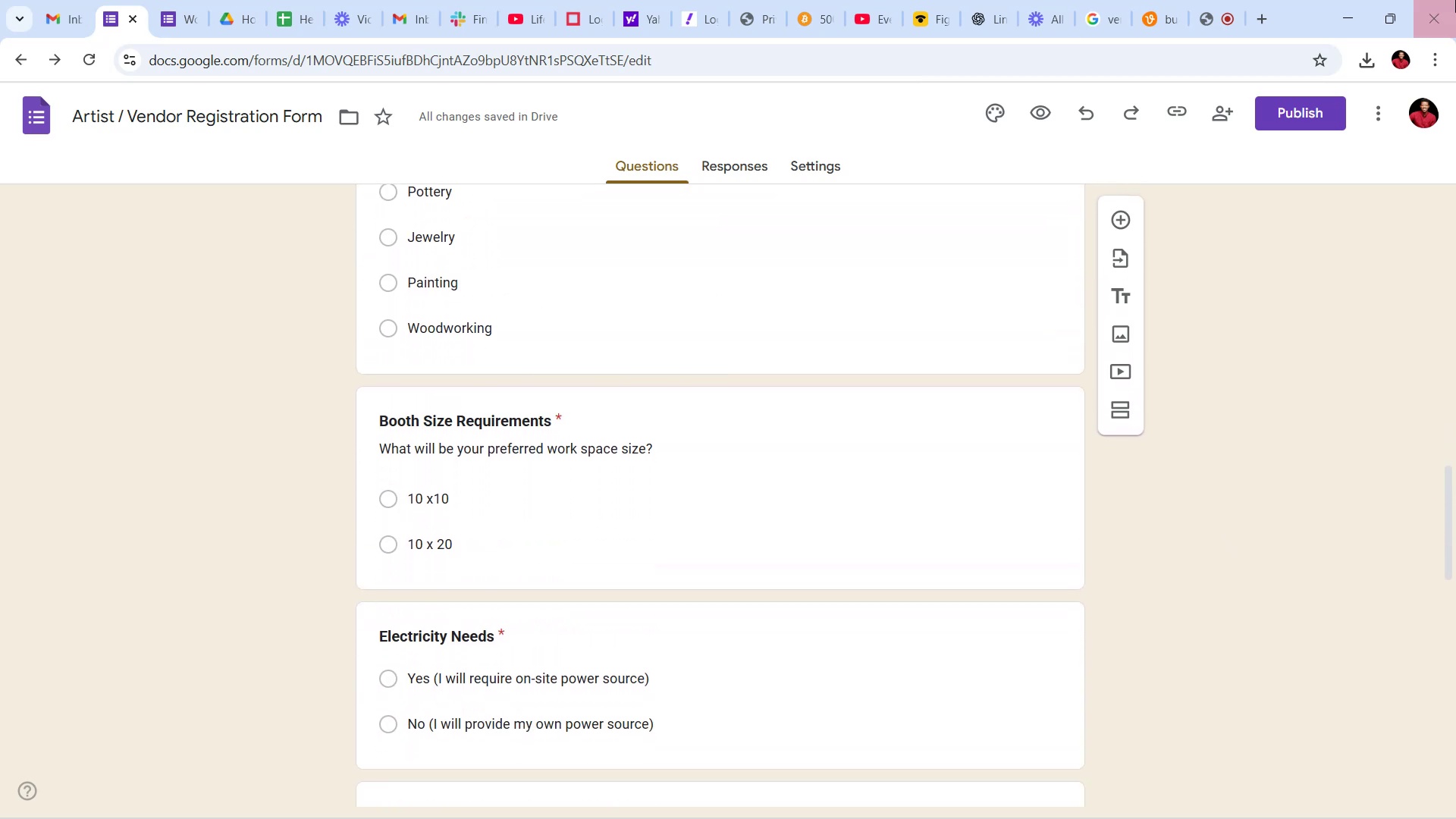 
left_click([1159, 4])
 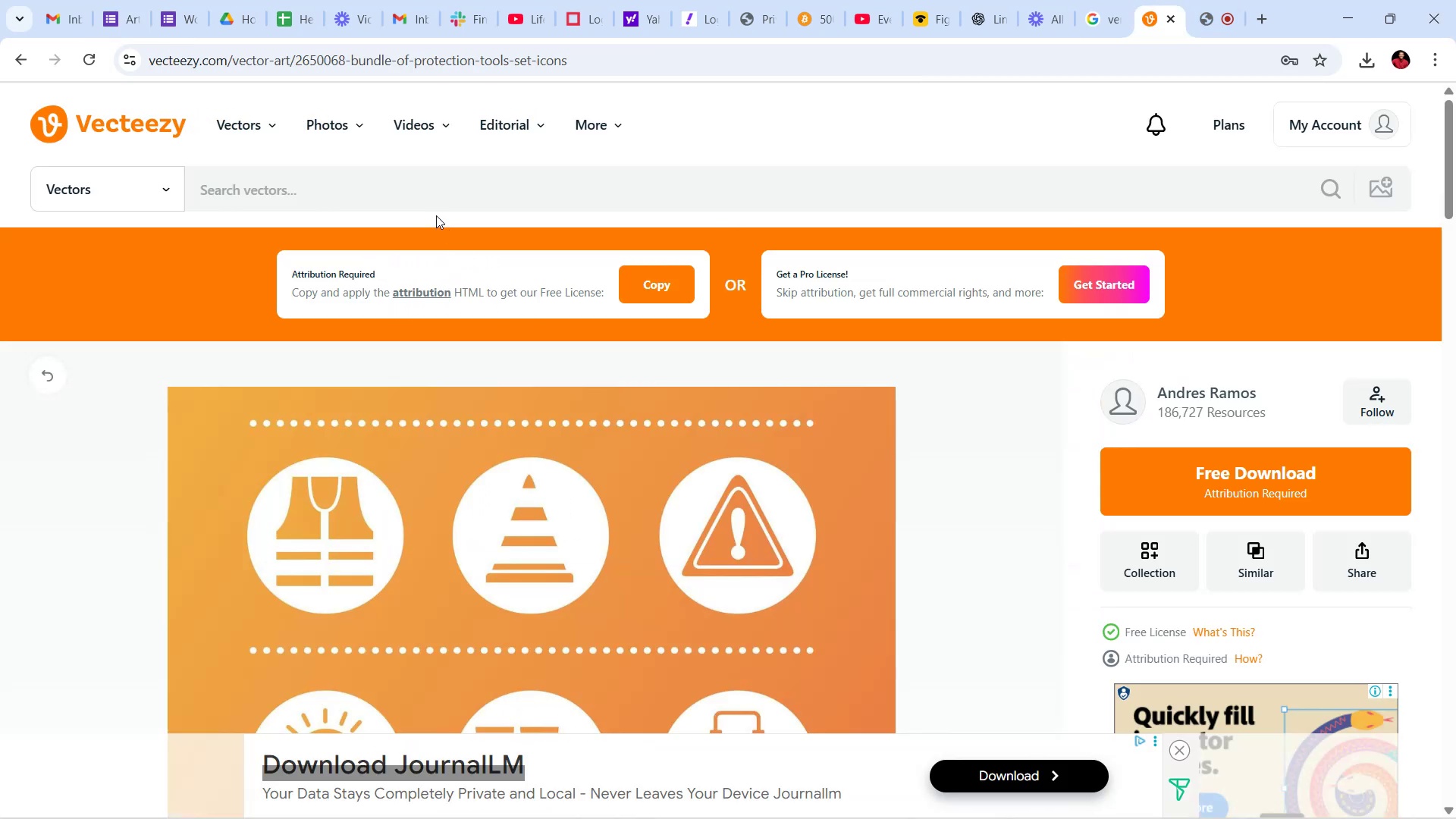 
left_click([435, 195])
 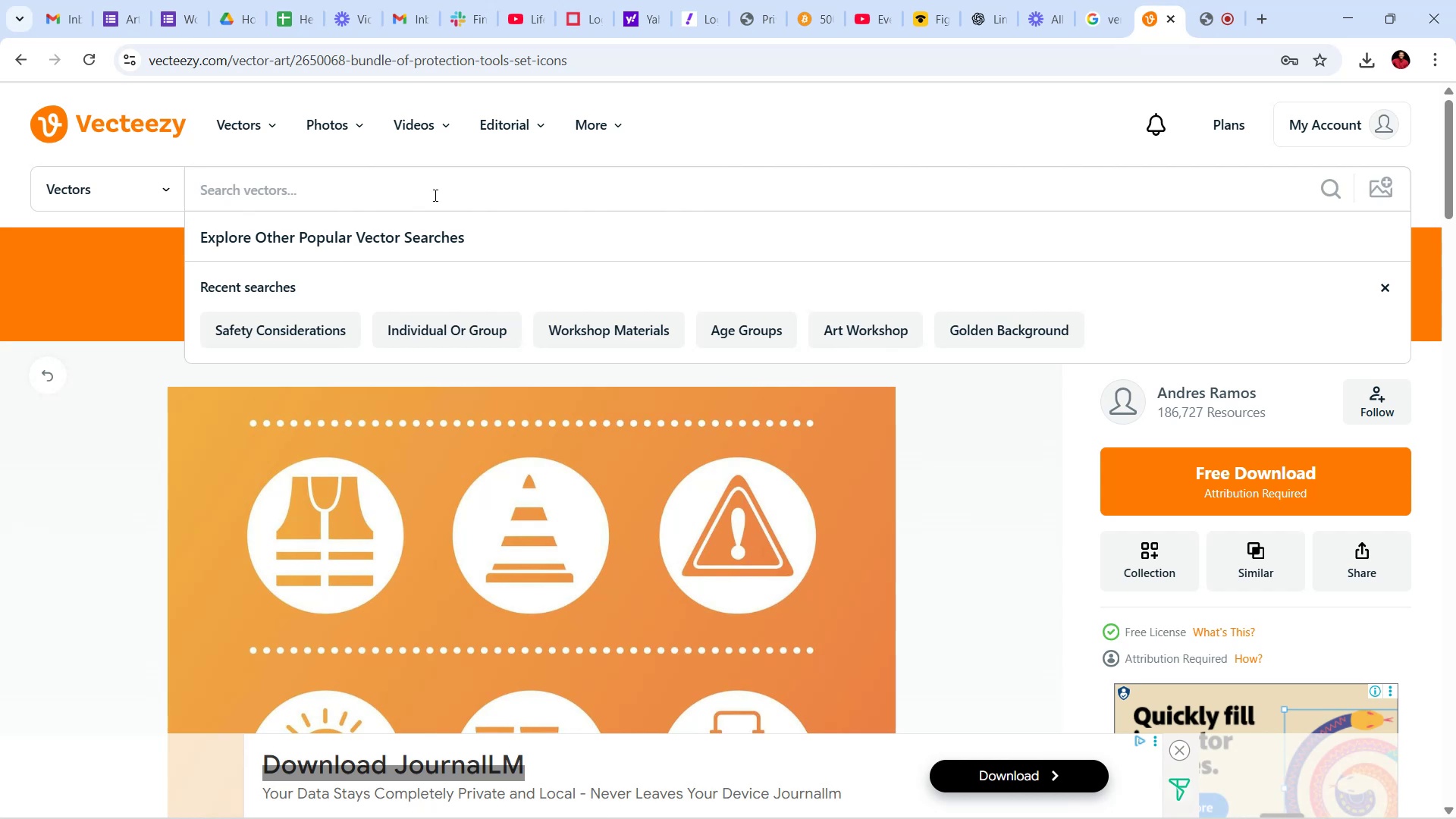 
type(booth sizes)
 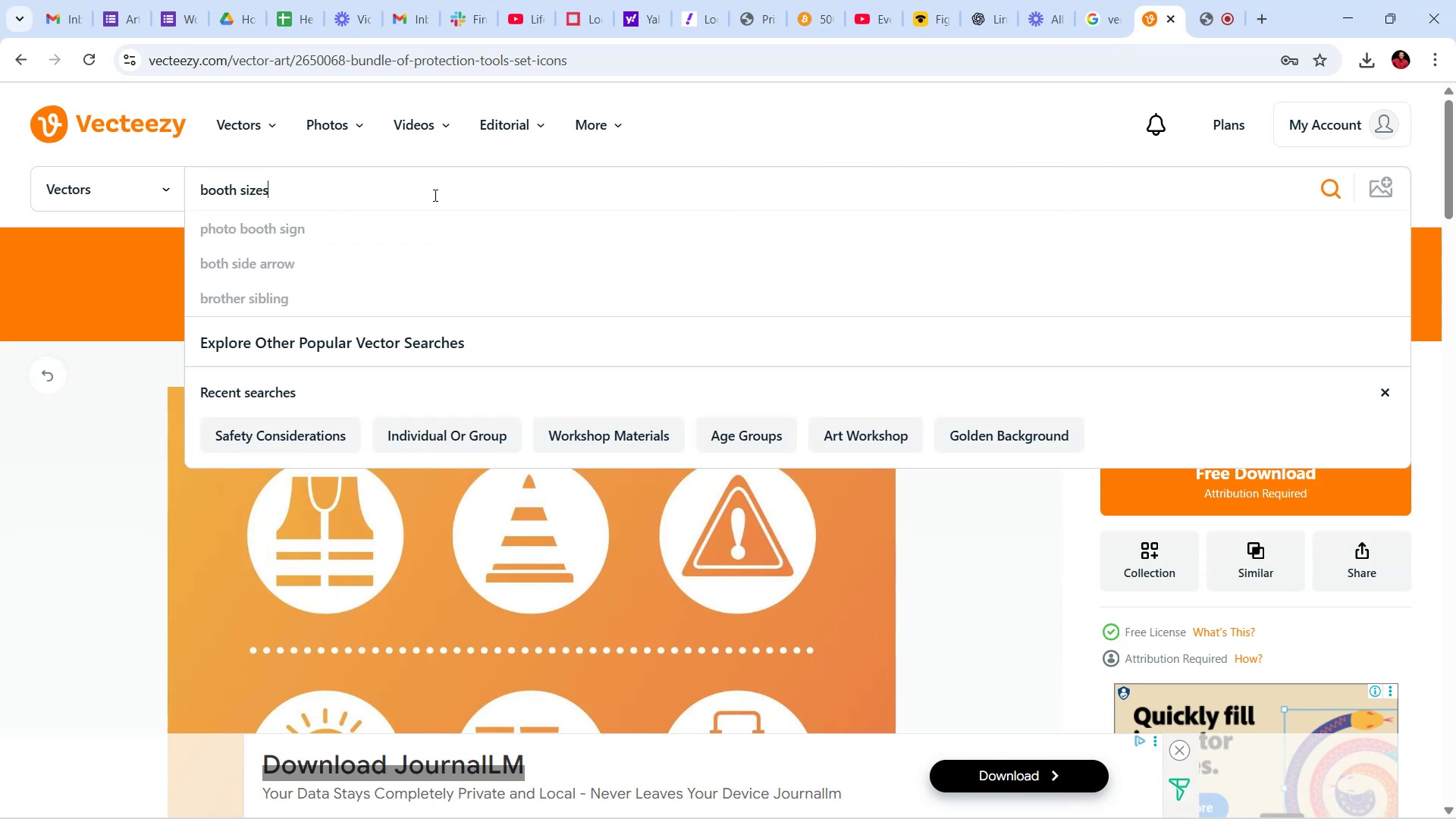 
key(Enter)
 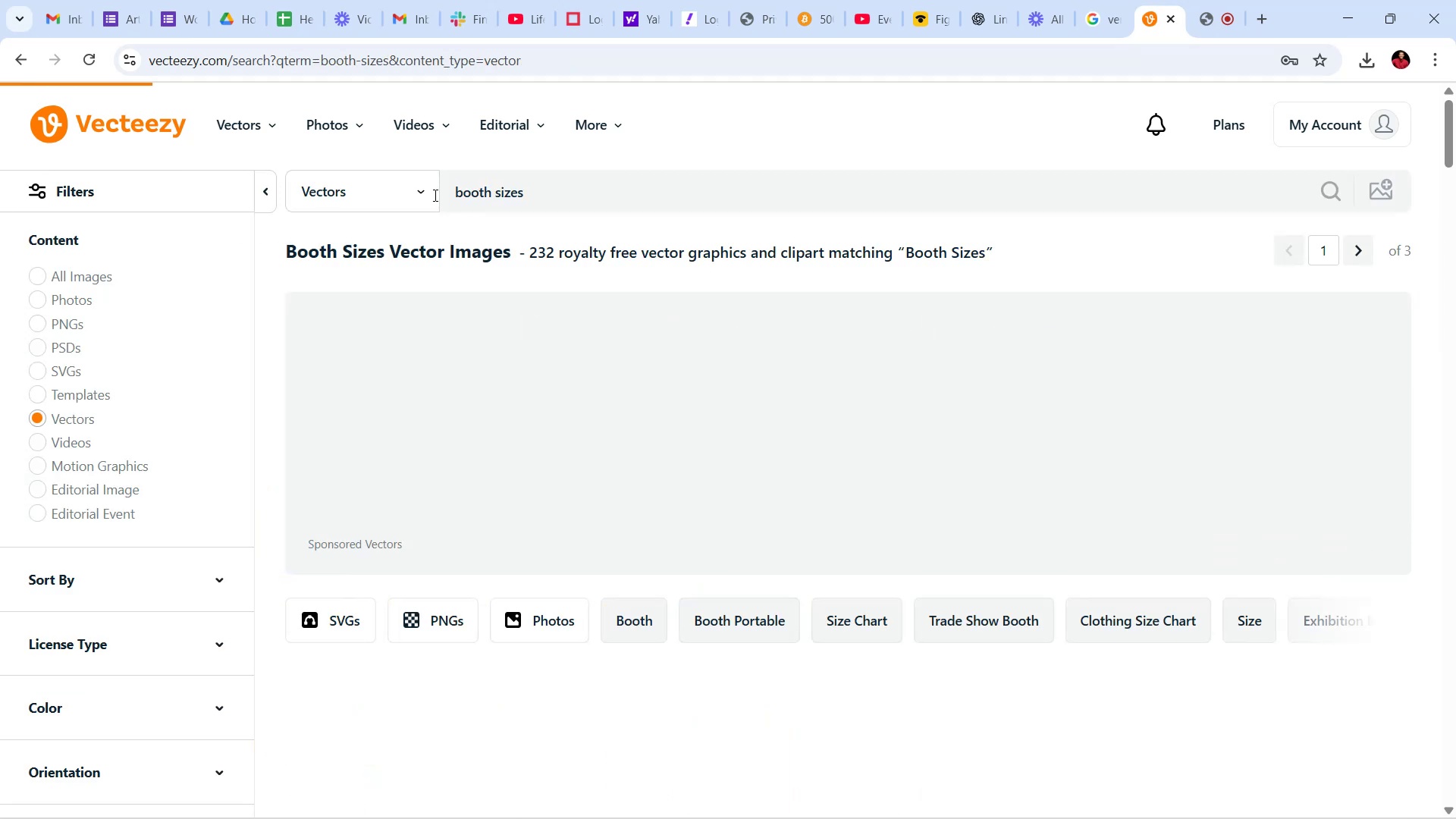 
wait(5.52)
 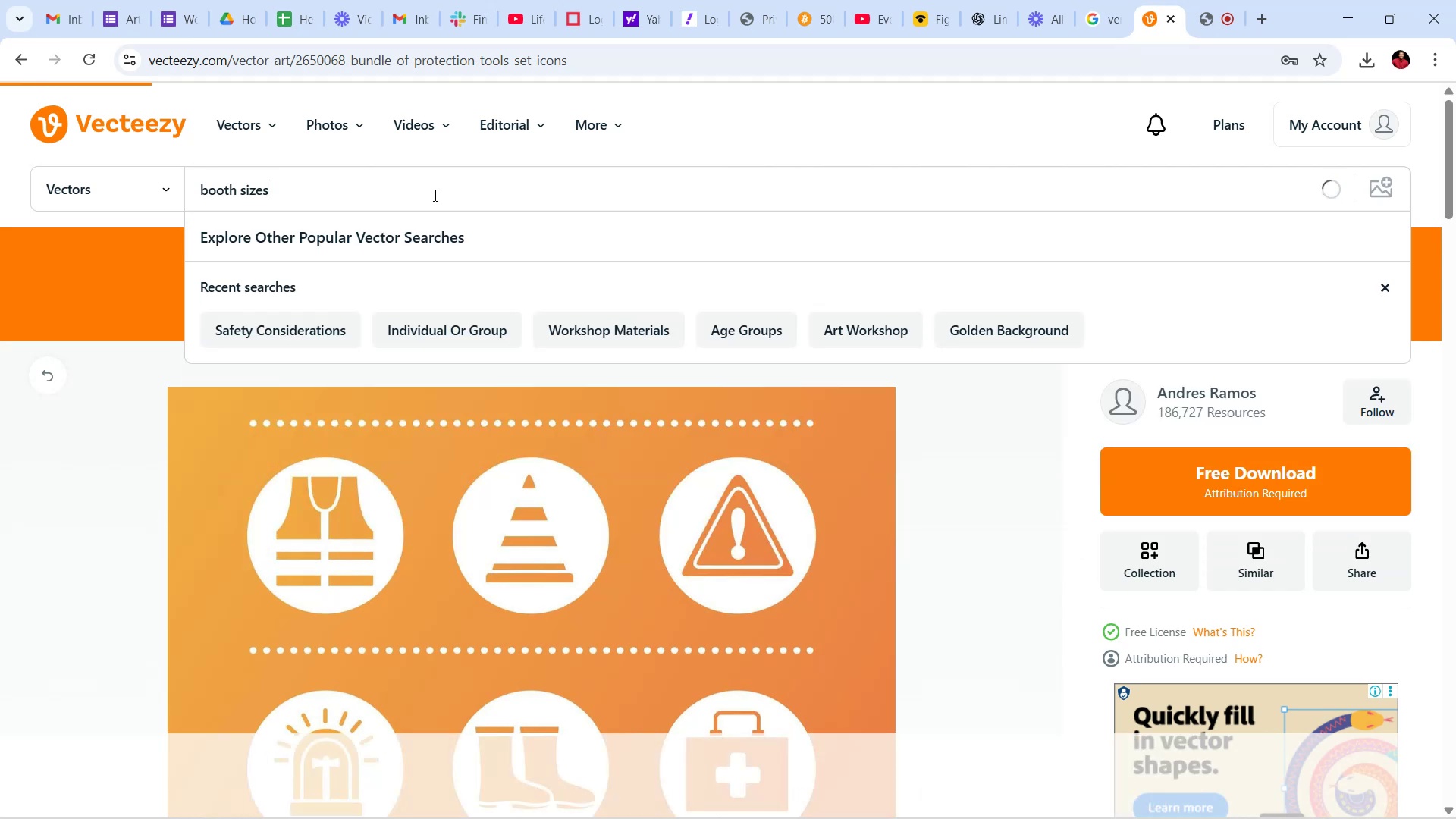 
scroll: coordinate [800, 456], scroll_direction: down, amount: 22.0
 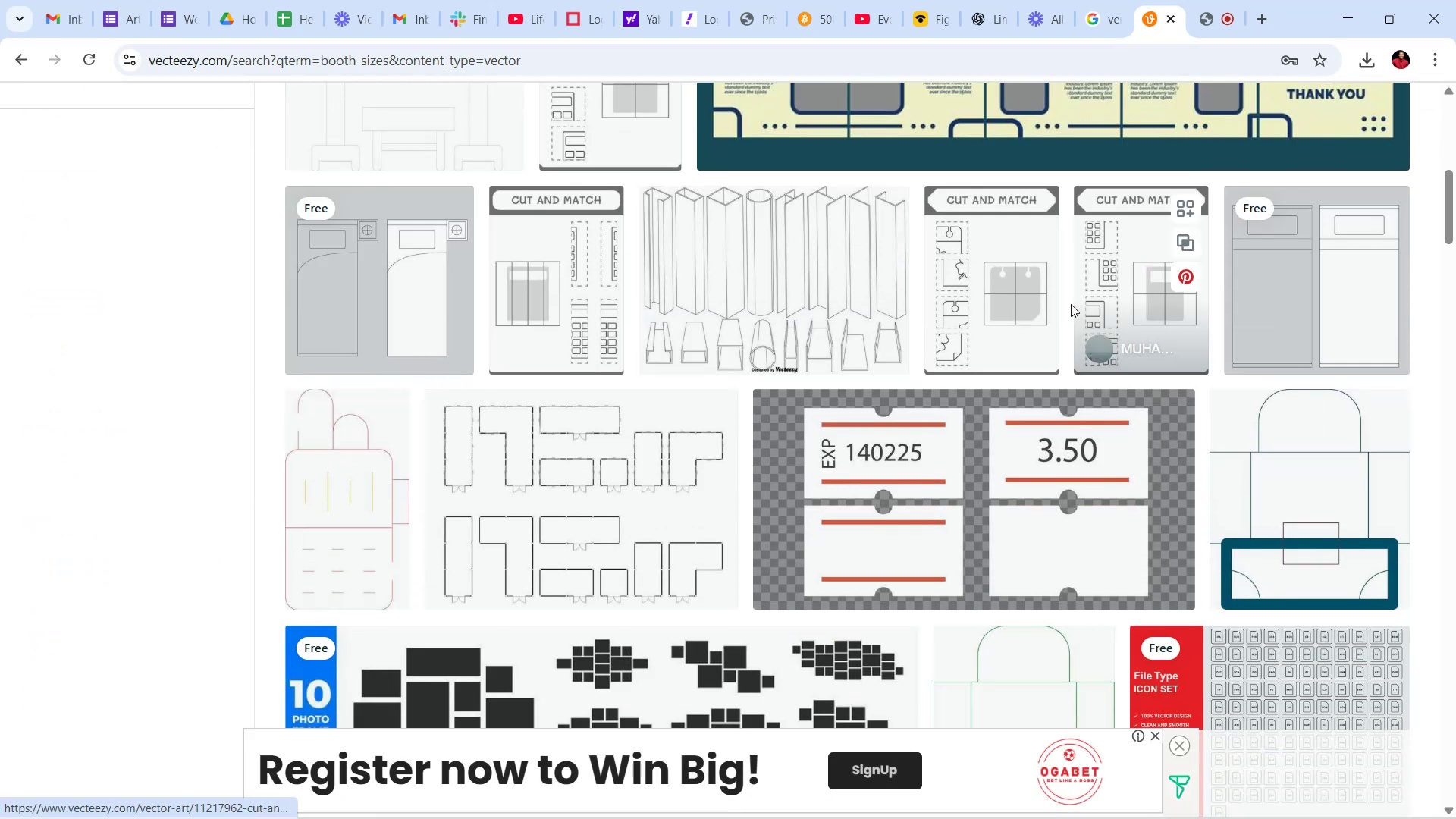 
scroll: coordinate [937, 389], scroll_direction: down, amount: 11.0
 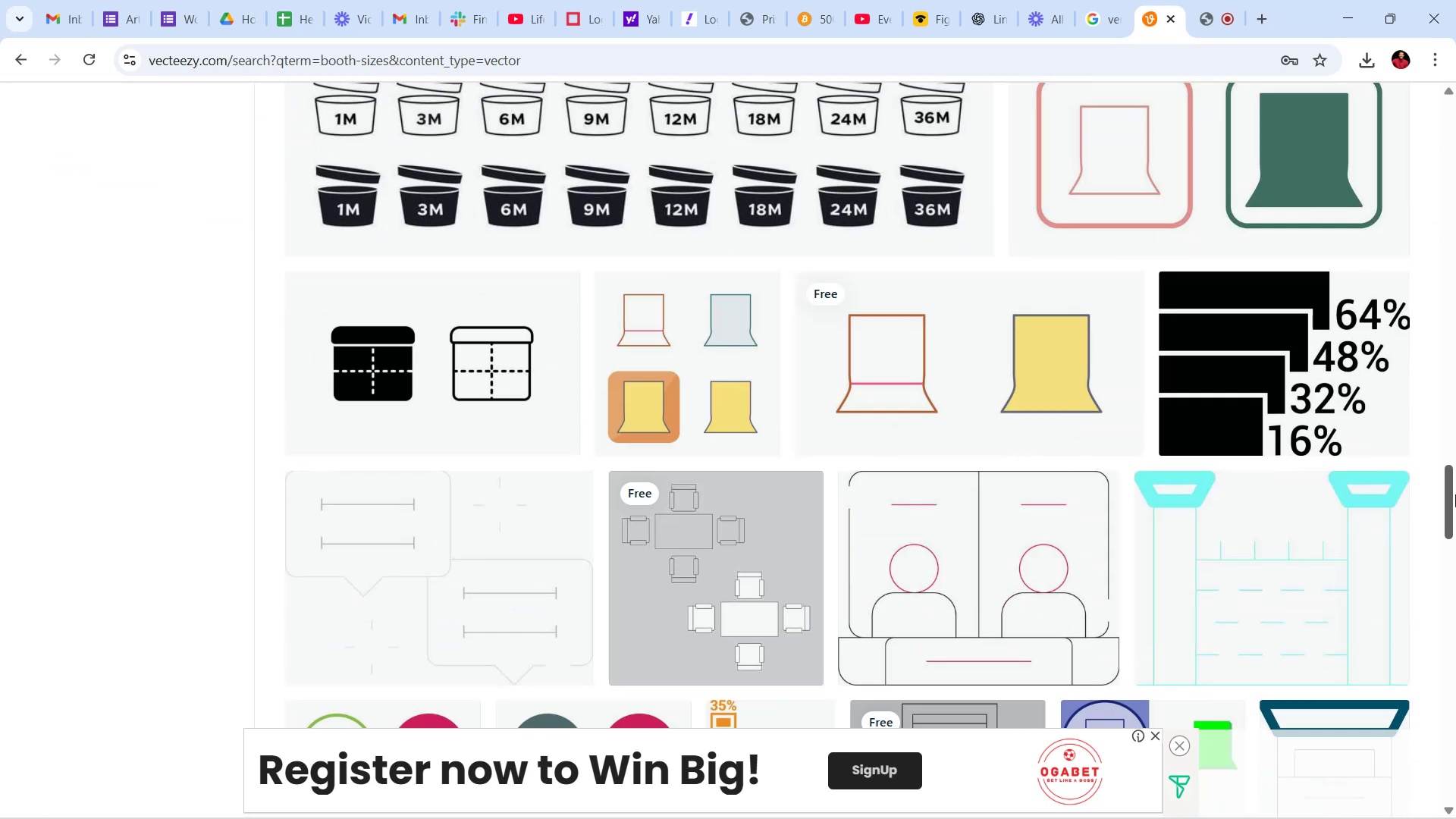 
wait(24.1)
 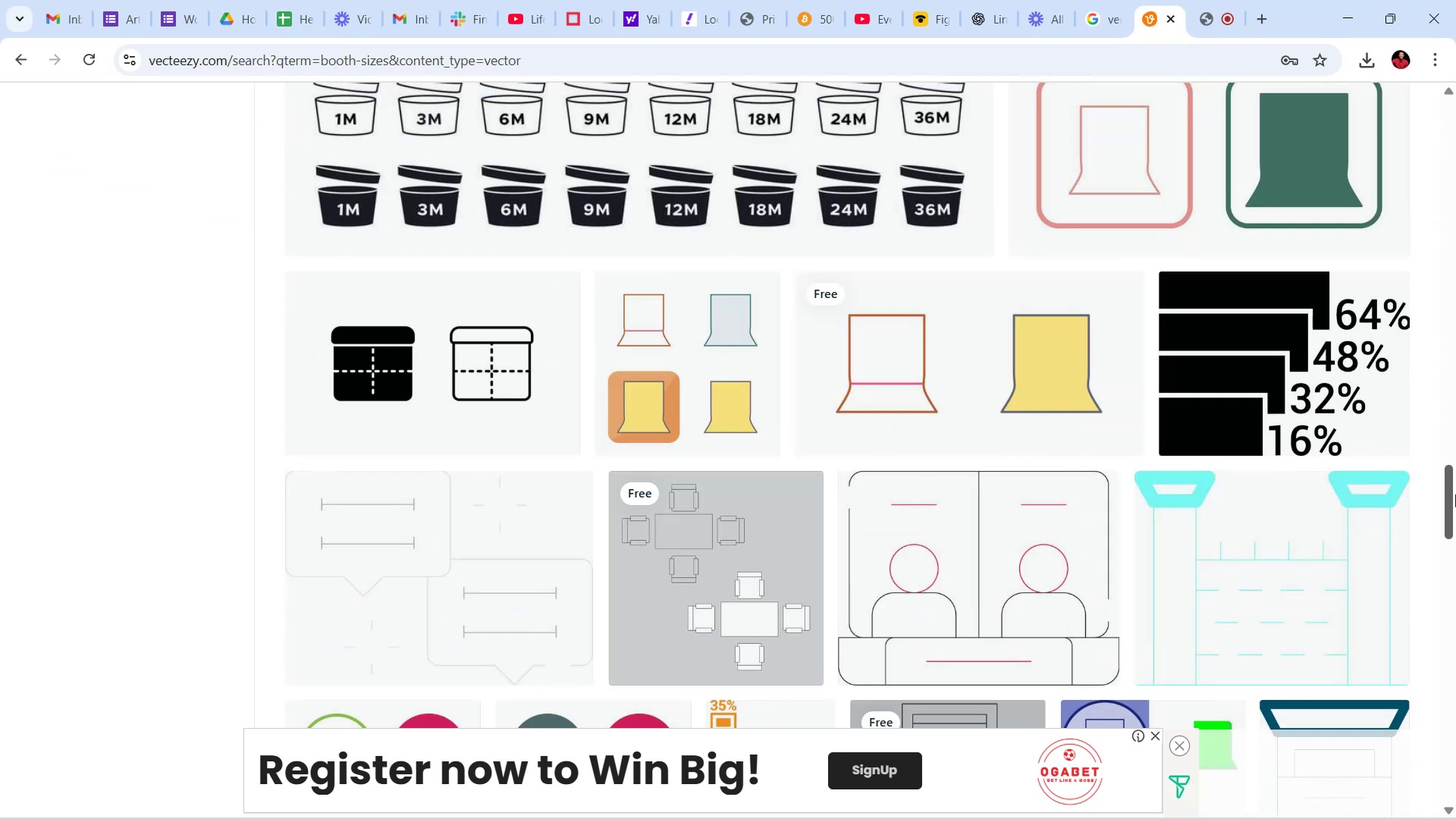 
mouse_move([1455, 567])
 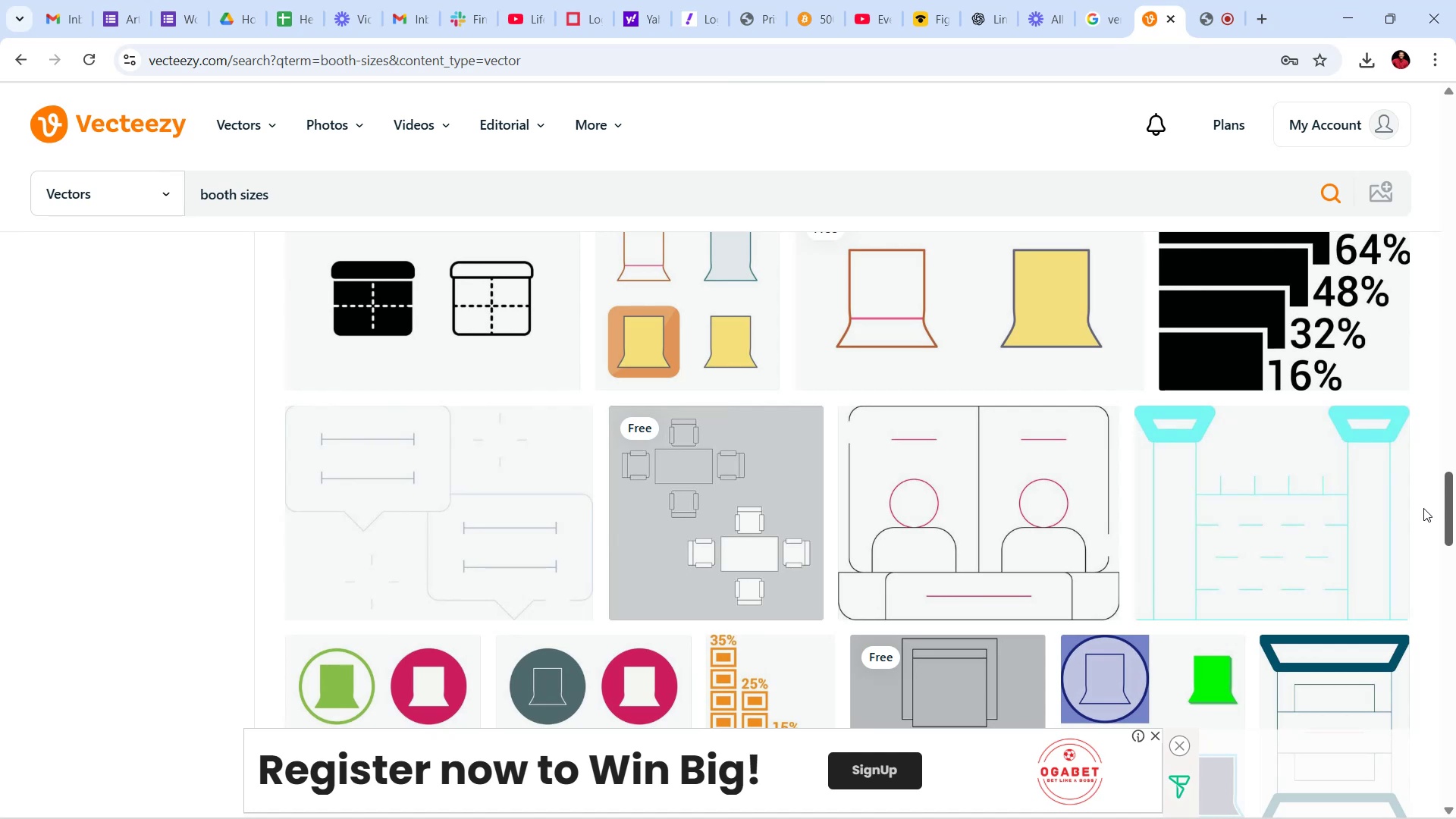 
wait(22.8)
 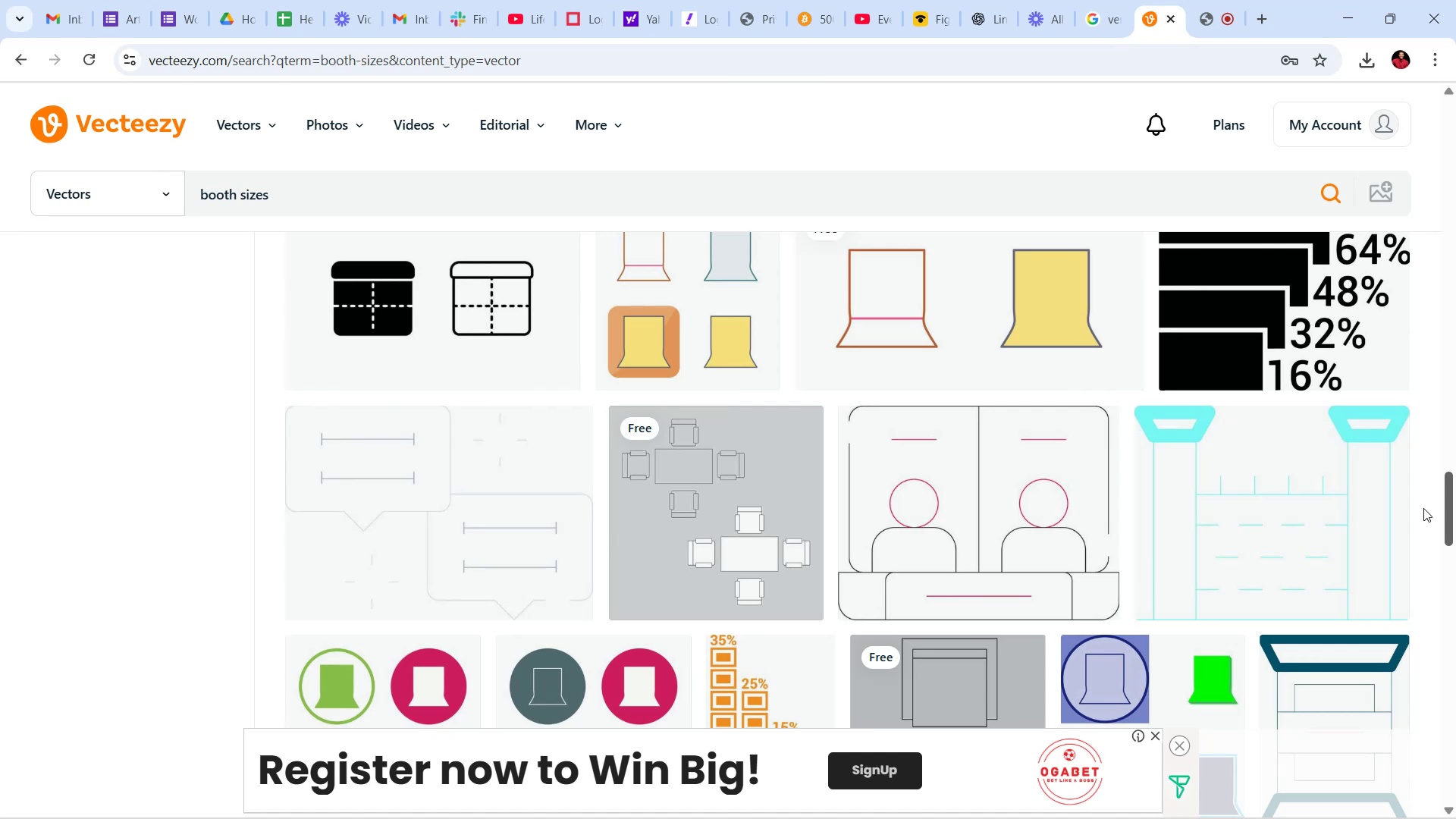 
mouse_move([1395, 240])
 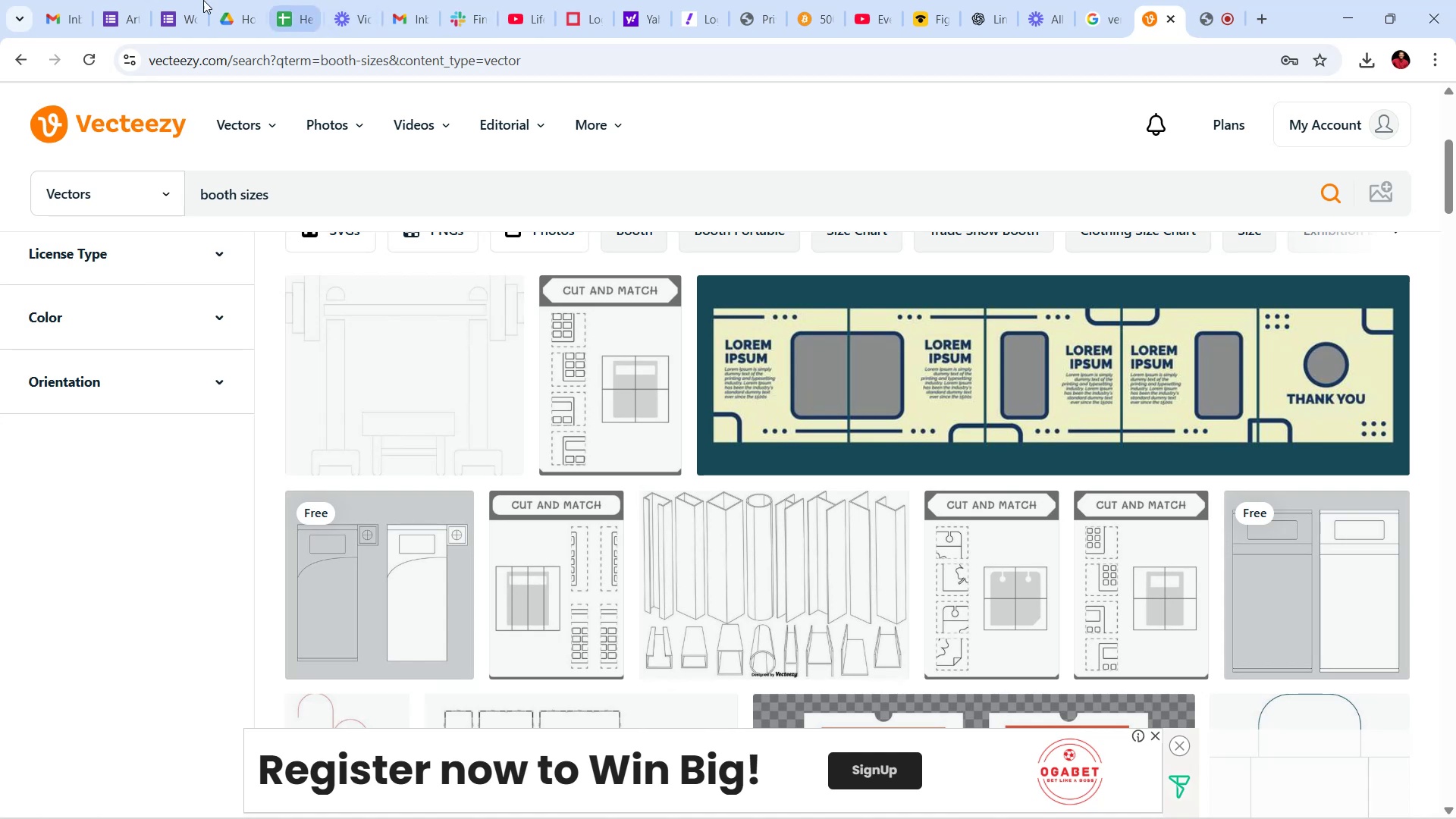 
left_click([115, 0])
 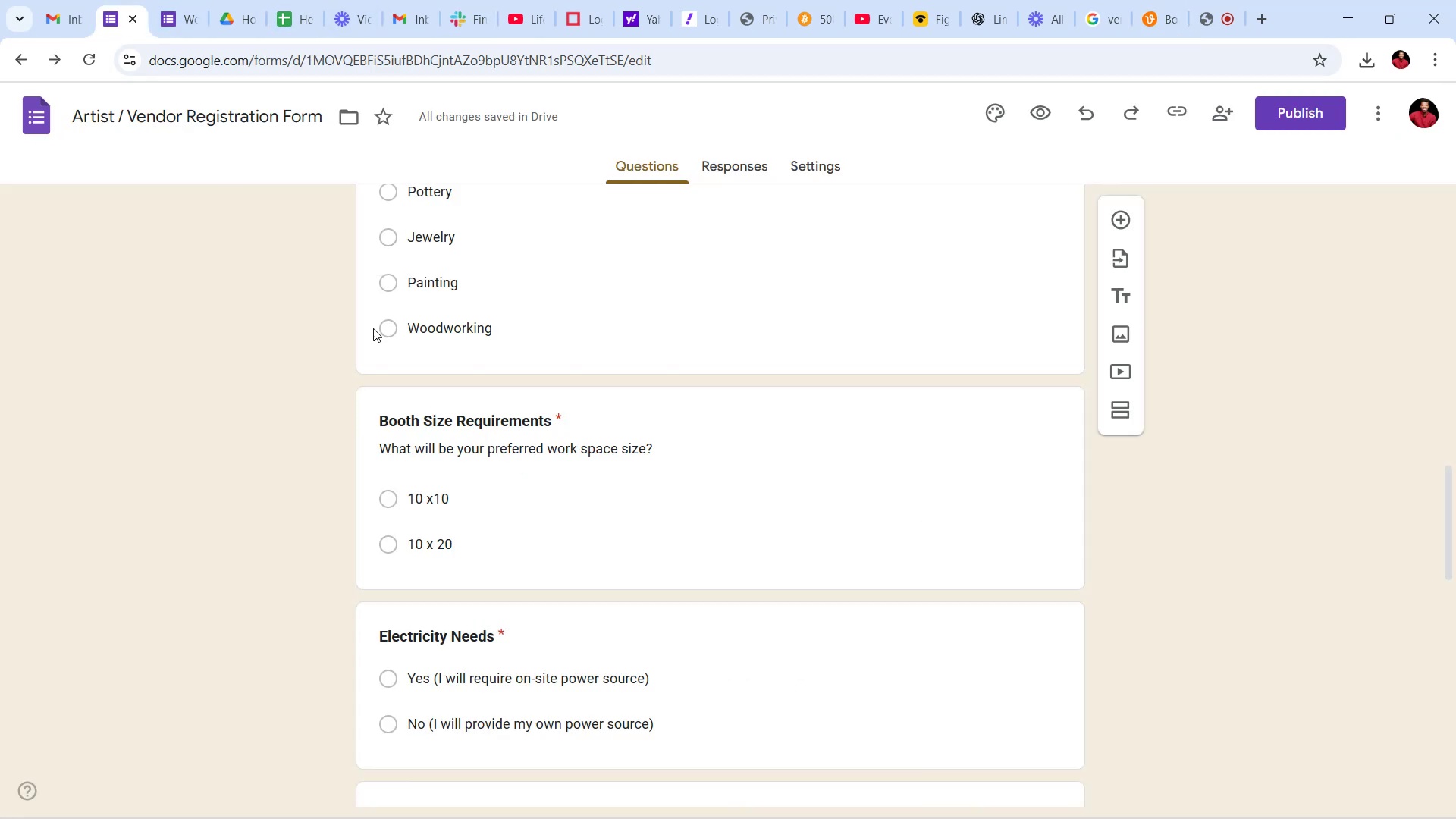 
scroll: coordinate [429, 372], scroll_direction: up, amount: 7.0
 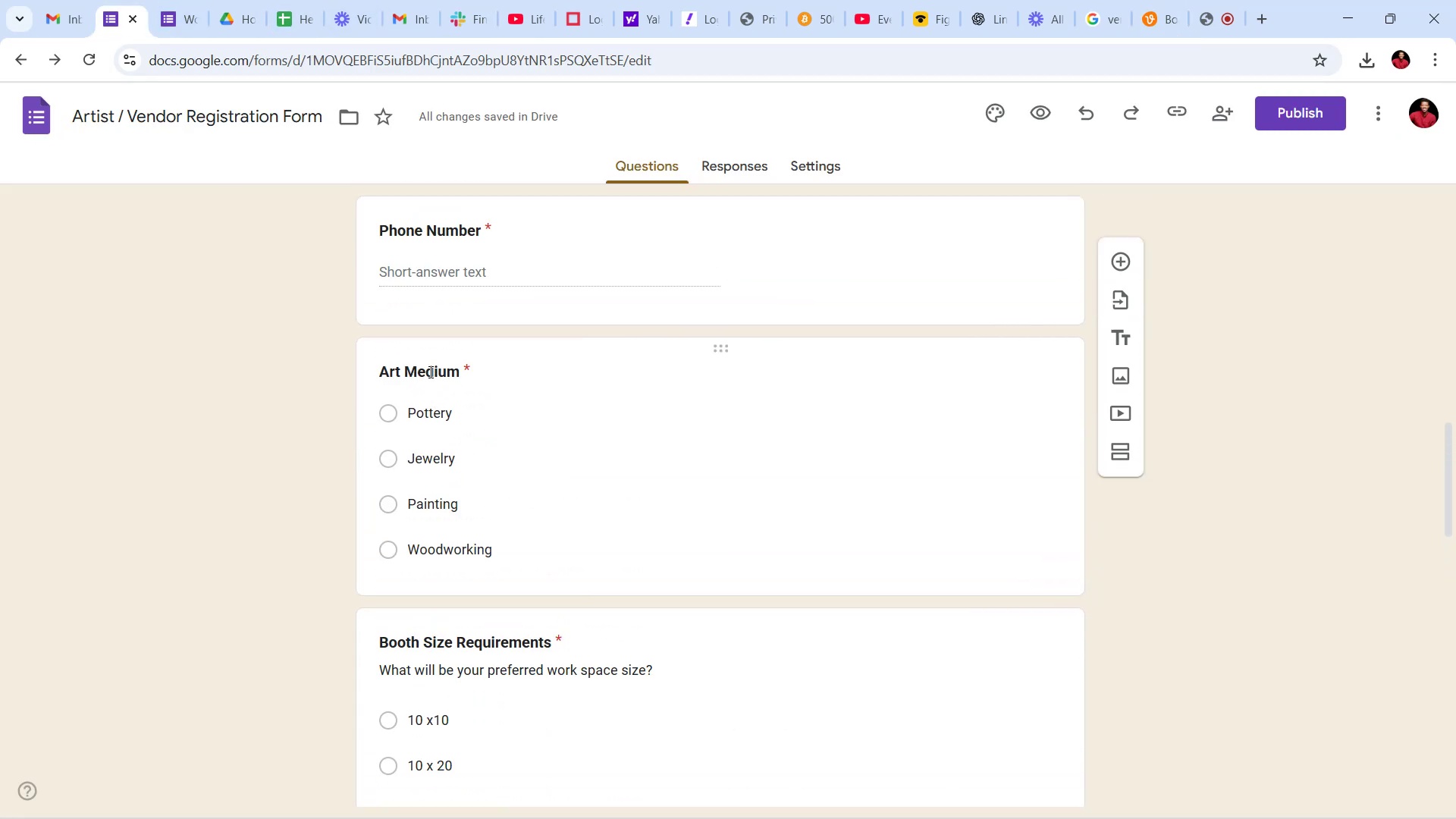 
scroll: coordinate [441, 360], scroll_direction: down, amount: 3.0
 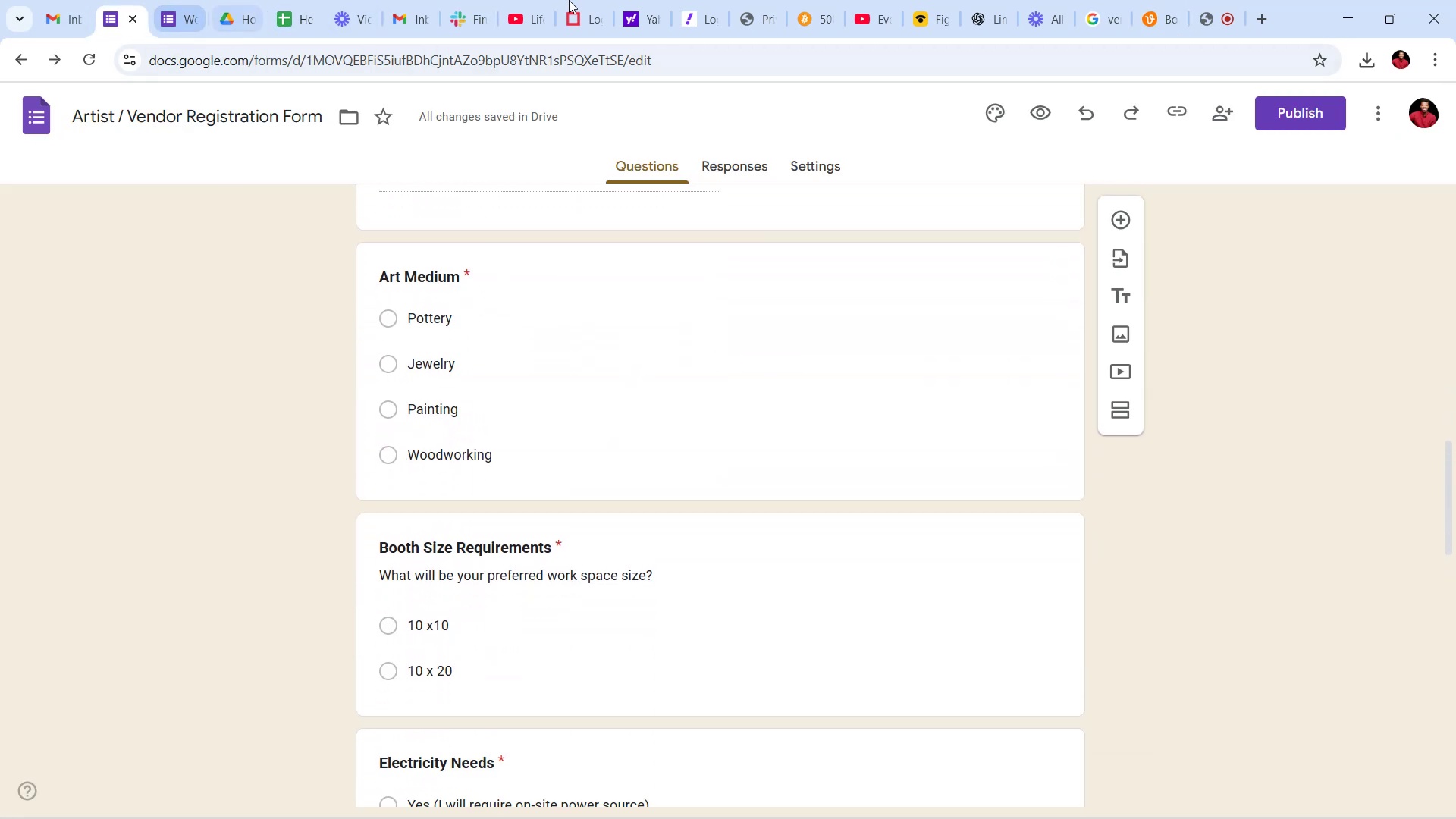 
wait(6.02)
 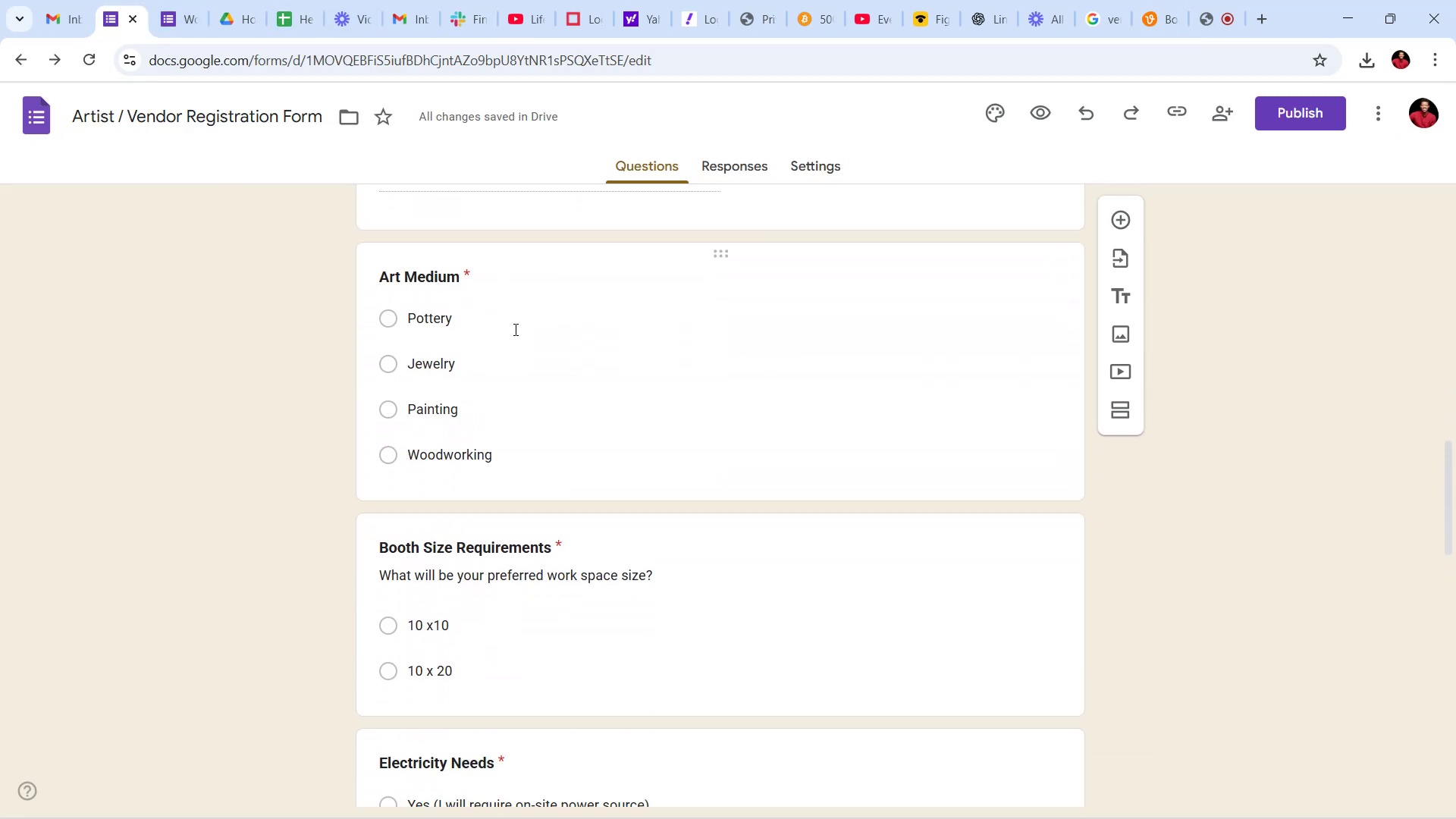 
left_click([1136, 0])
 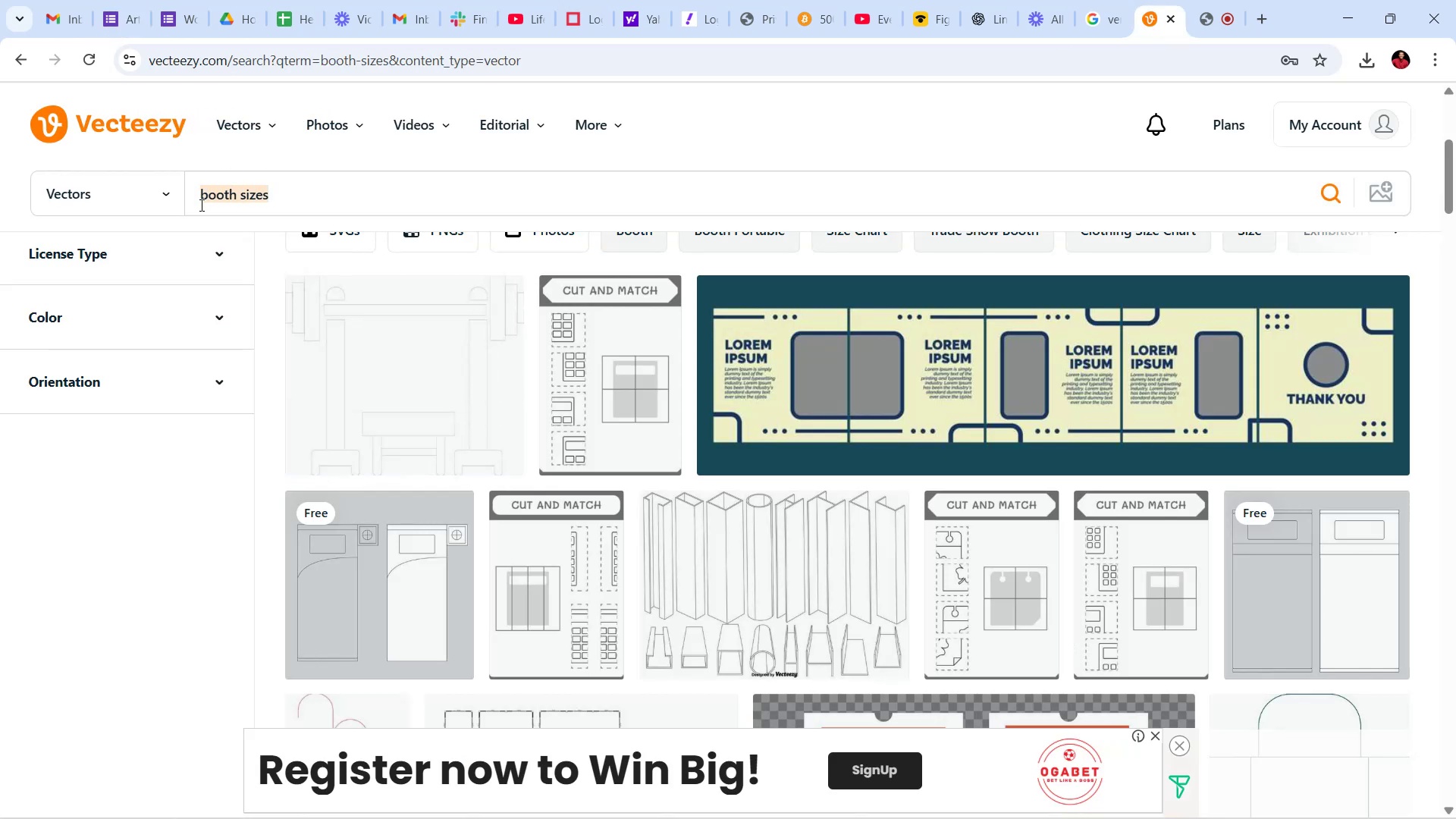 
type(art medi)
 